 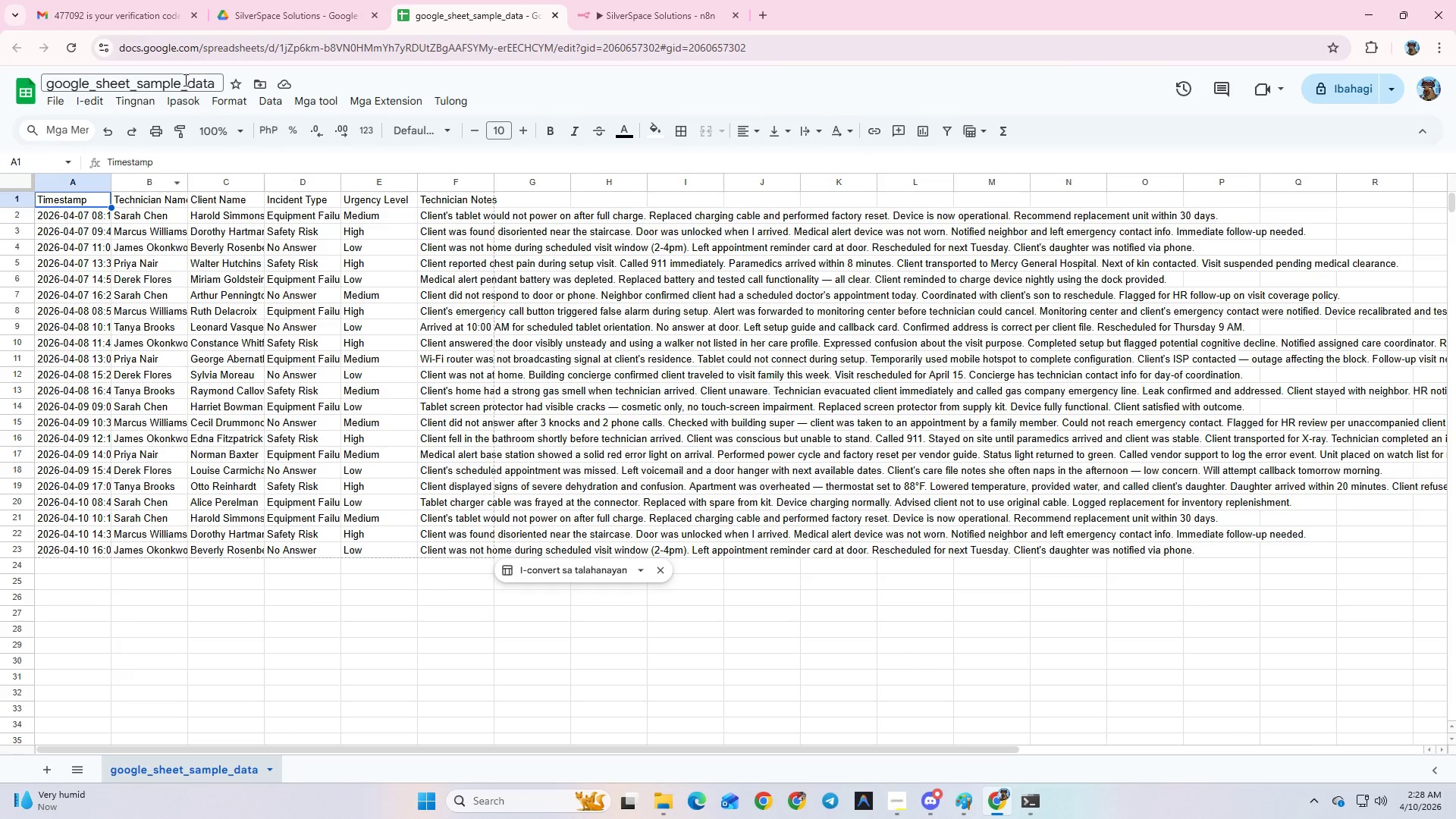 
key(Control+A)
 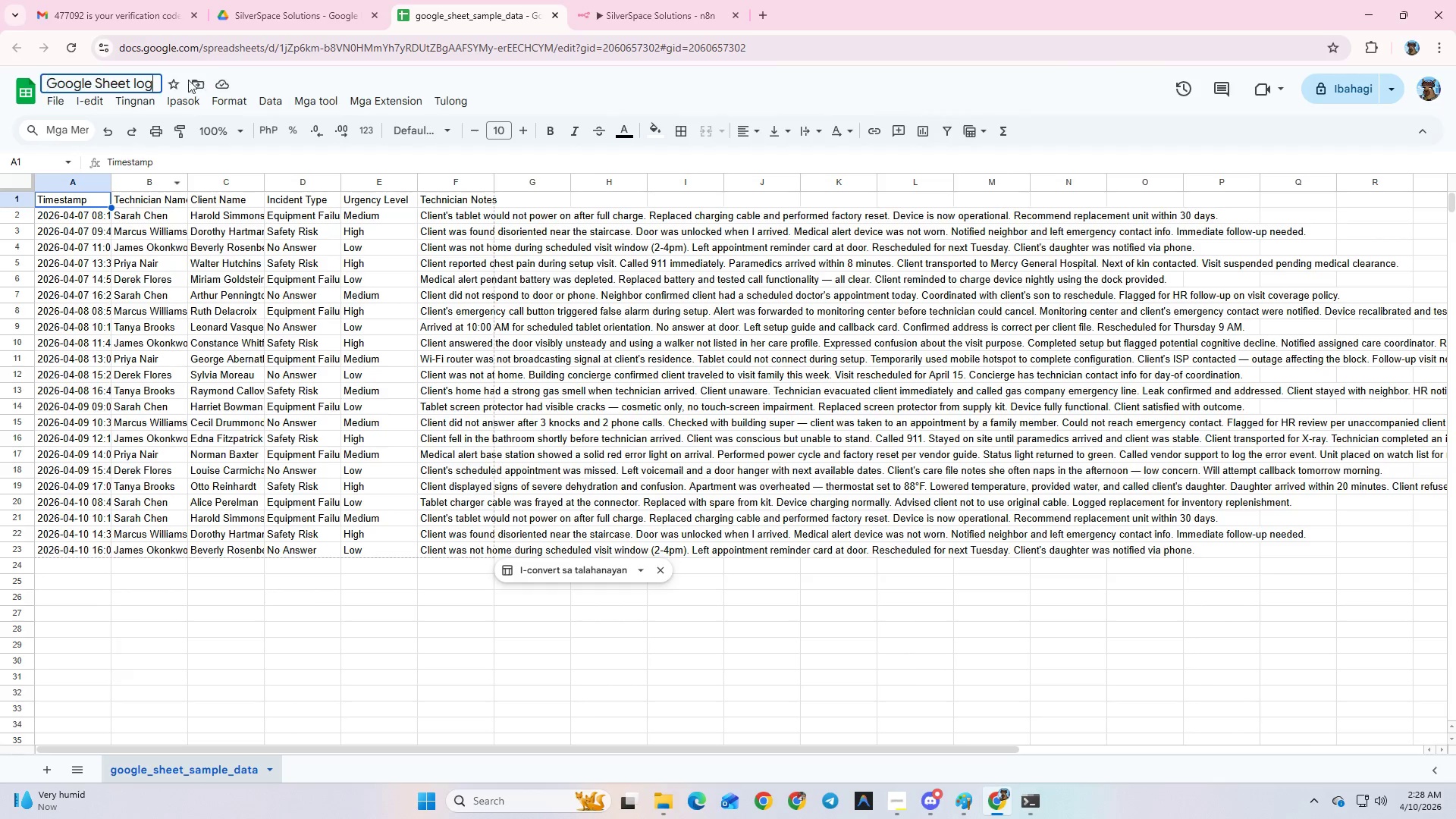 
key(Control+V)
 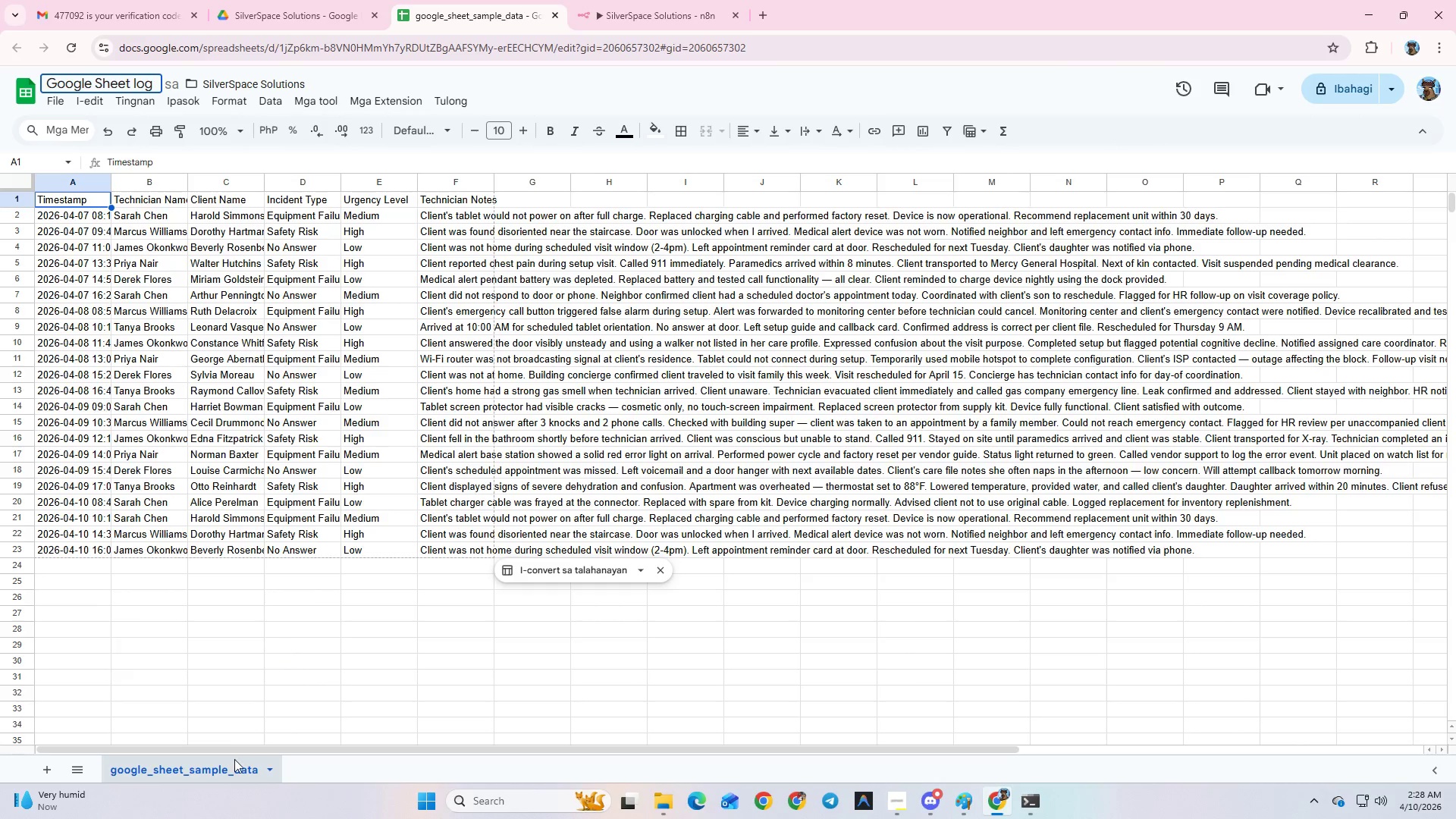 
double_click([234, 762])
 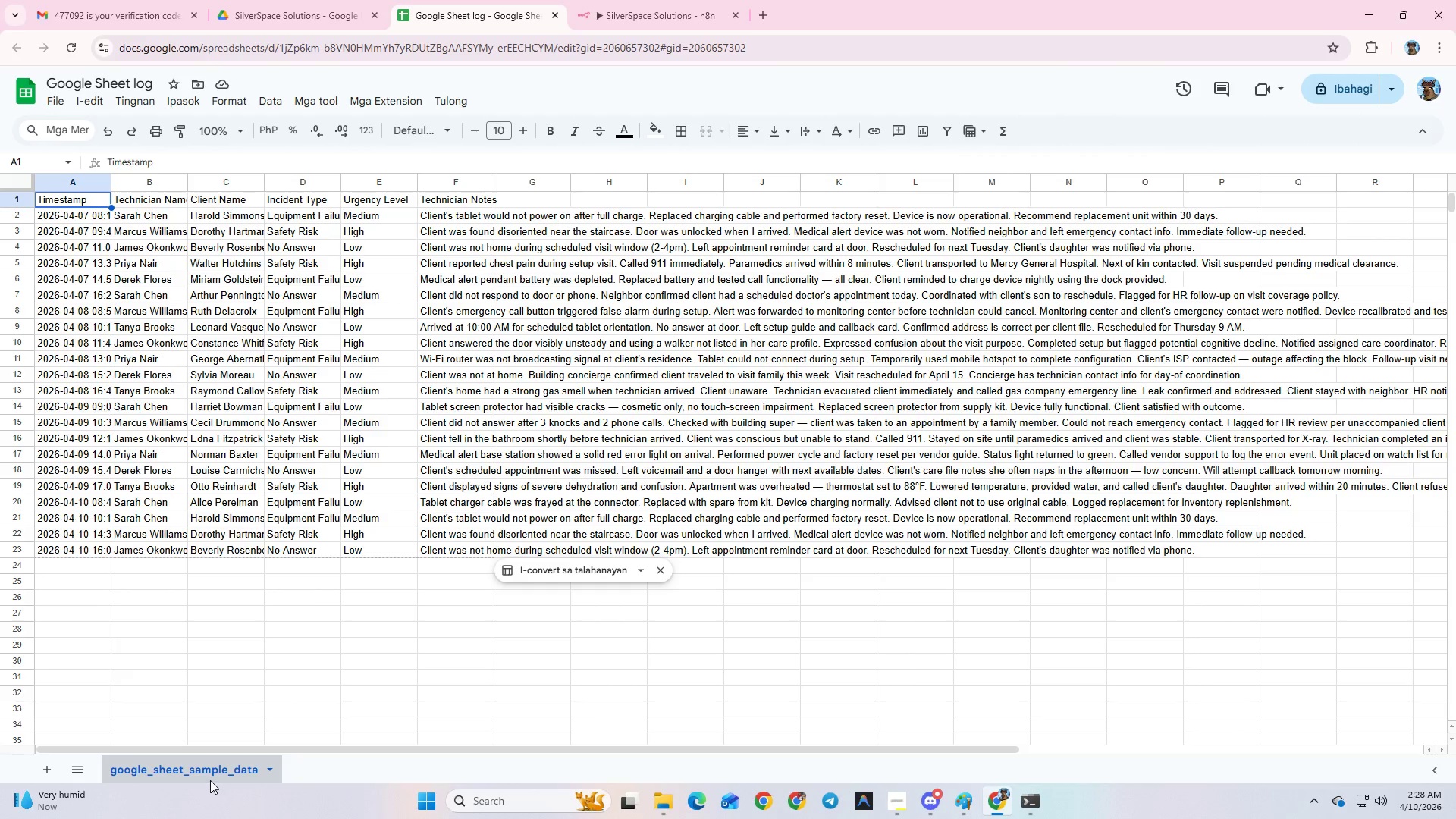 
double_click([211, 777])
 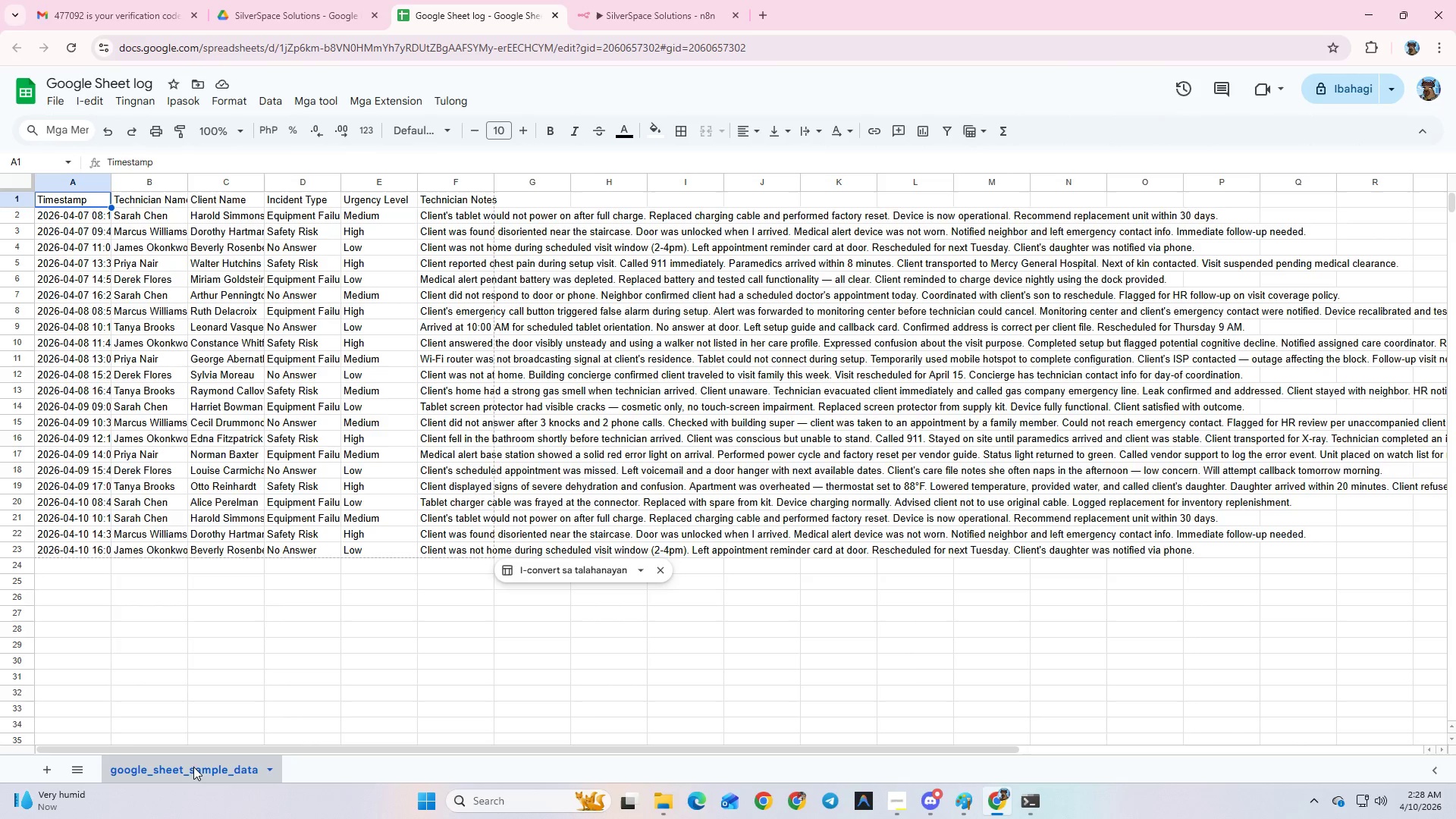 
double_click([193, 767])
 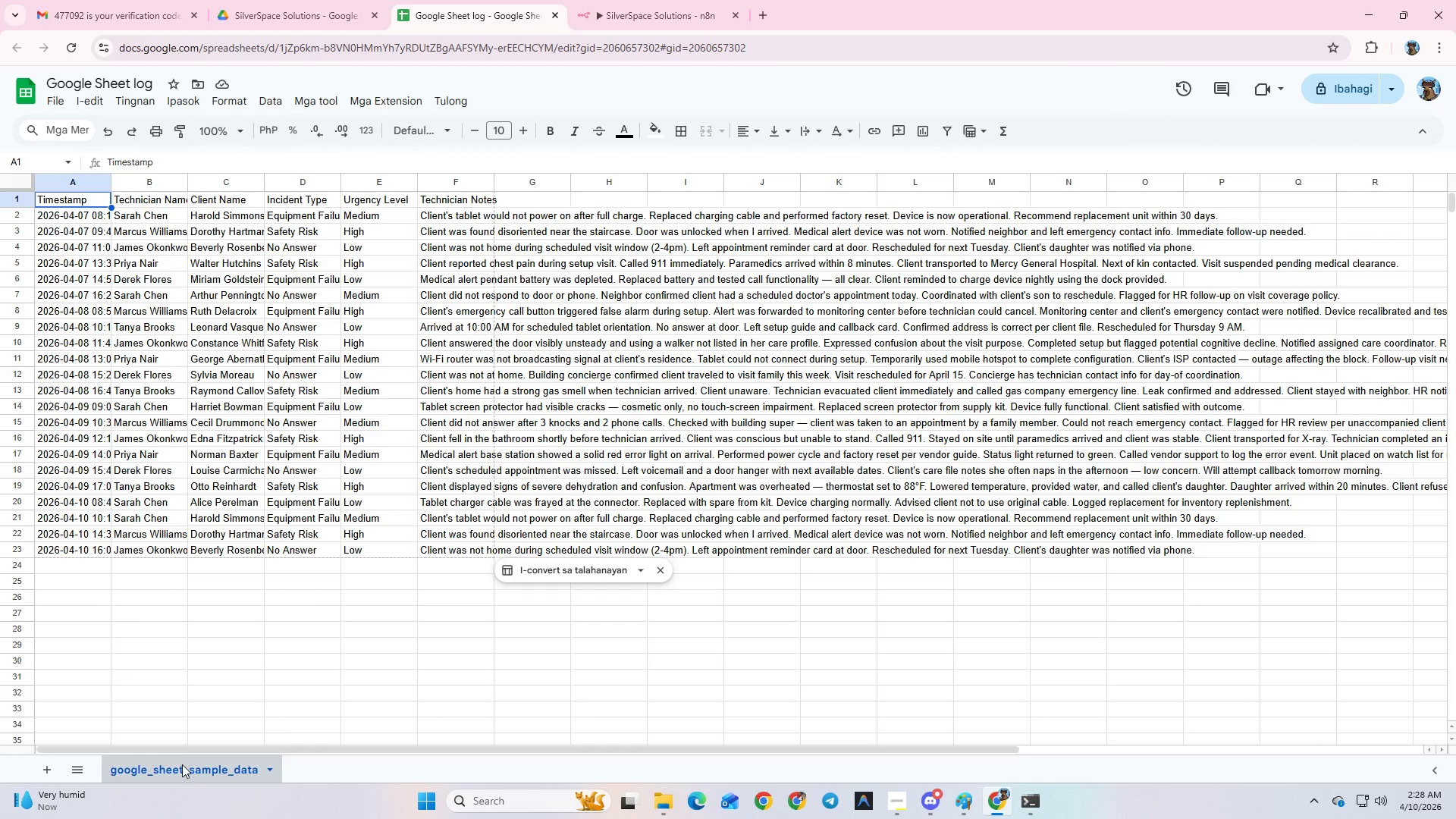 
right_click([183, 769])
 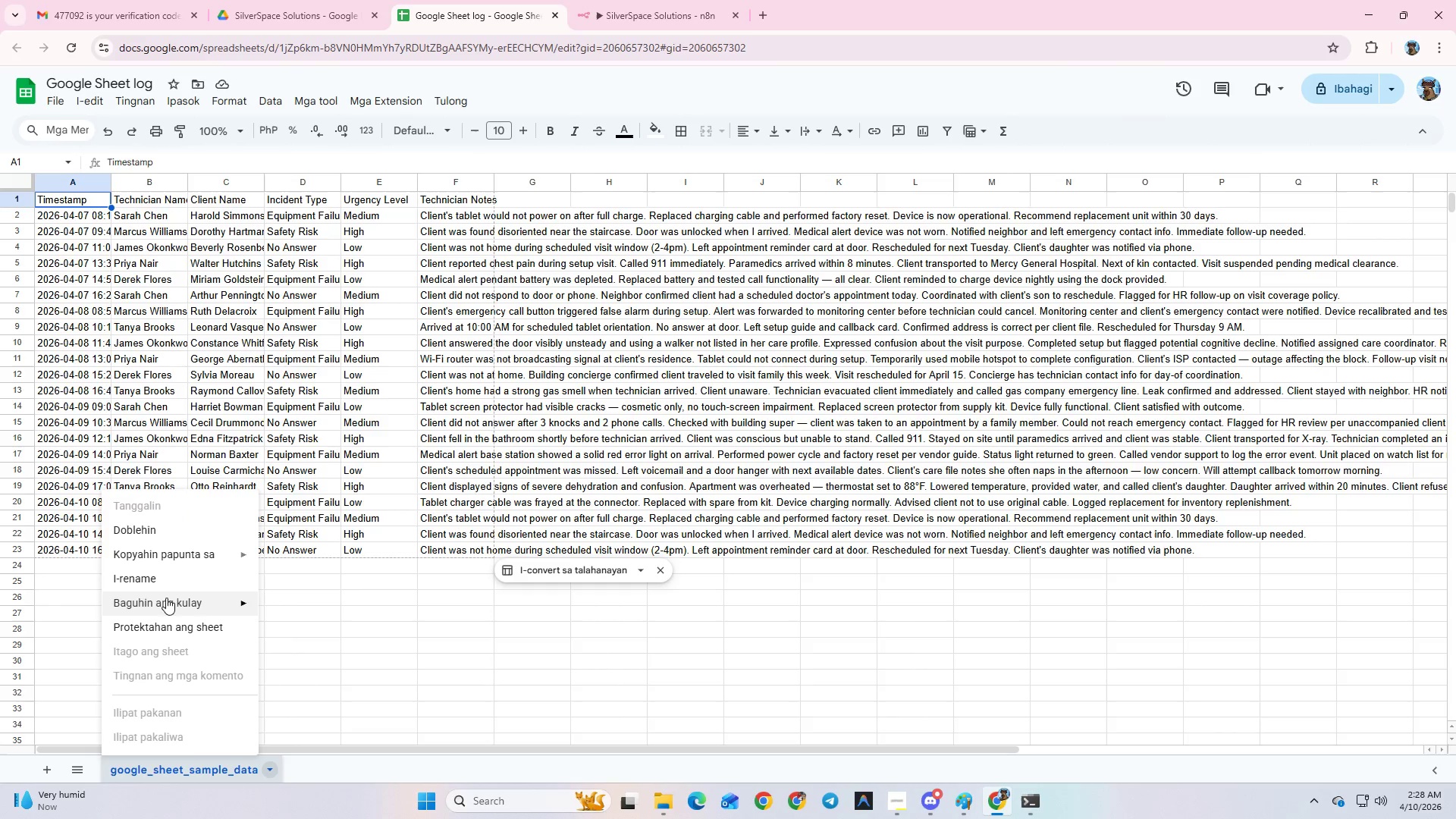 
left_click([160, 582])
 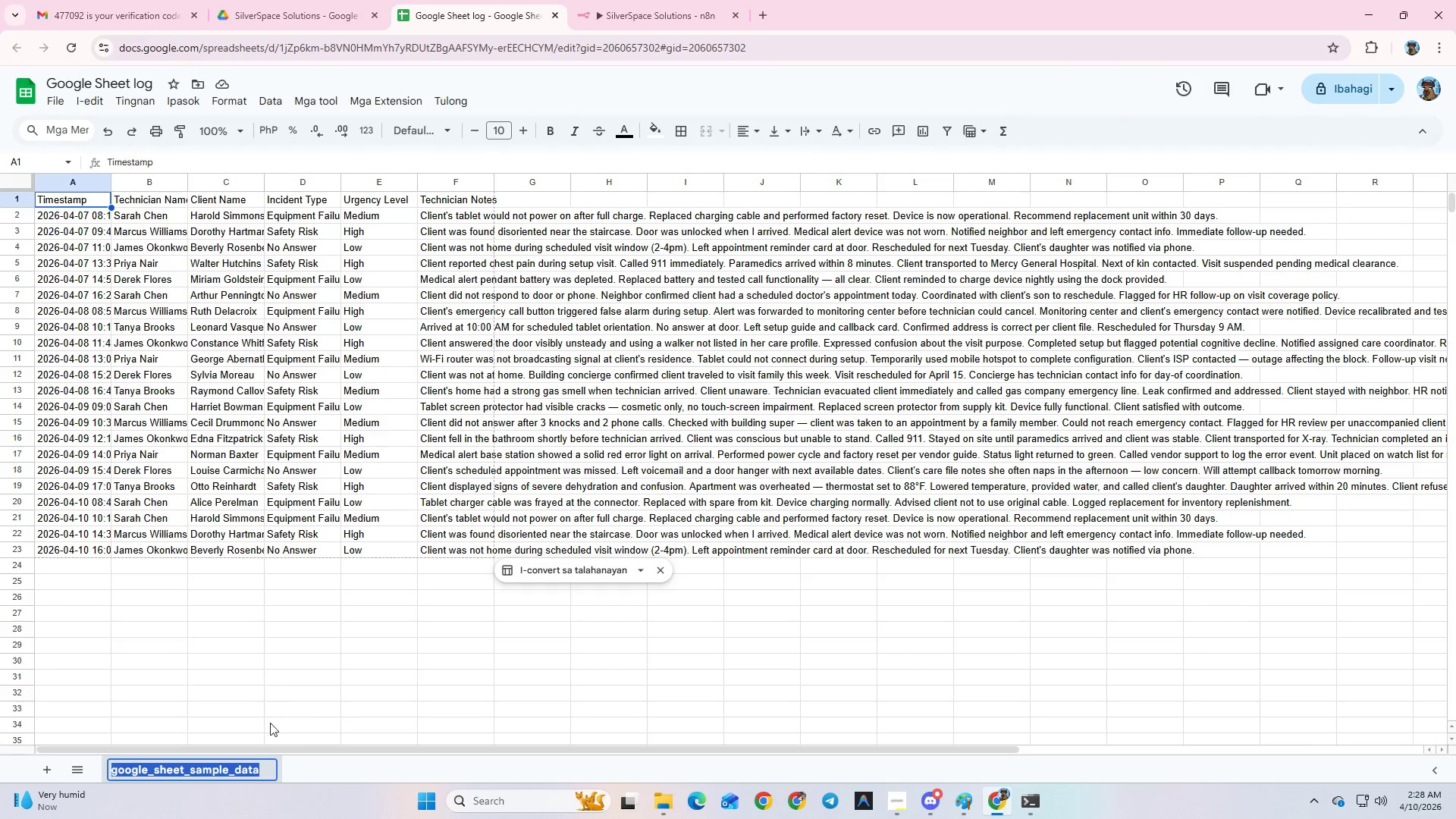 
key(Control+ControlLeft)
 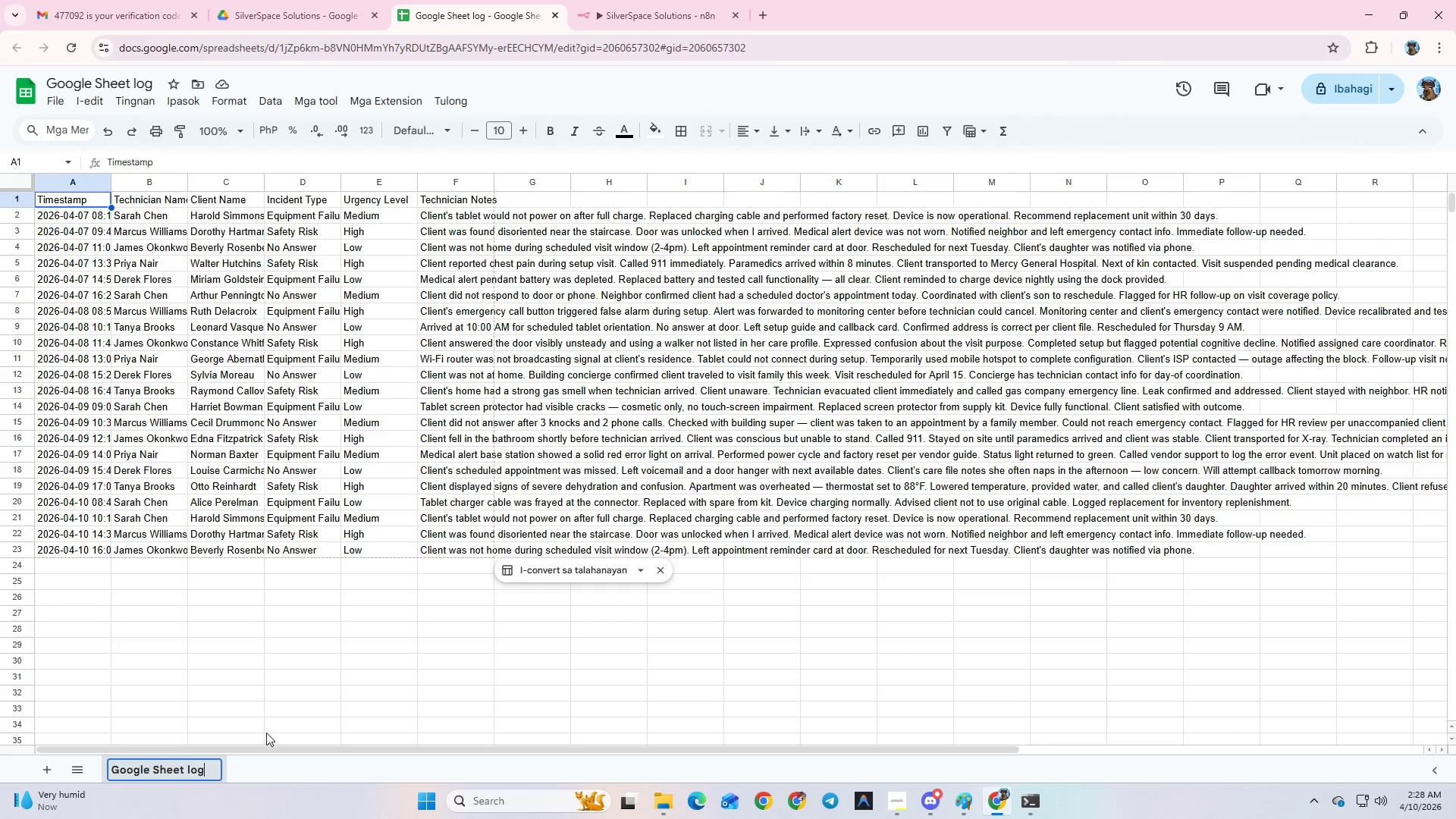 
key(Control+V)
 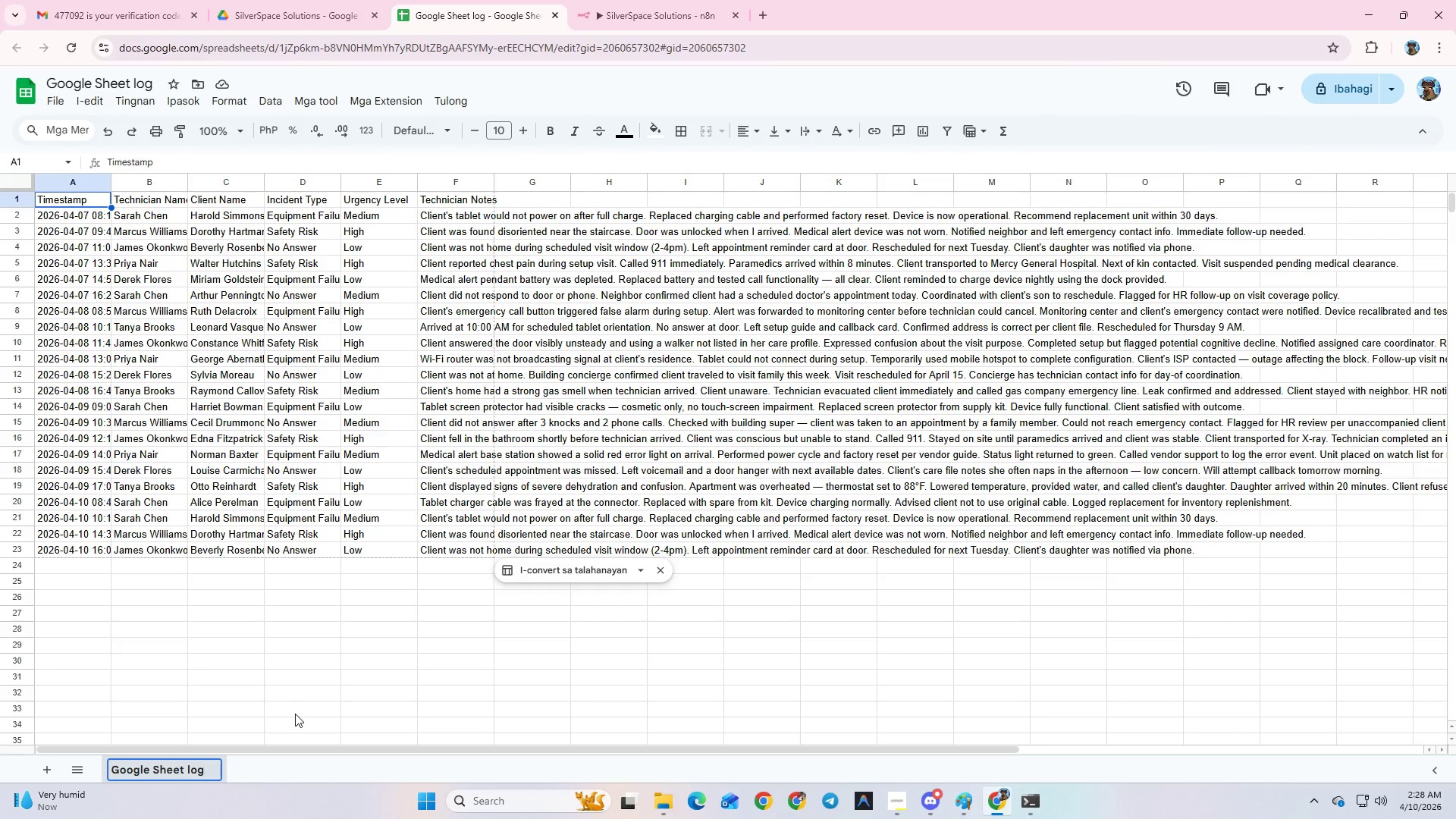 
key(Enter)
 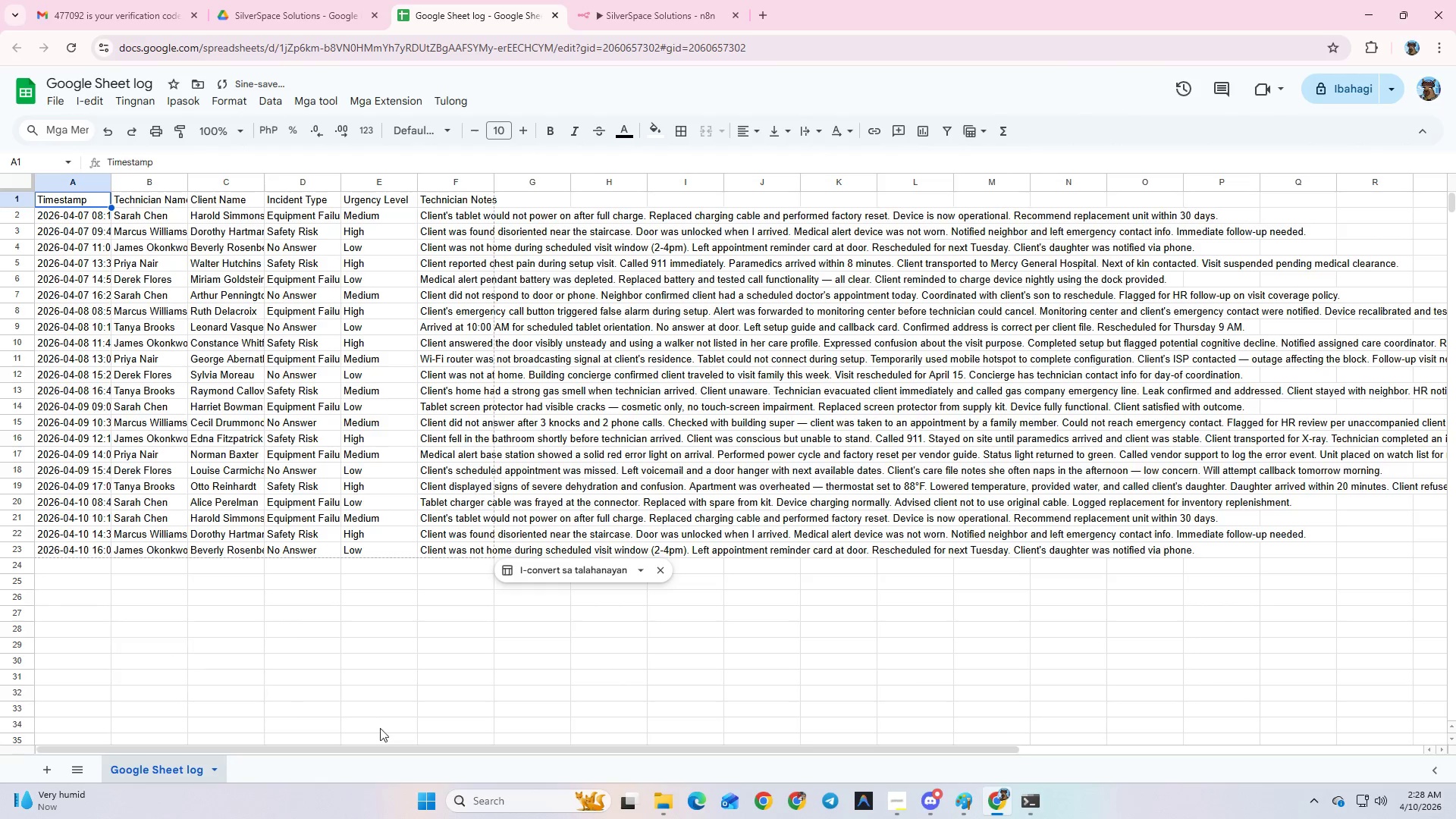 
left_click([381, 725])
 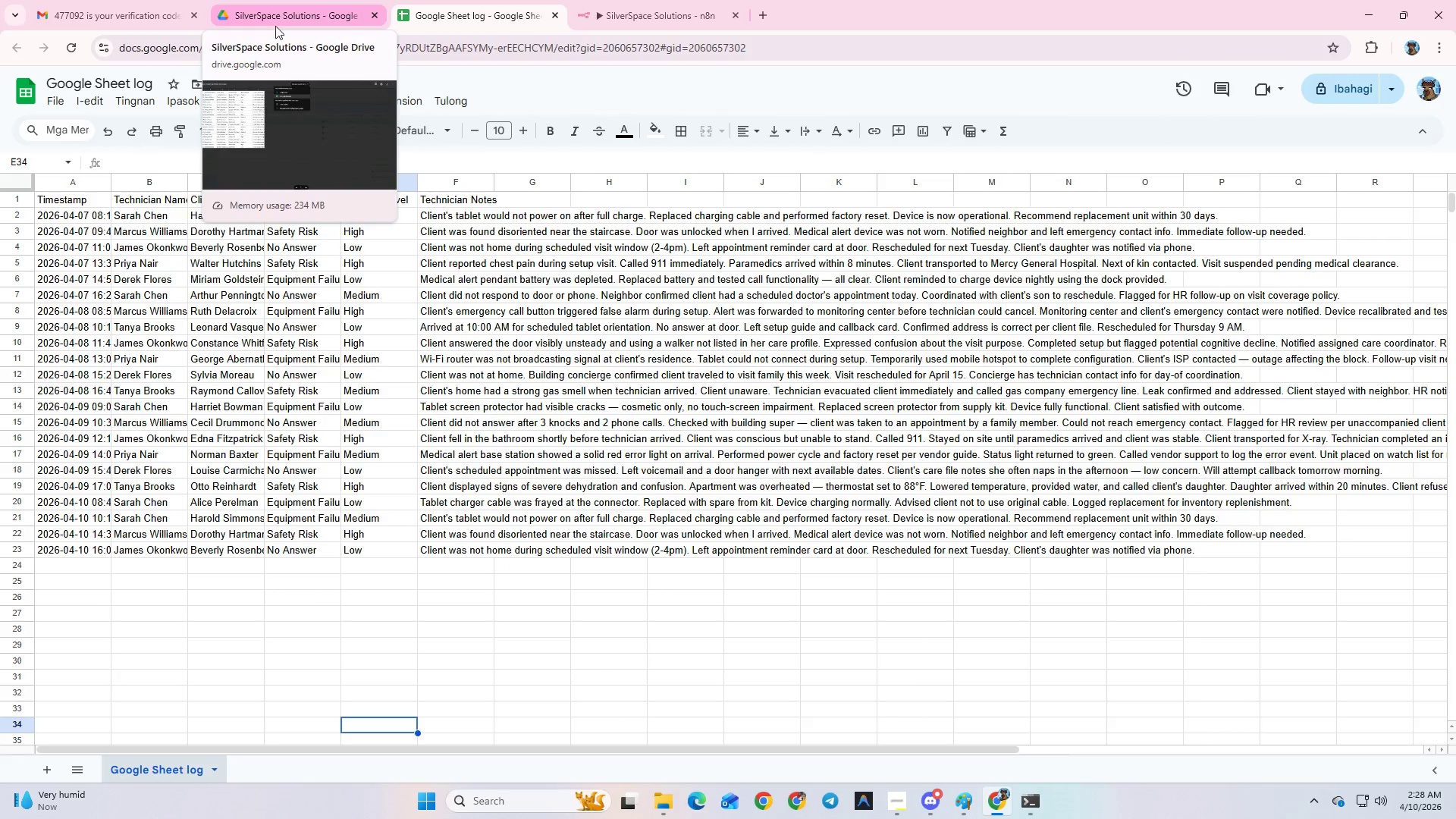 
left_click([664, 0])
 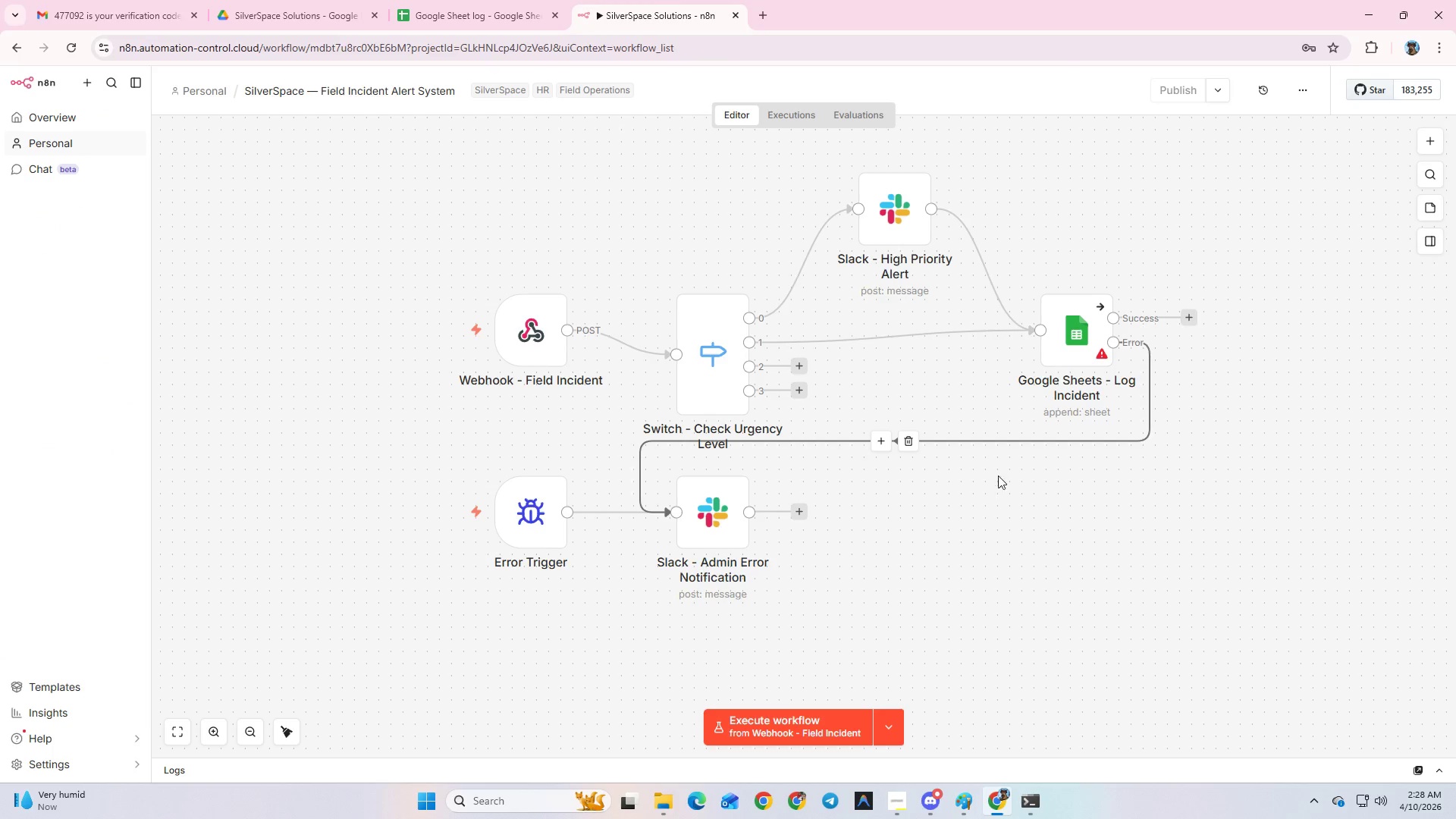 
double_click([1053, 340])
 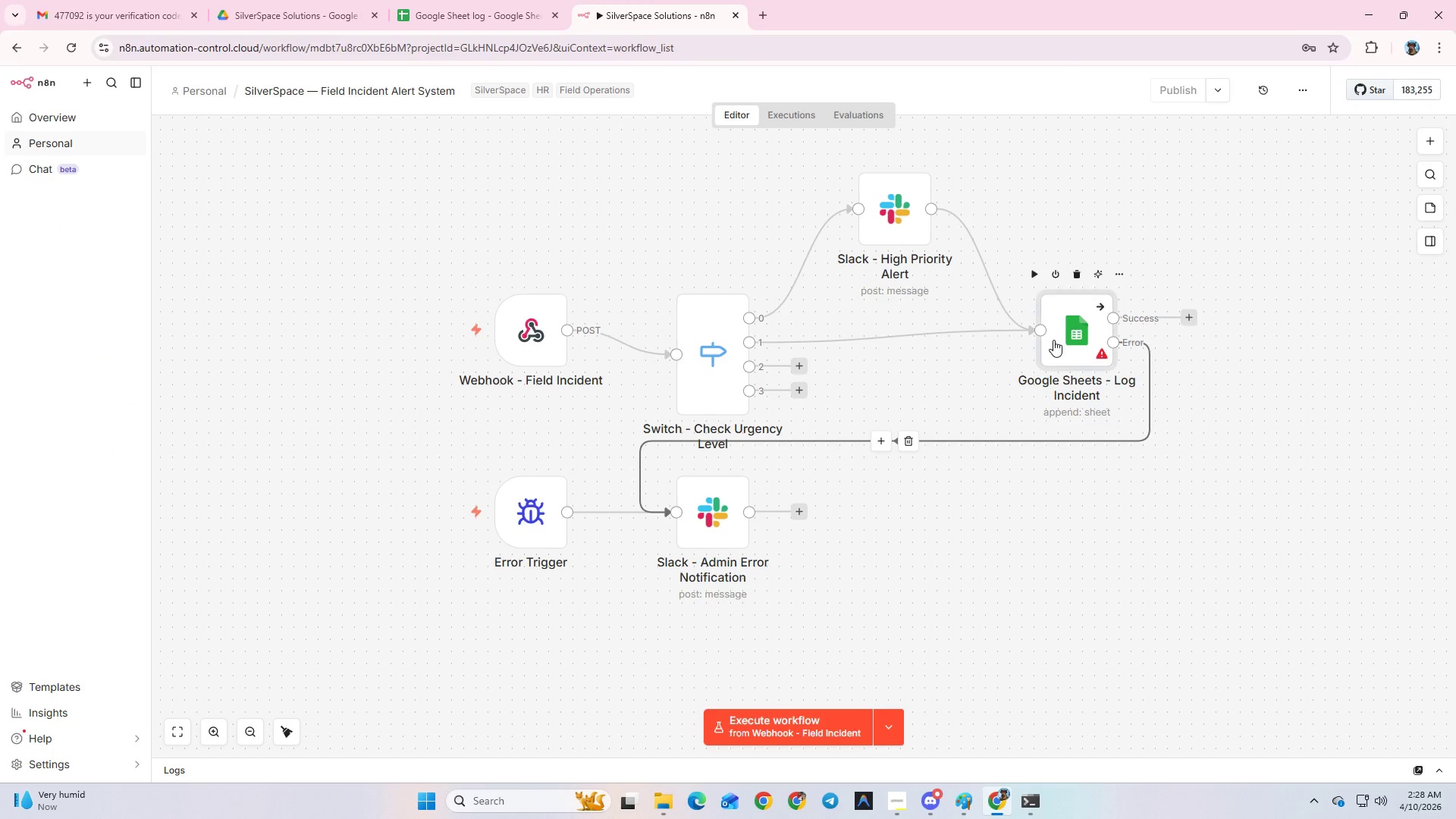 
triple_click([1053, 340])
 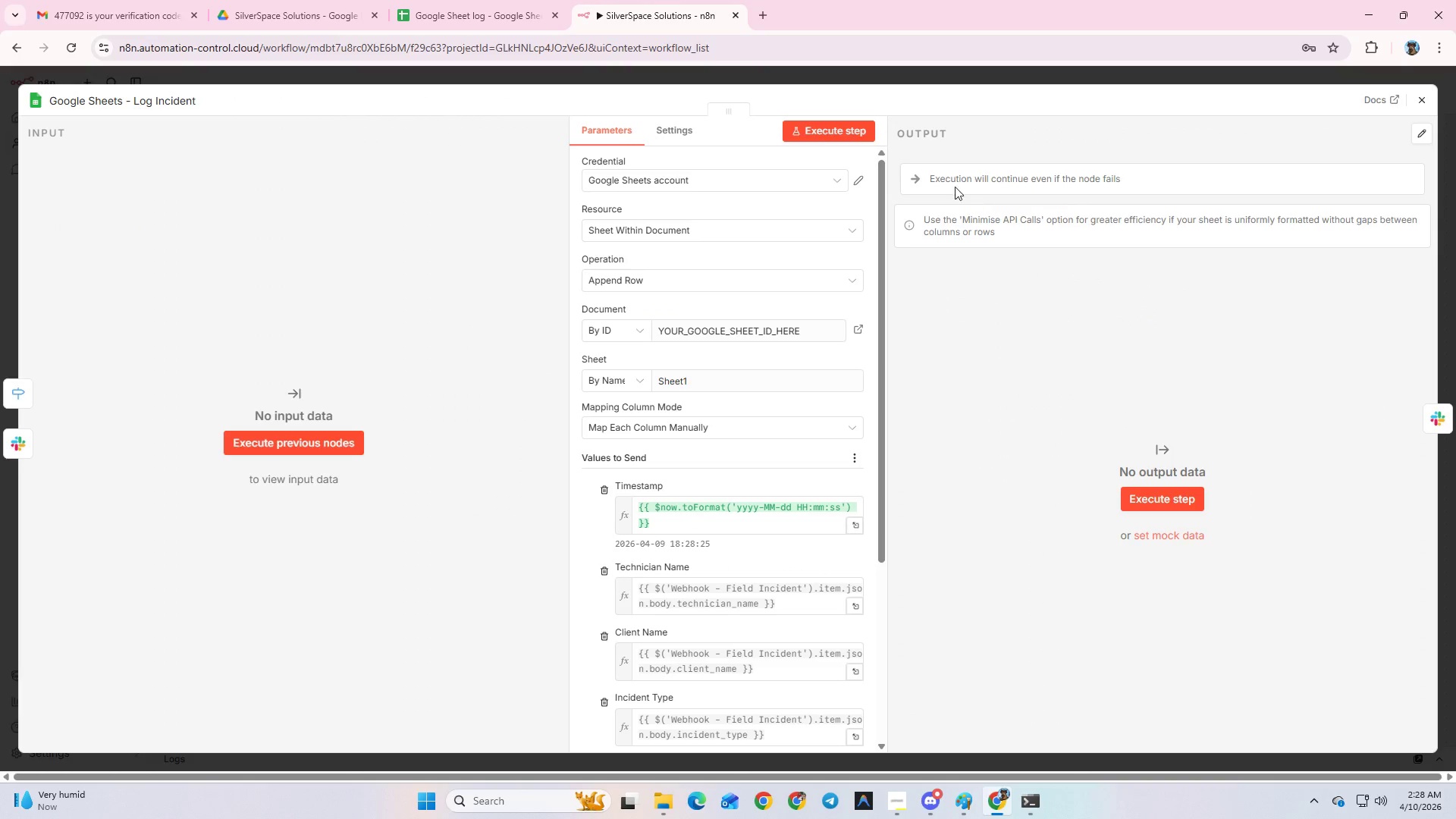 
left_click([774, 178])
 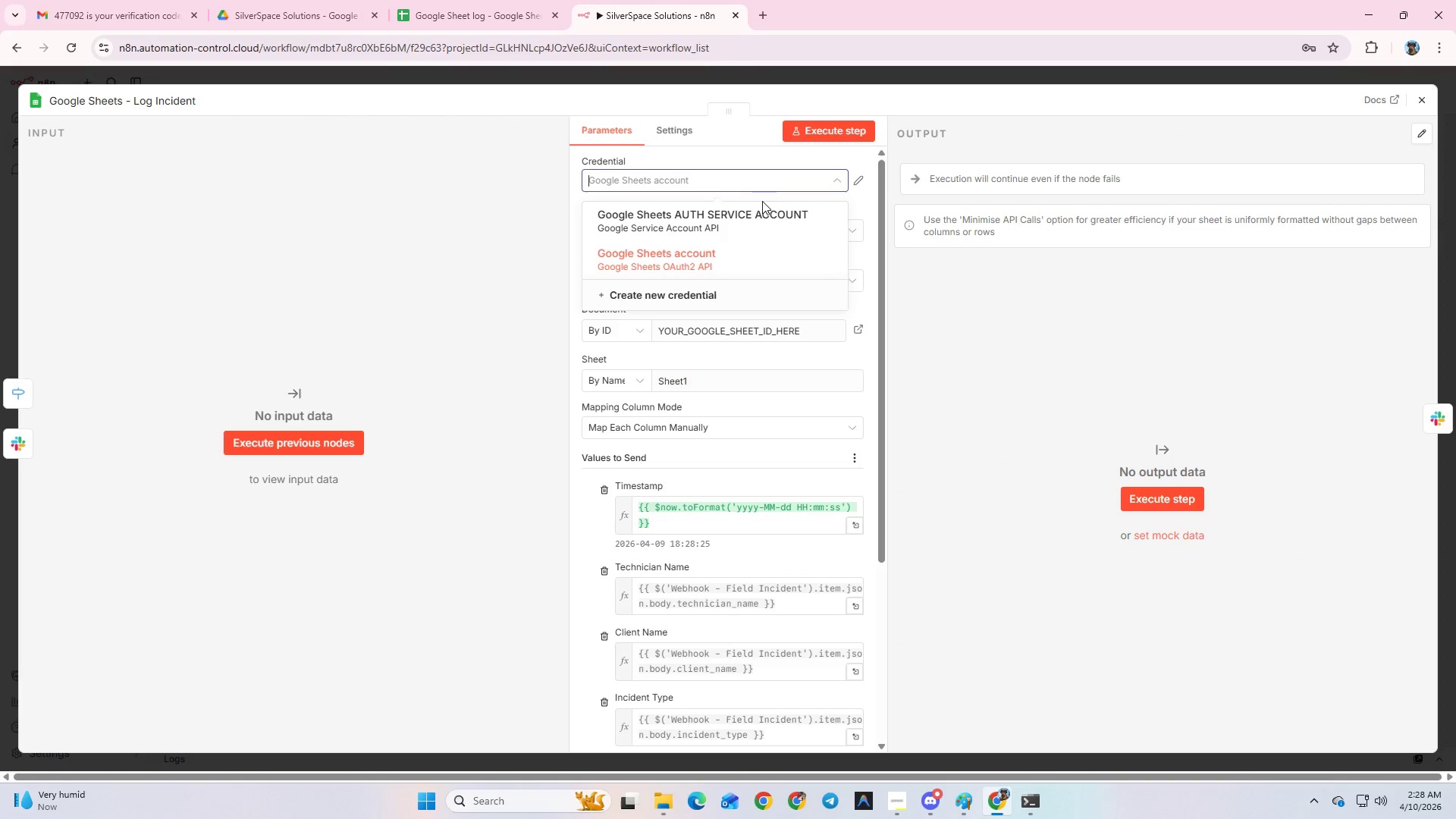 
left_click([761, 209])
 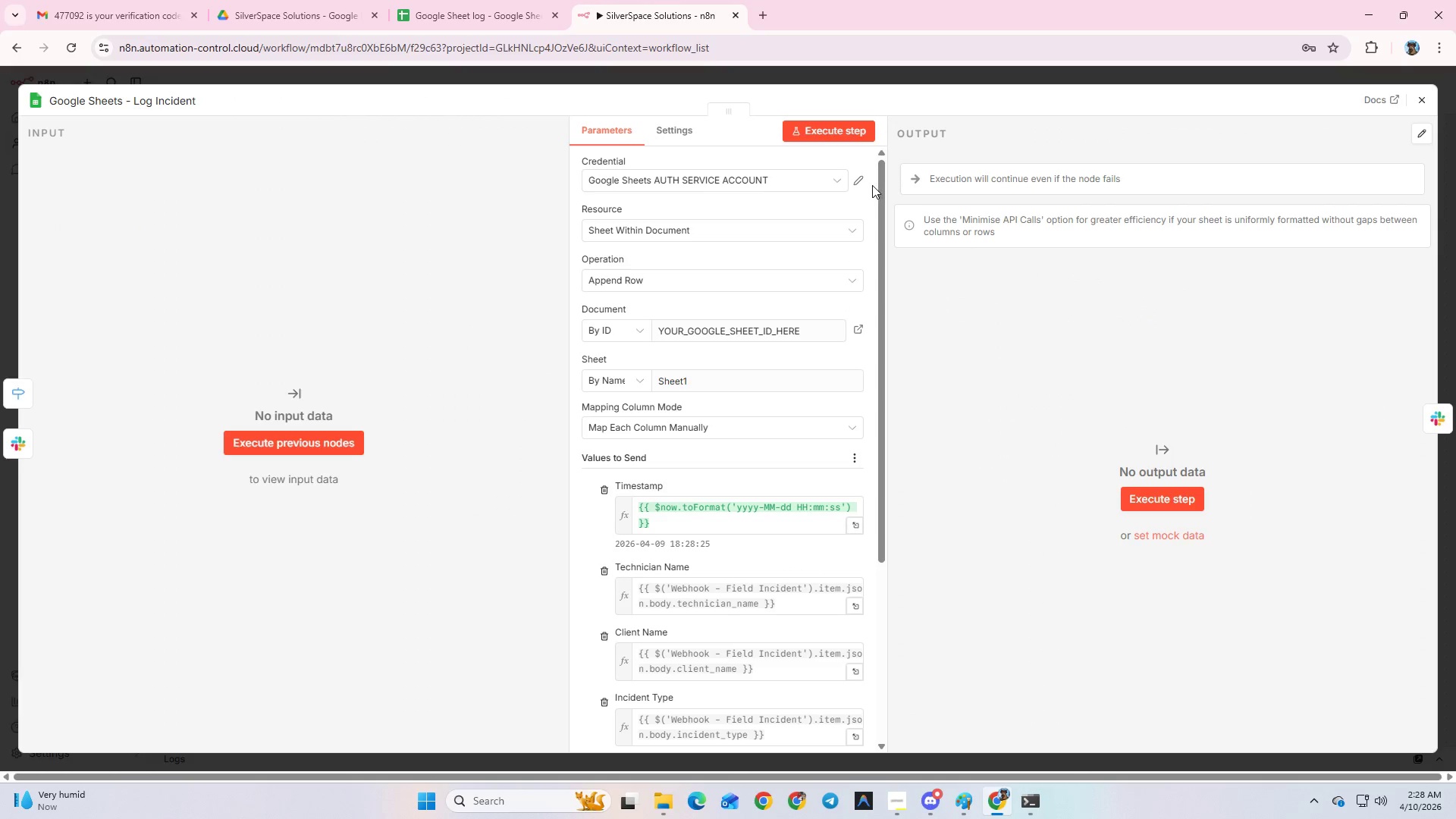 
left_click([866, 180])
 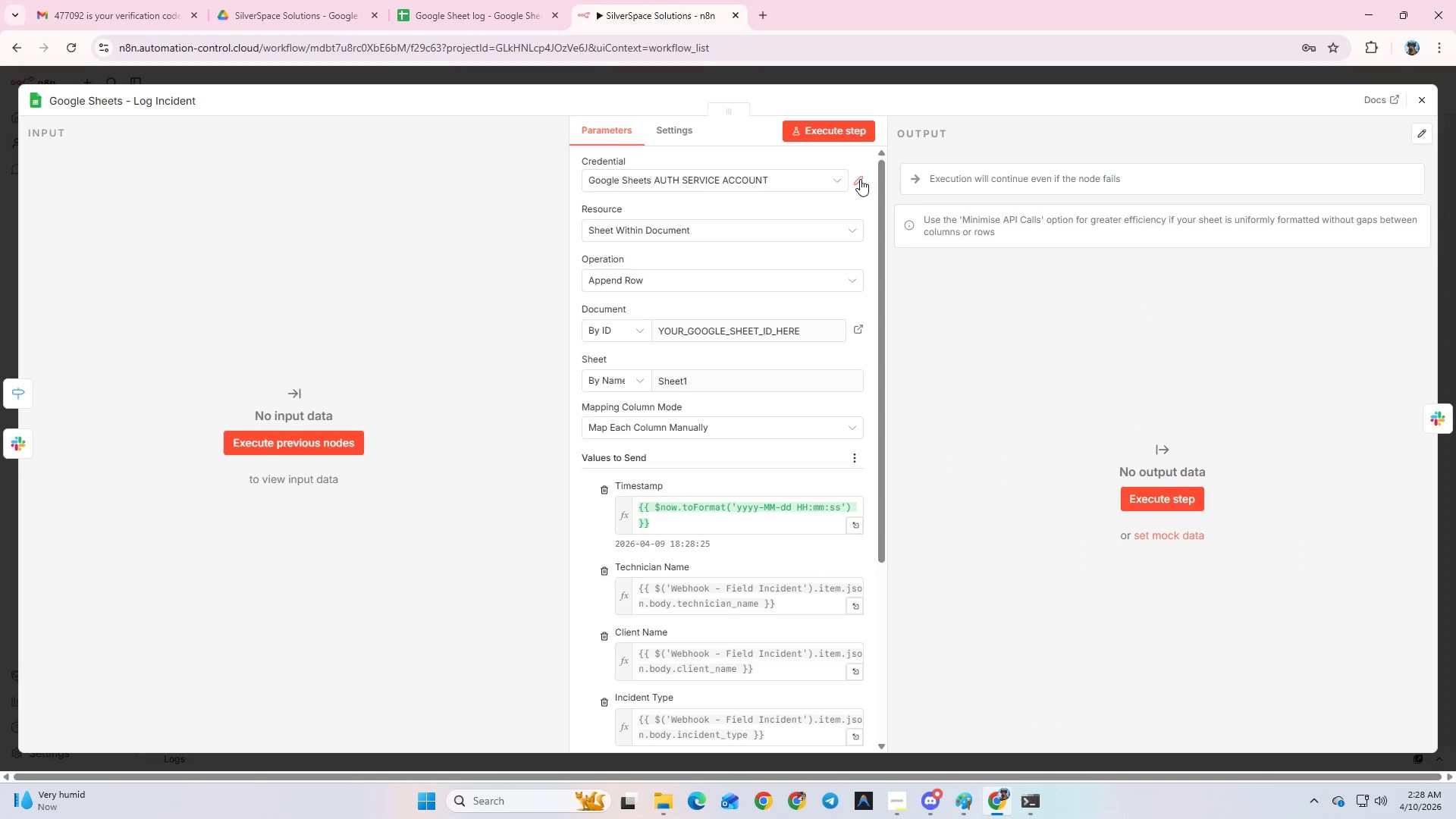 
left_click([860, 179])
 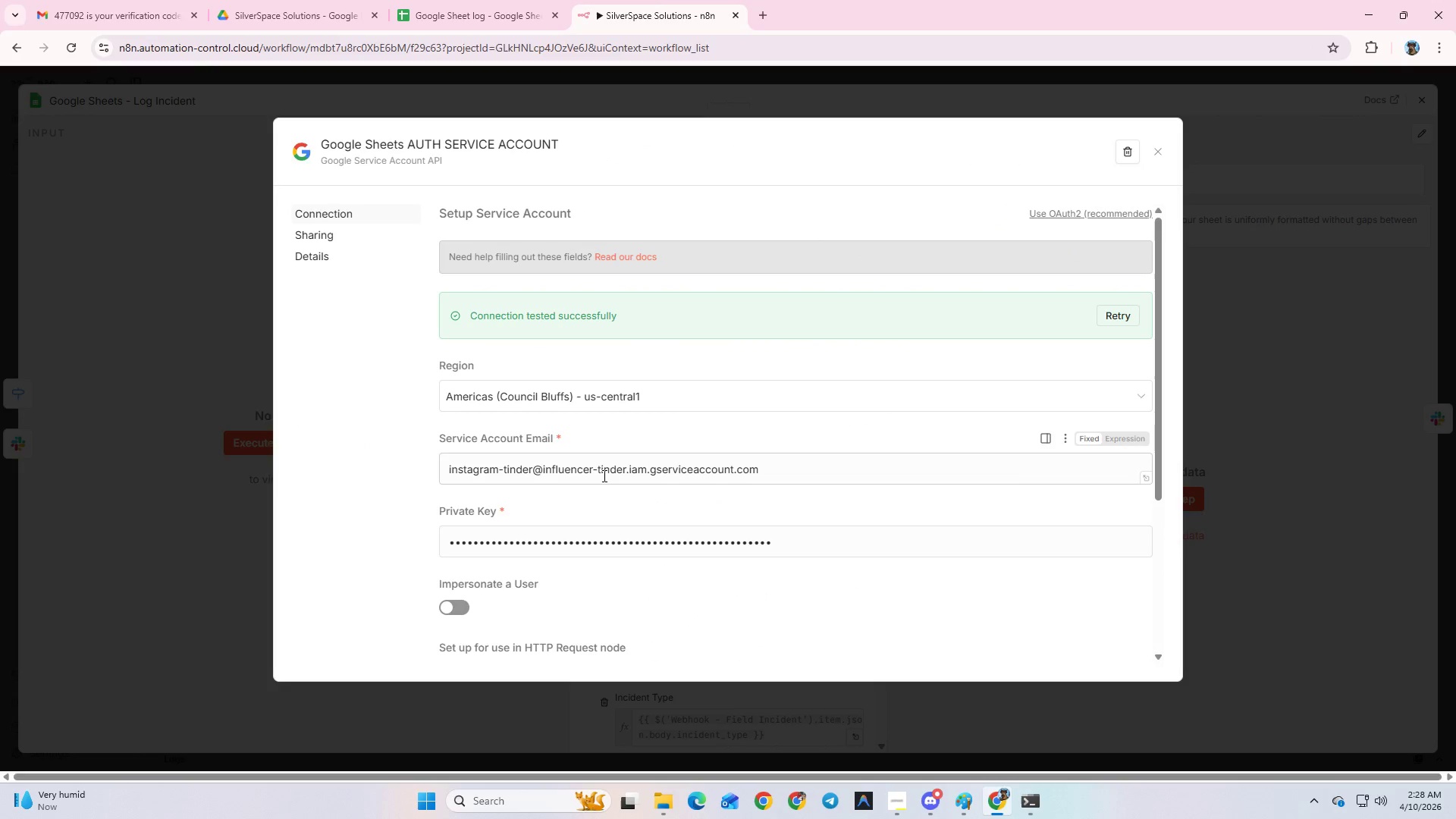 
left_click_drag(start_coordinate=[661, 462], to_coordinate=[664, 468])
 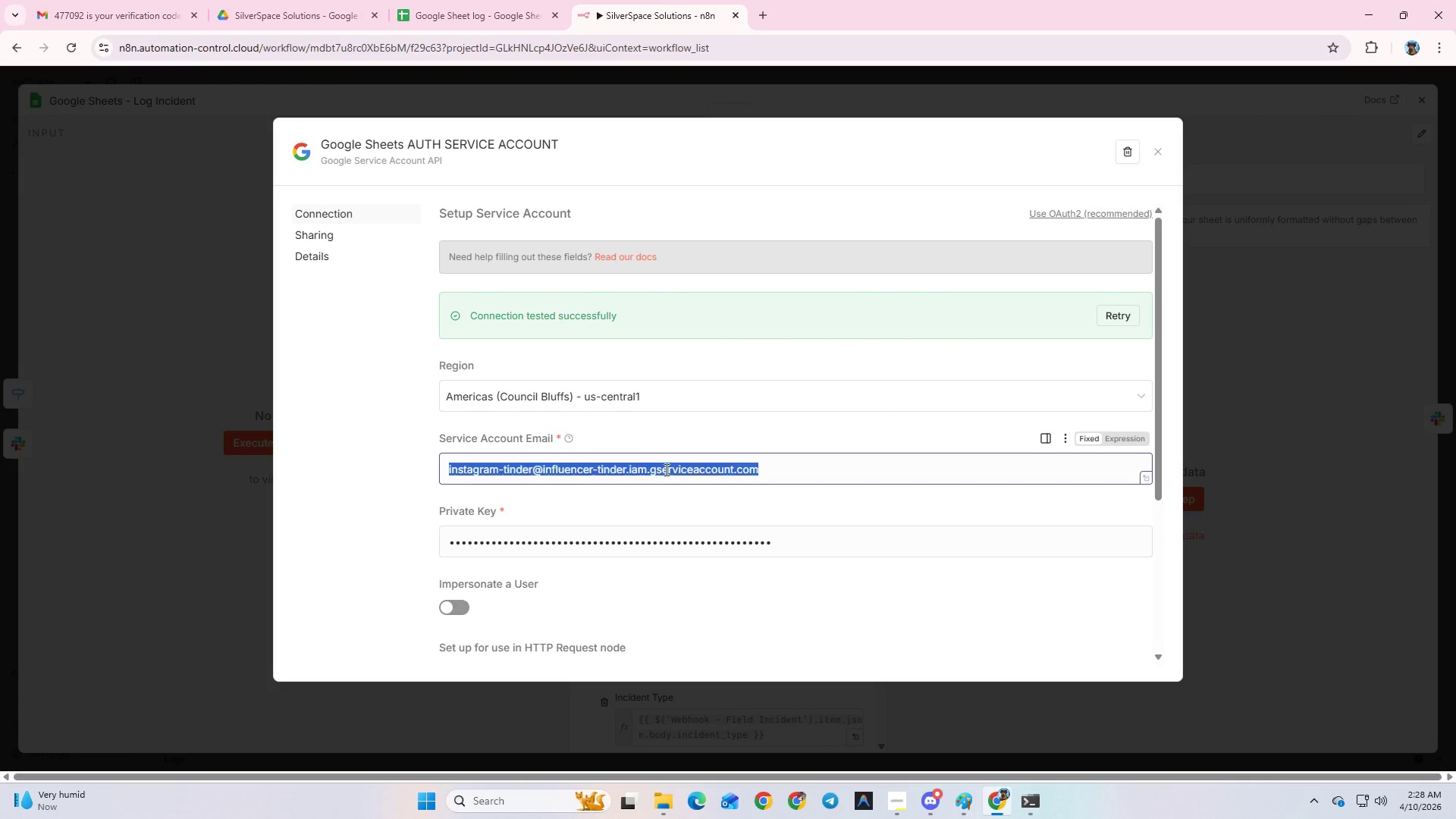 
key(Control+A)
 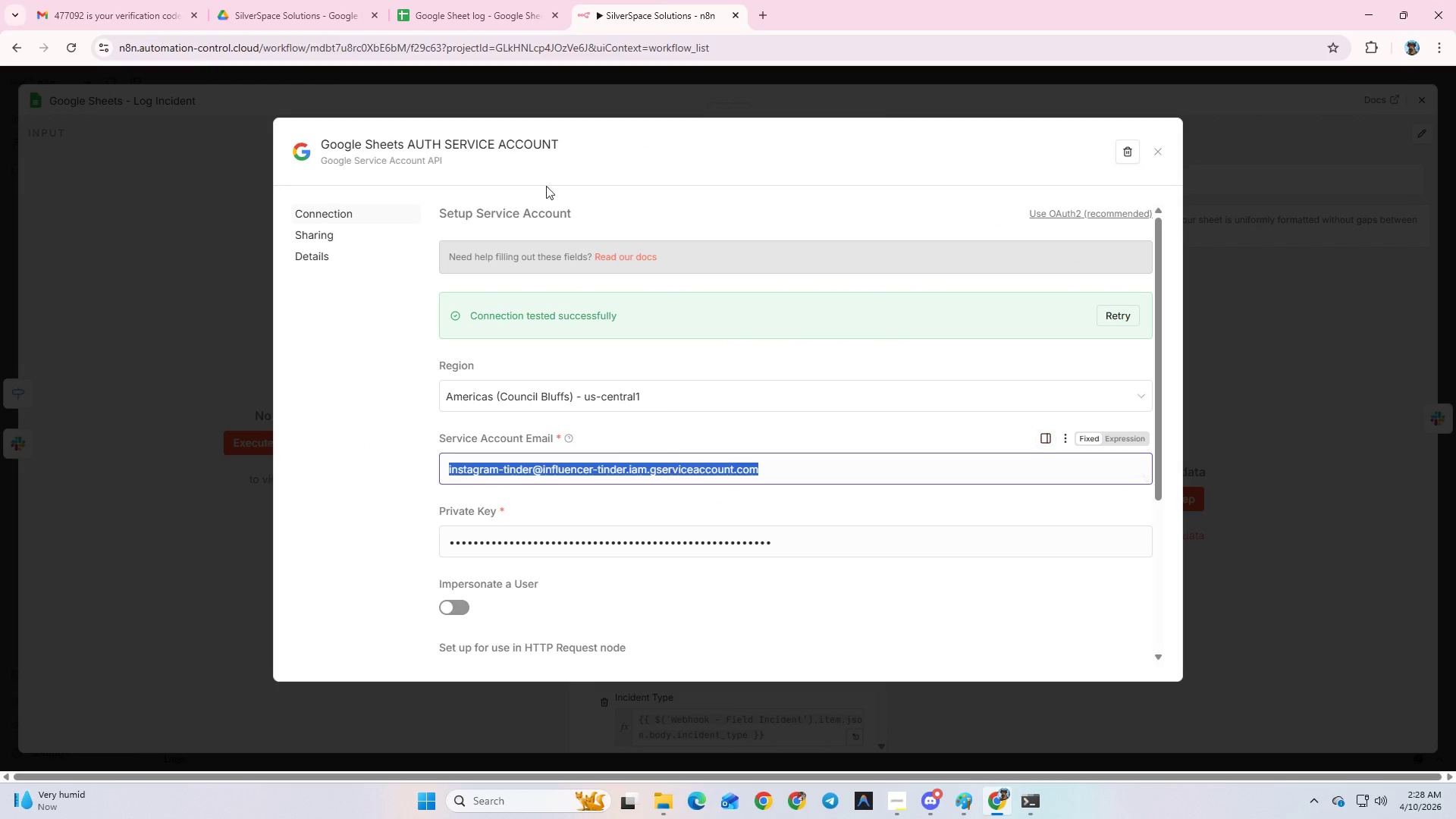 
key(Control+C)
 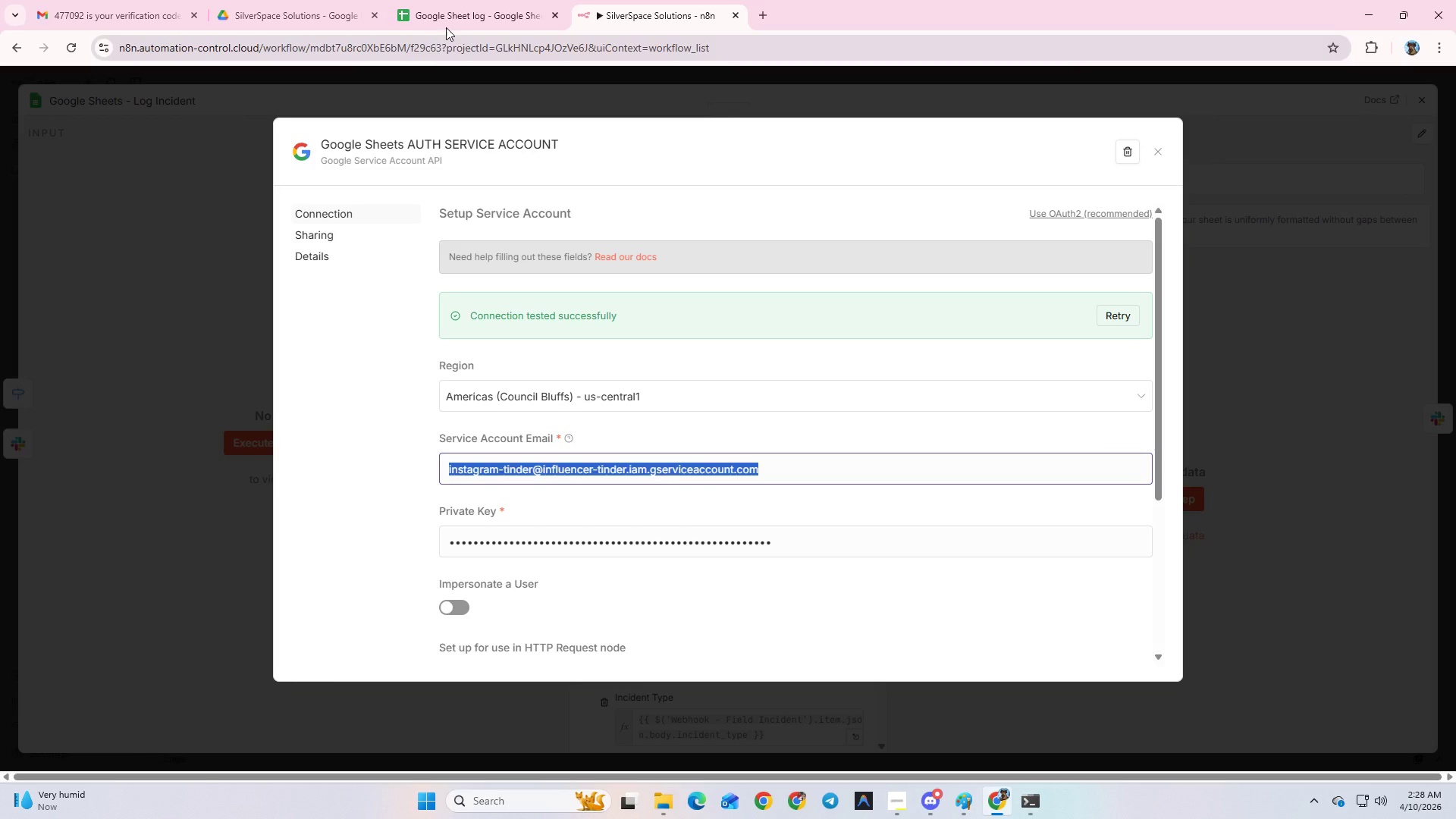 
left_click([447, 24])
 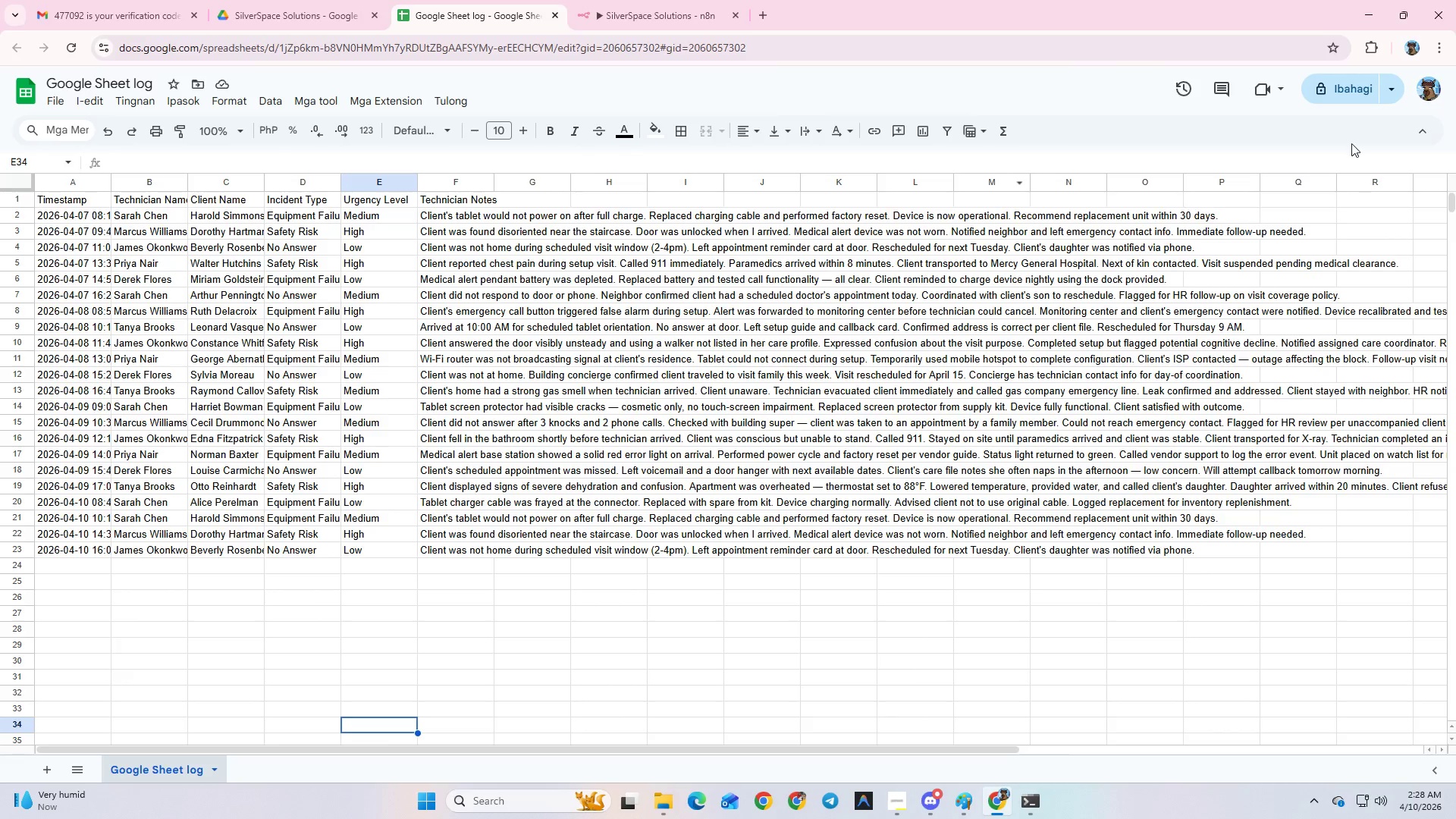 
left_click([1343, 87])
 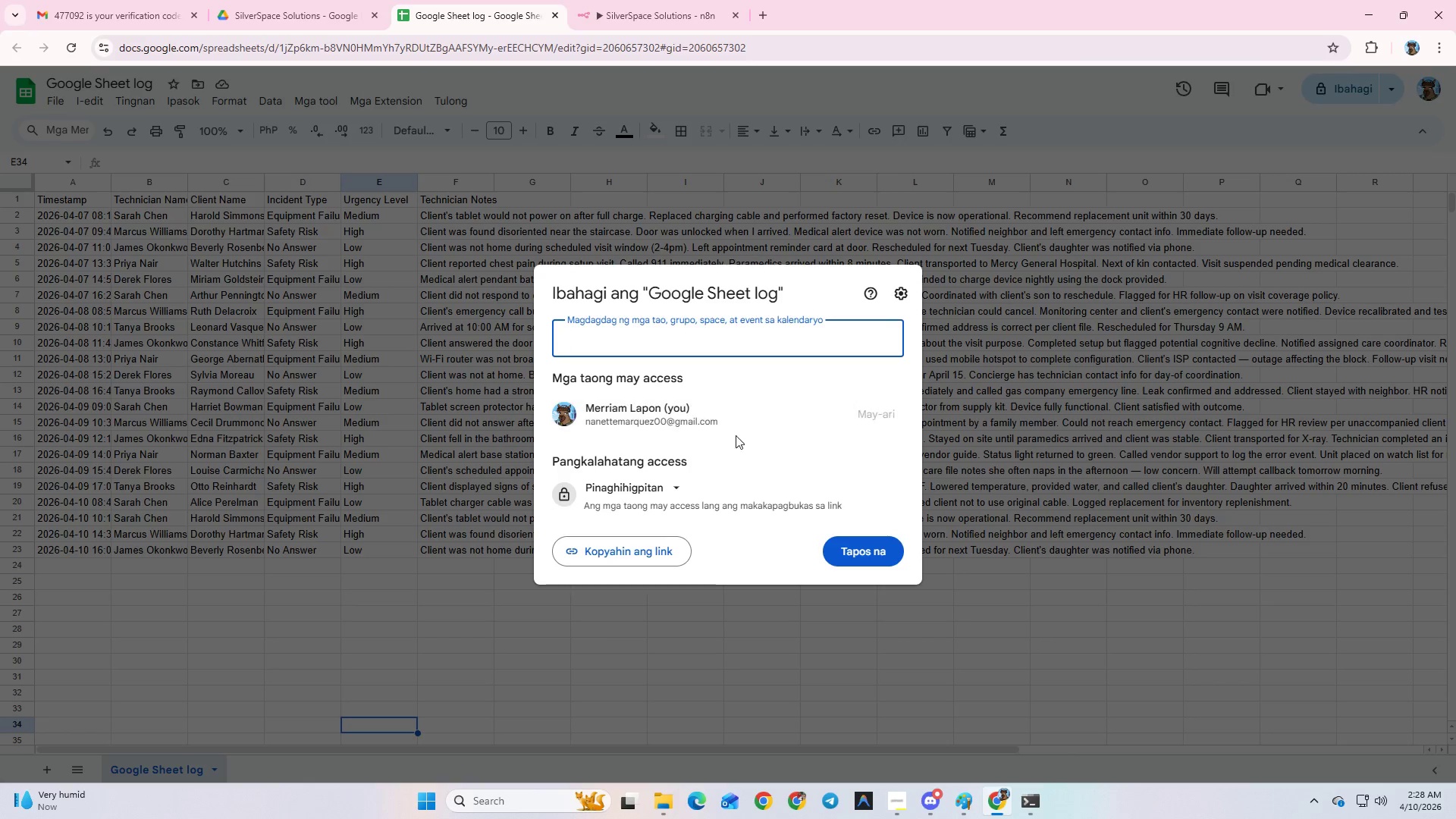 
left_click([664, 482])
 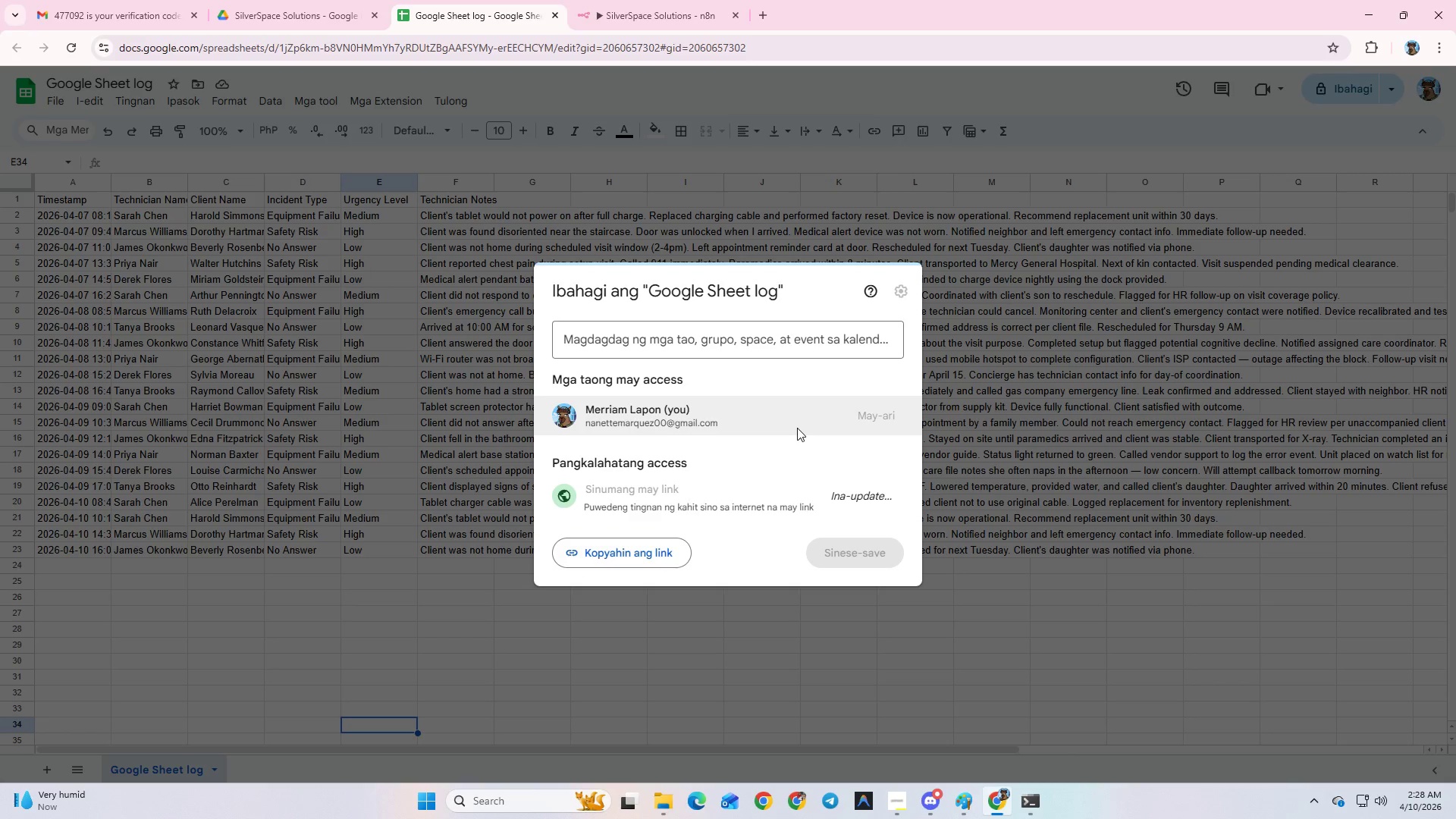 
key(Control+V)
 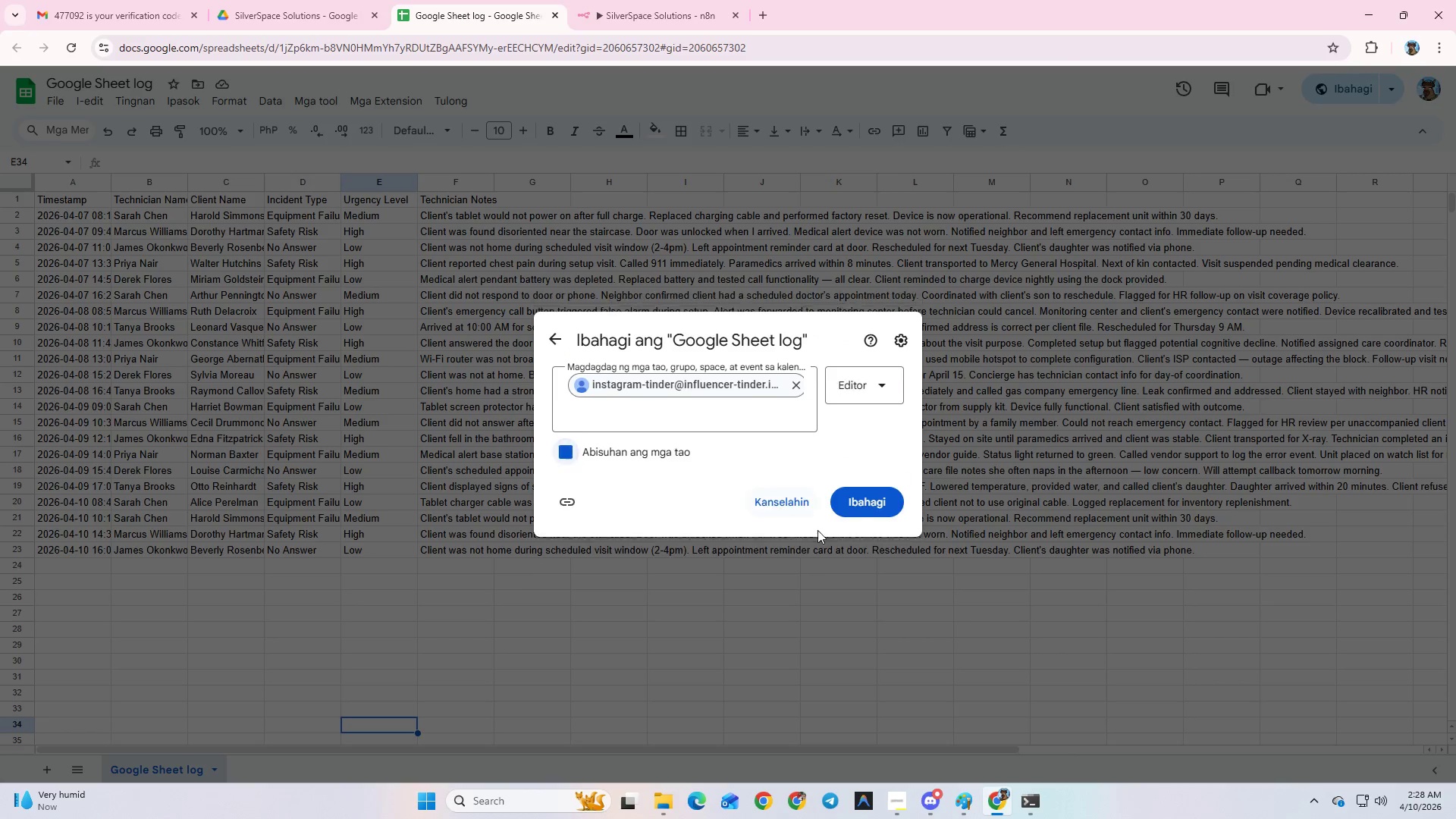 
left_click([876, 499])
 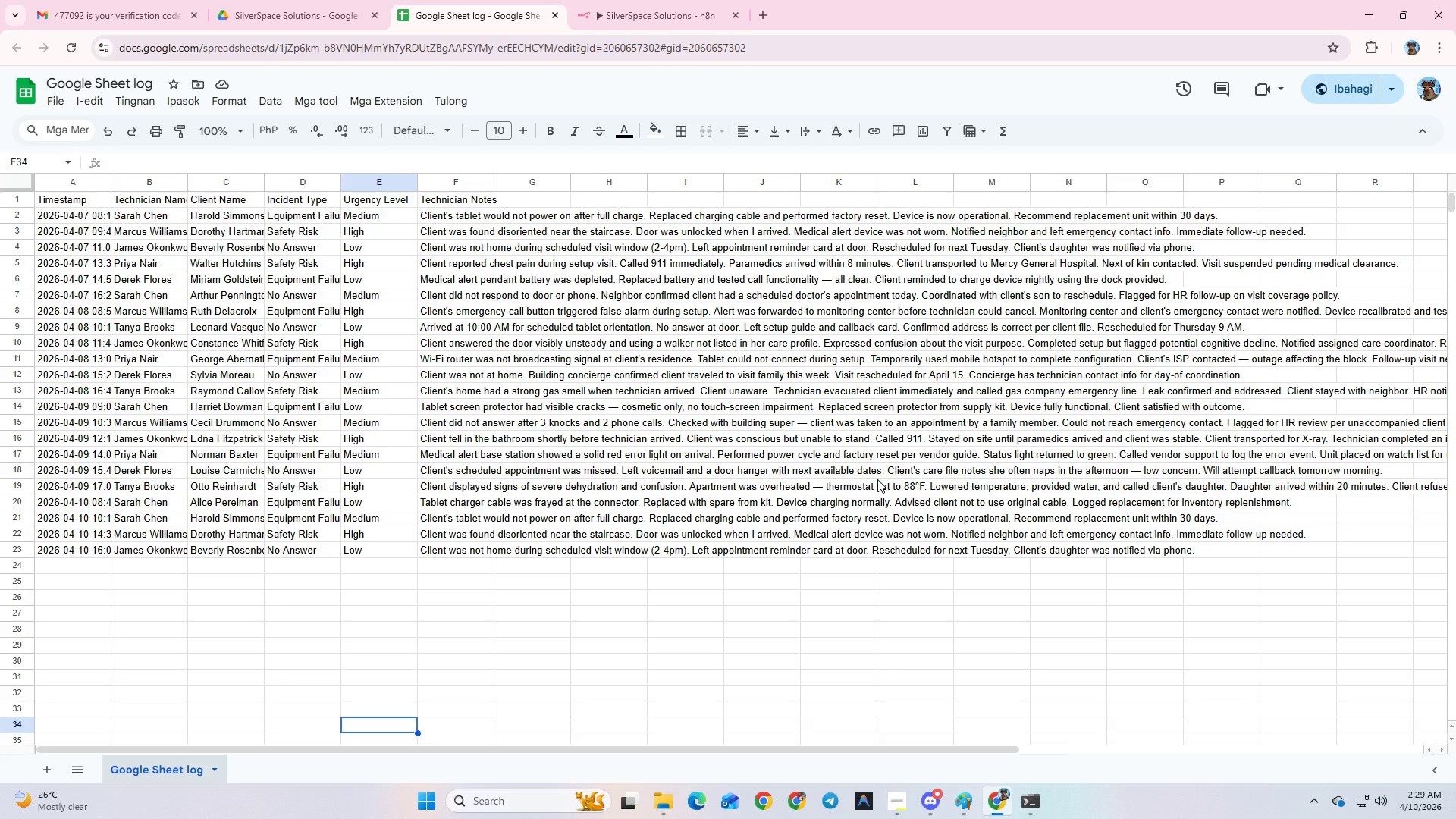 
wait(50.98)
 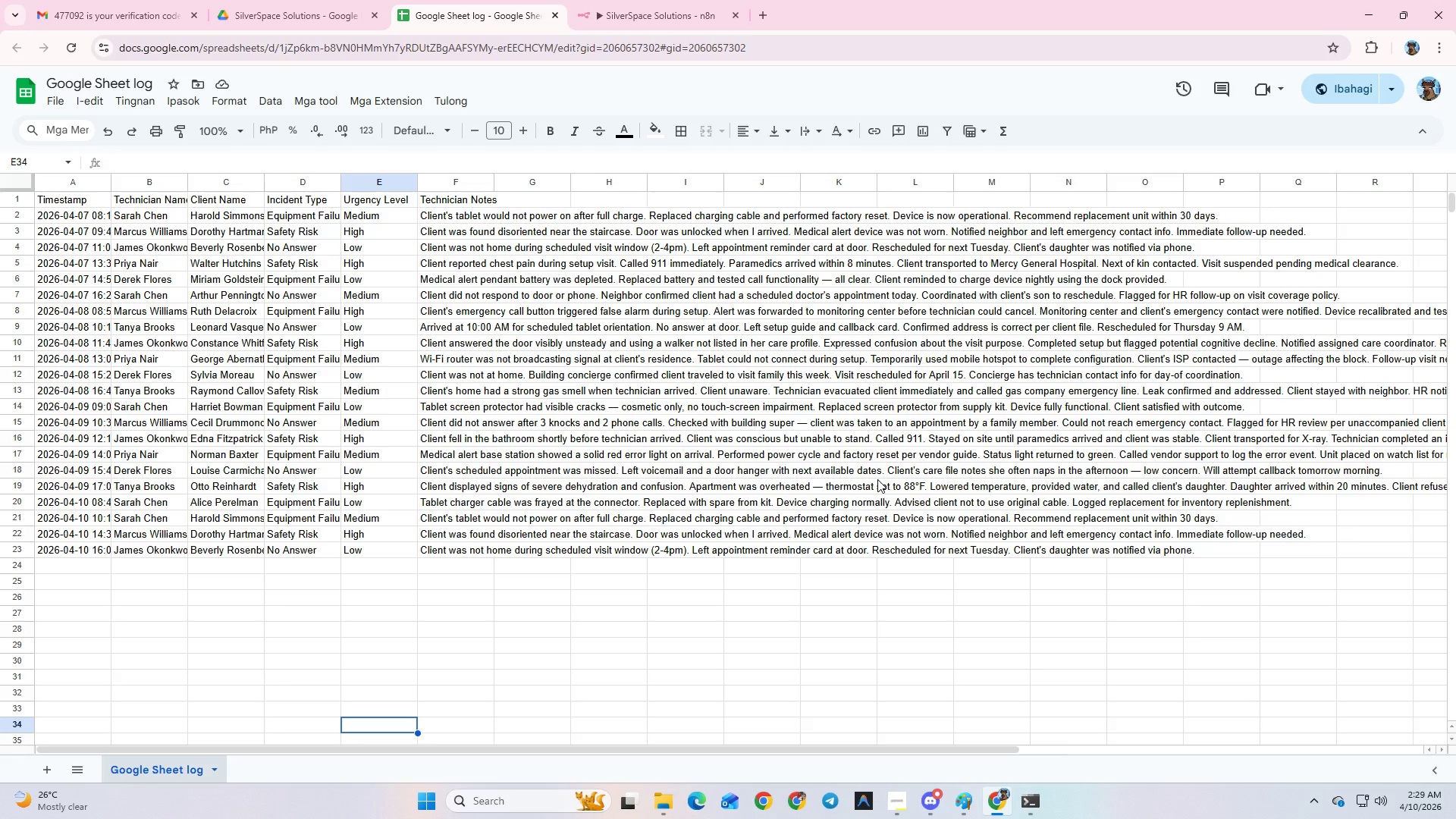 
left_click([657, 0])
 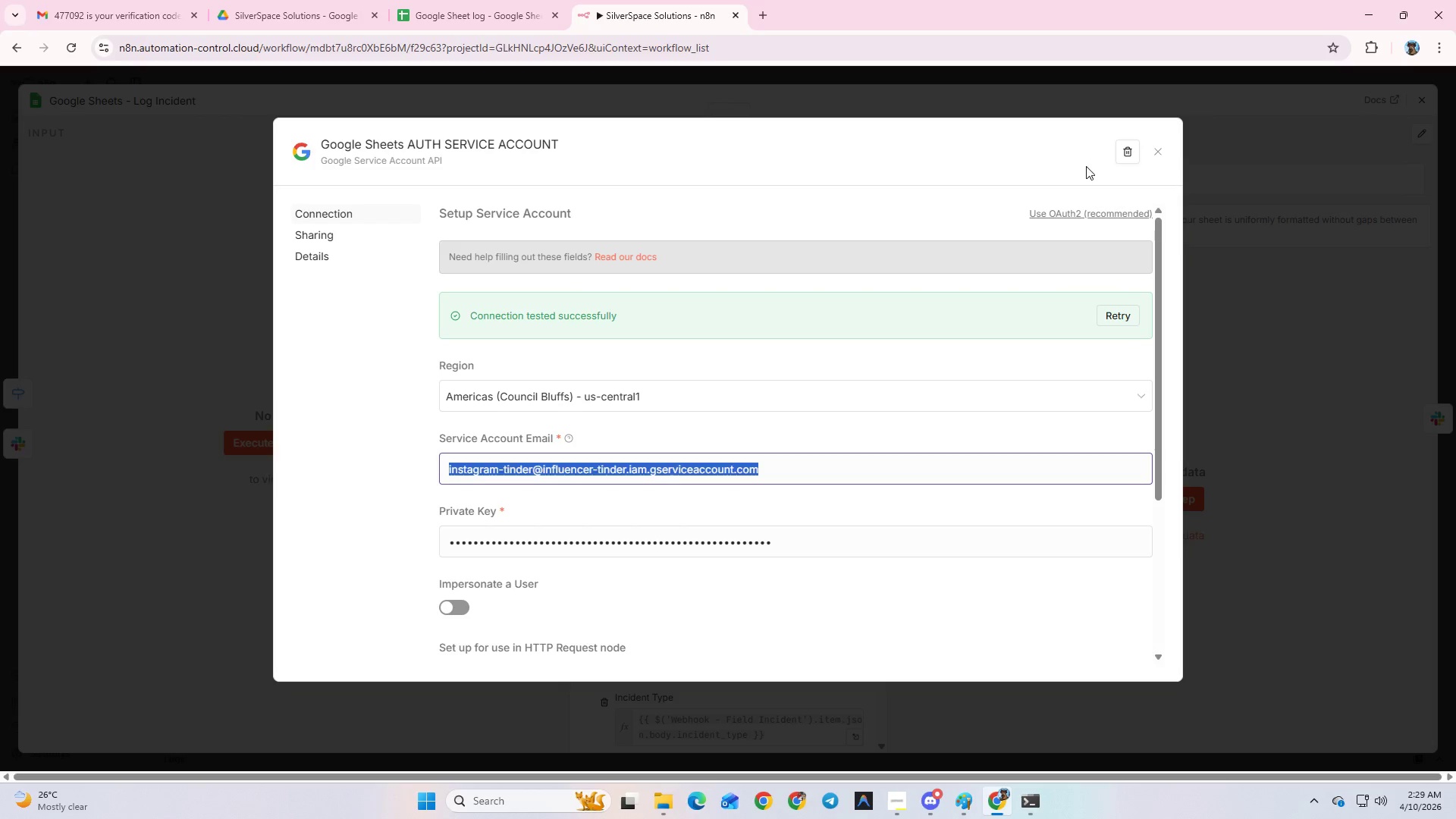 
left_click([1162, 147])
 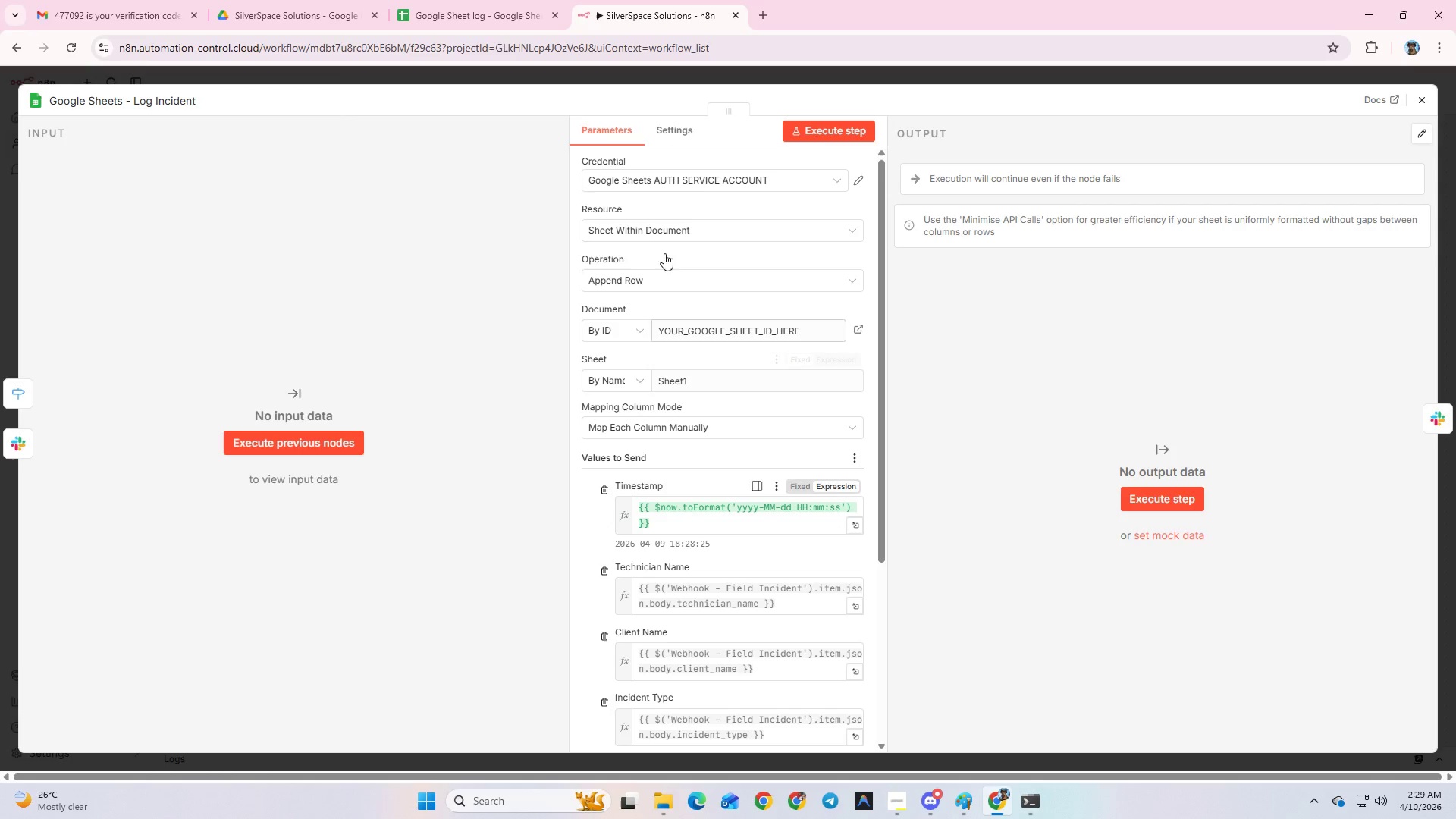 
left_click([494, 0])
 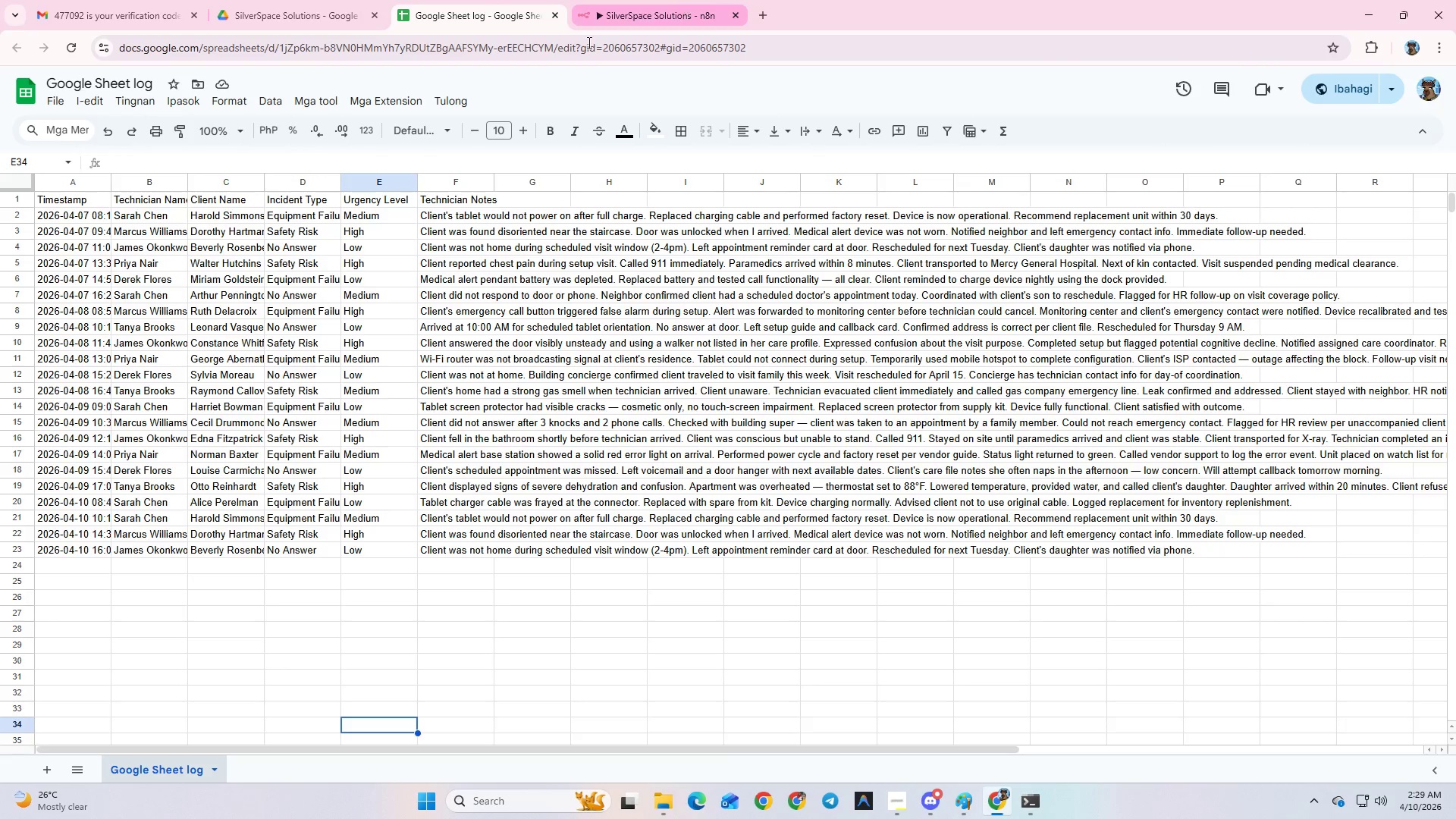 
left_click([136, 87])
 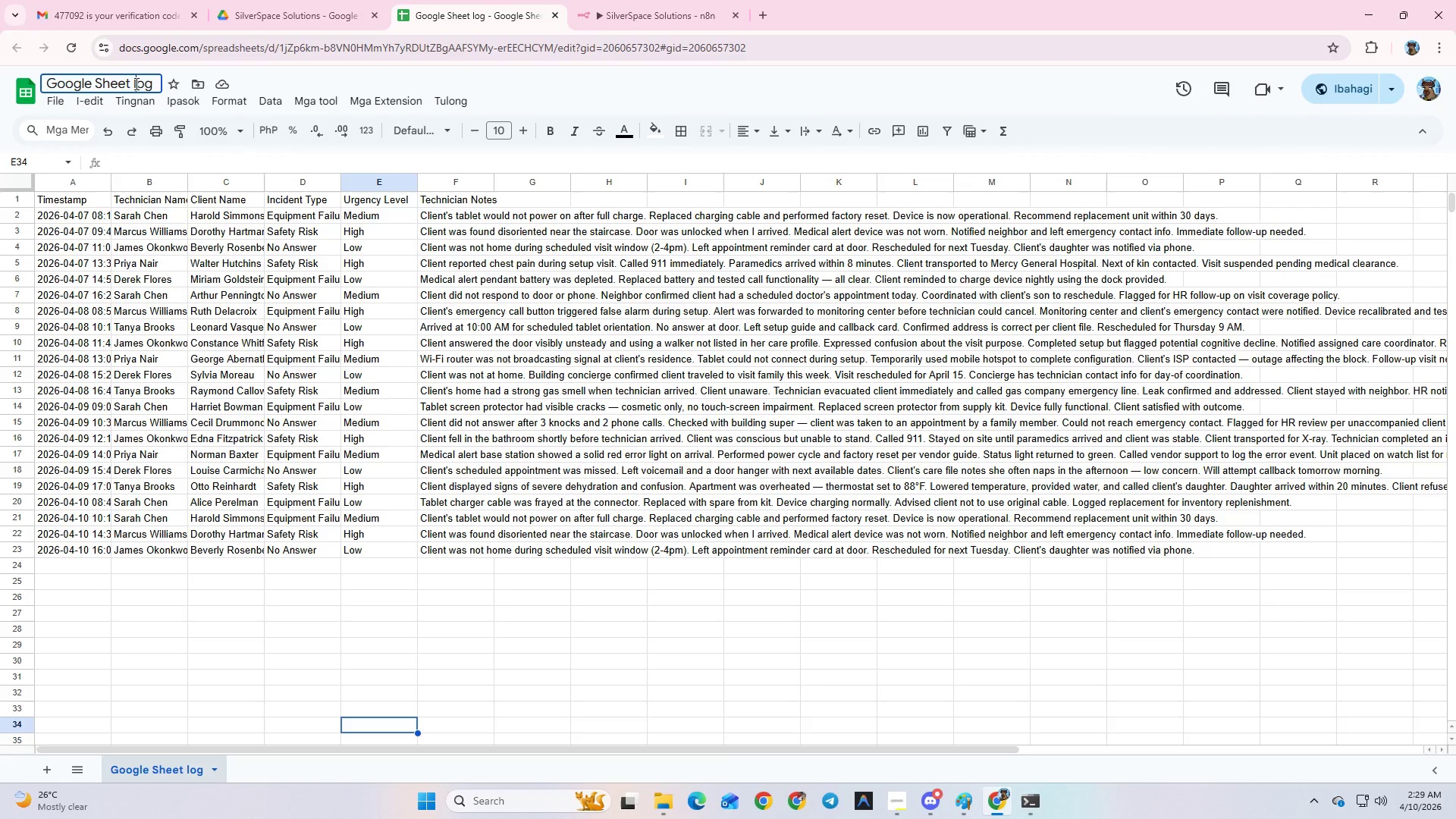 
double_click([135, 83])
 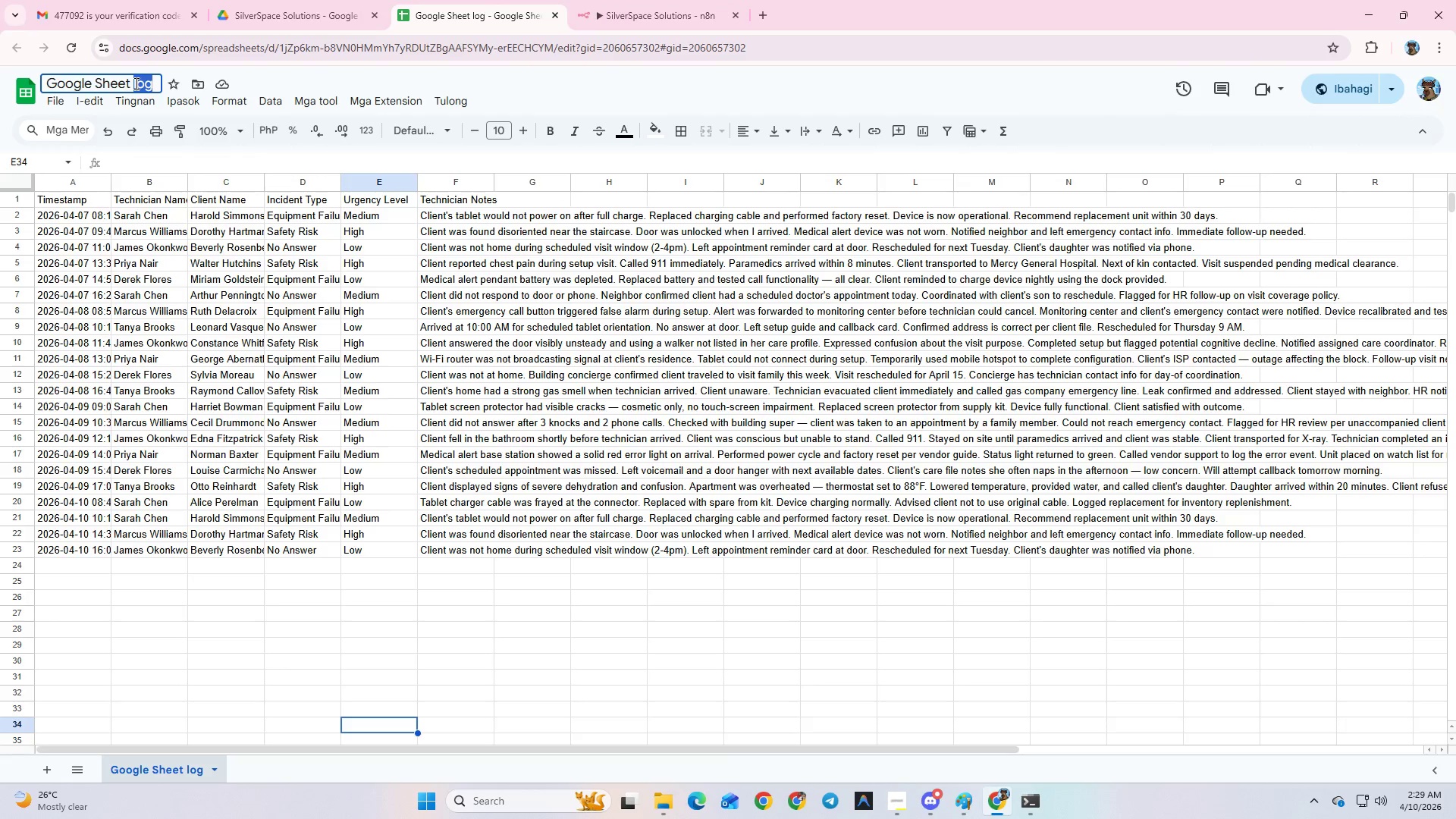 
key(Control+A)
 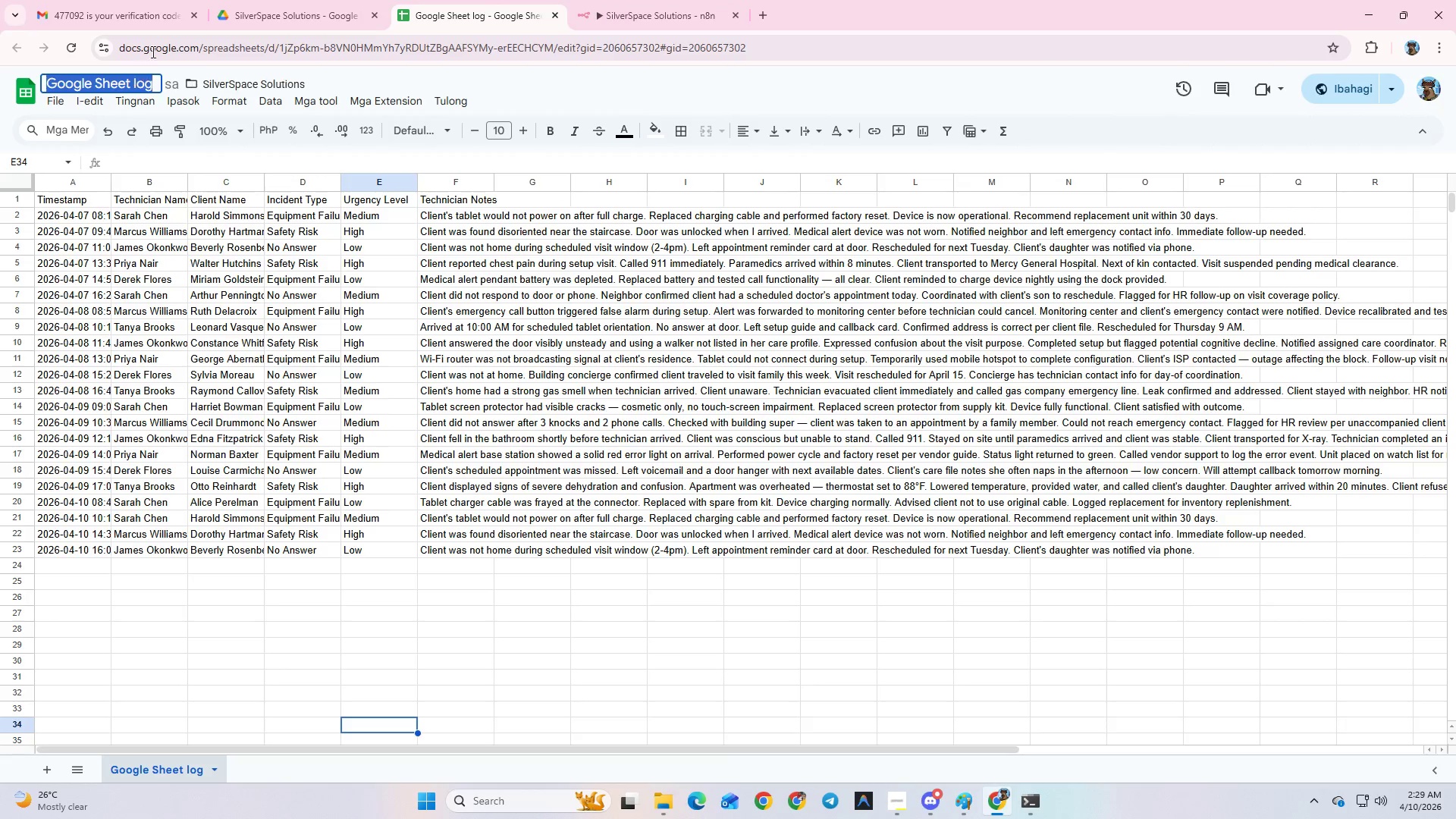 
key(Control+C)
 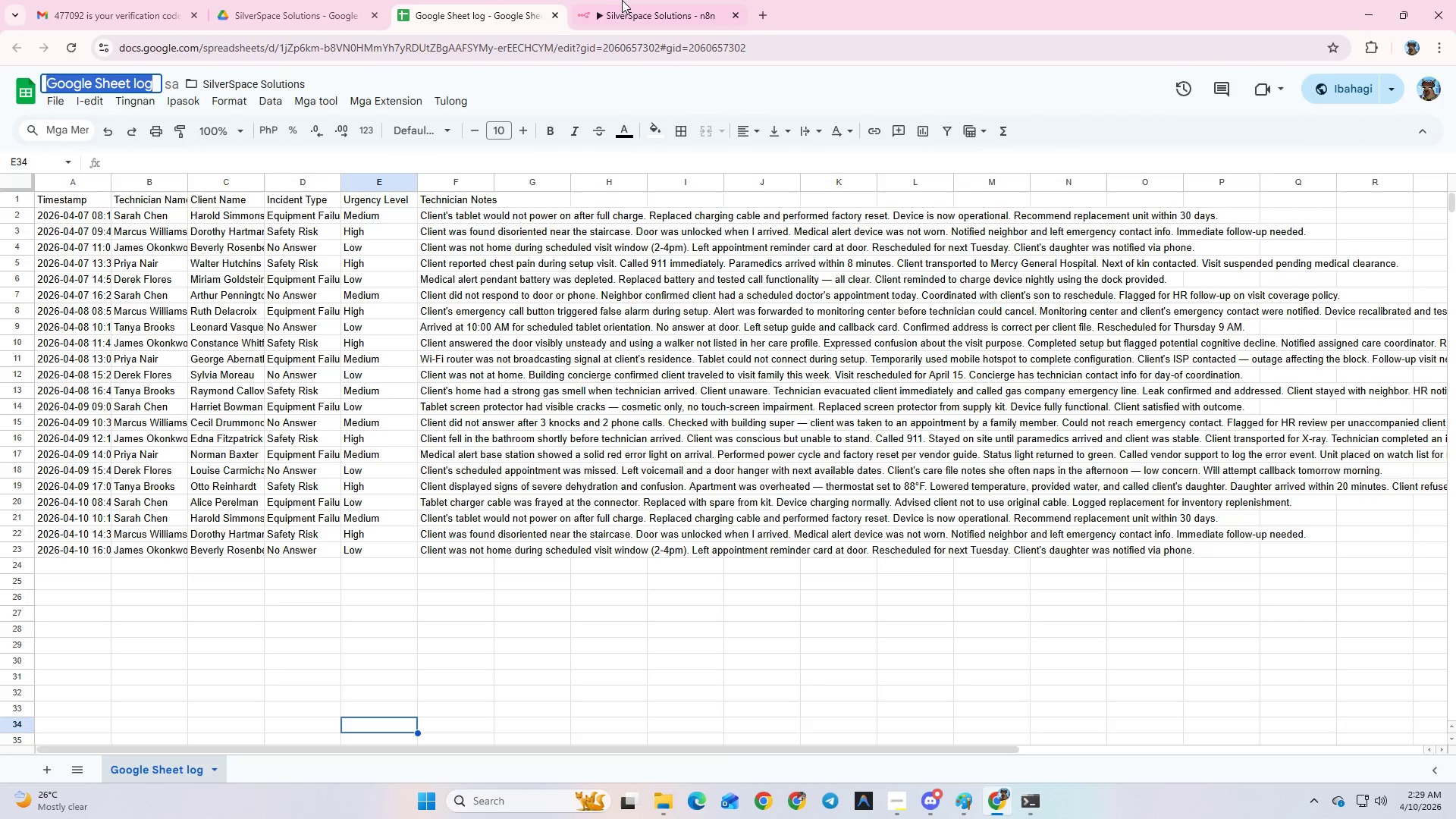 
left_click([635, 3])
 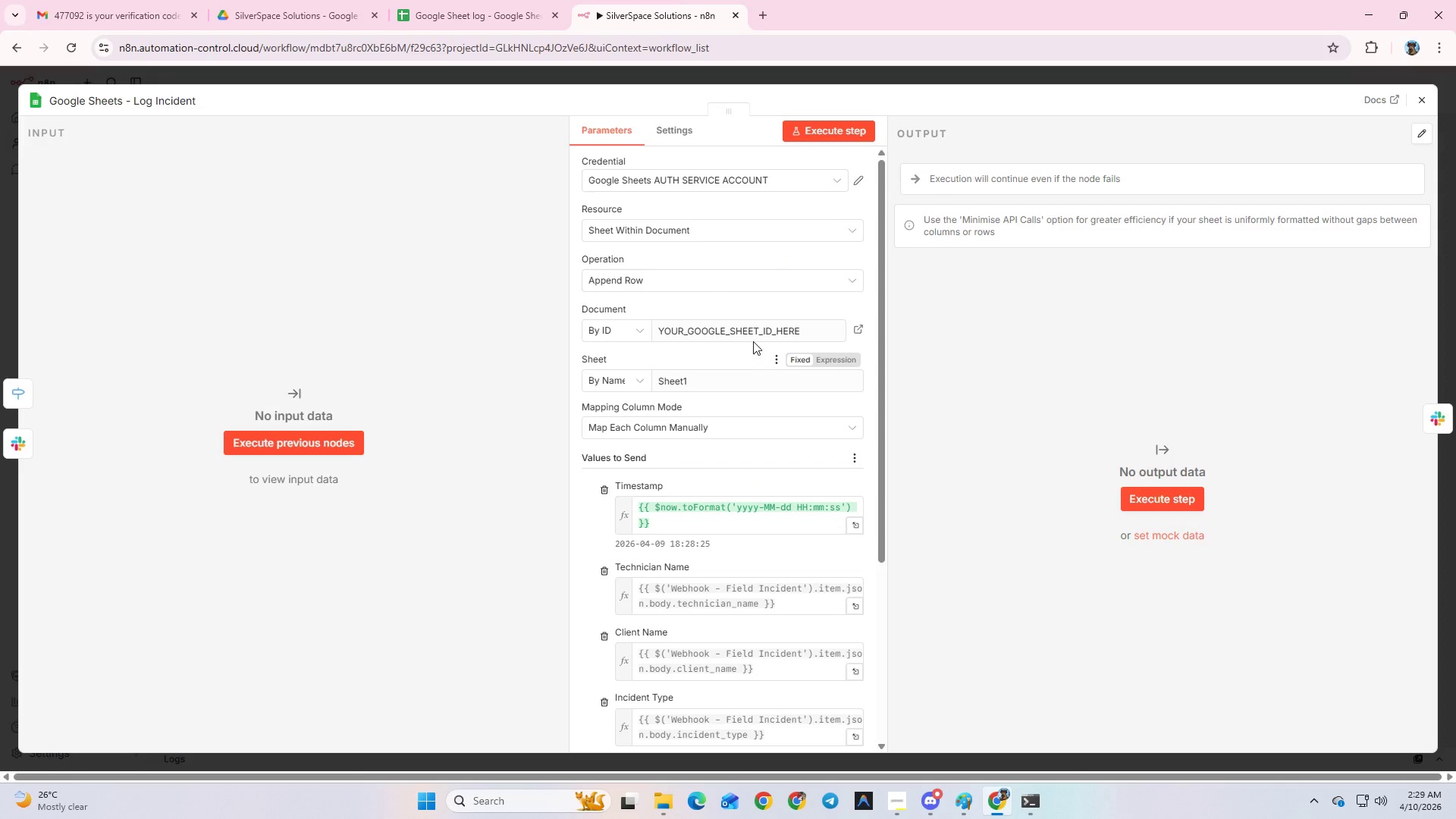 
left_click([630, 335])
 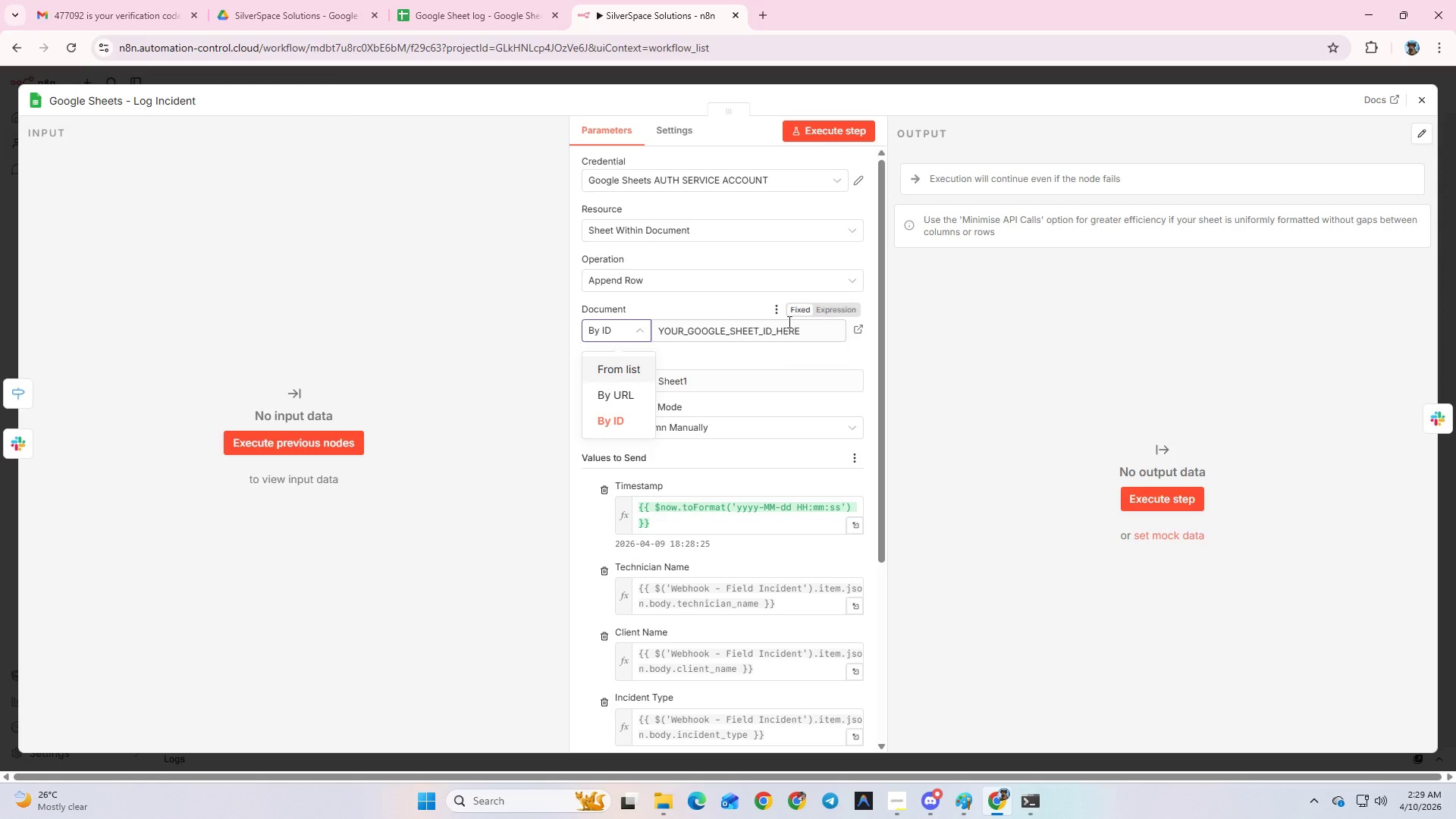 
left_click([797, 315])
 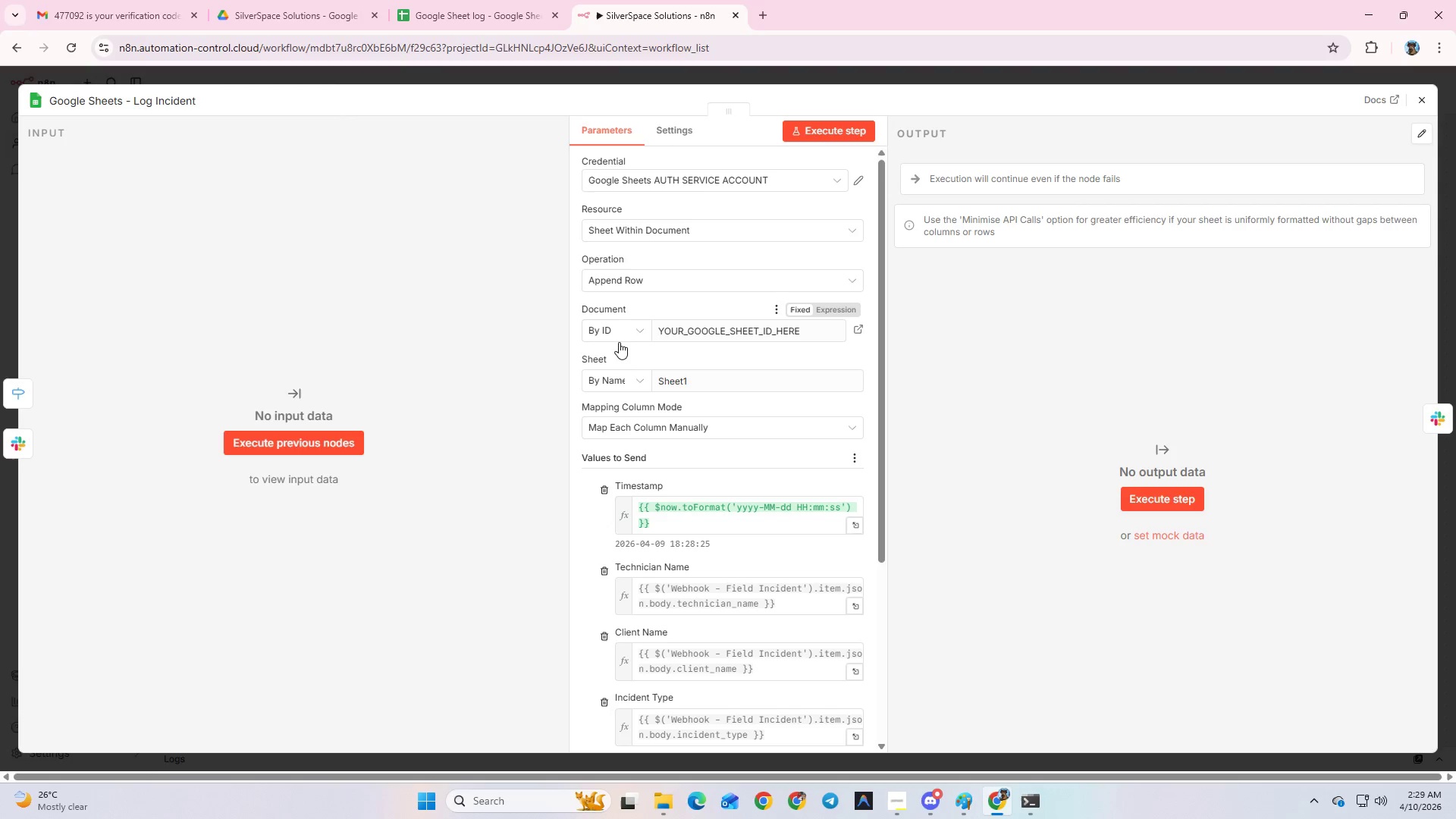 
left_click([612, 329])
 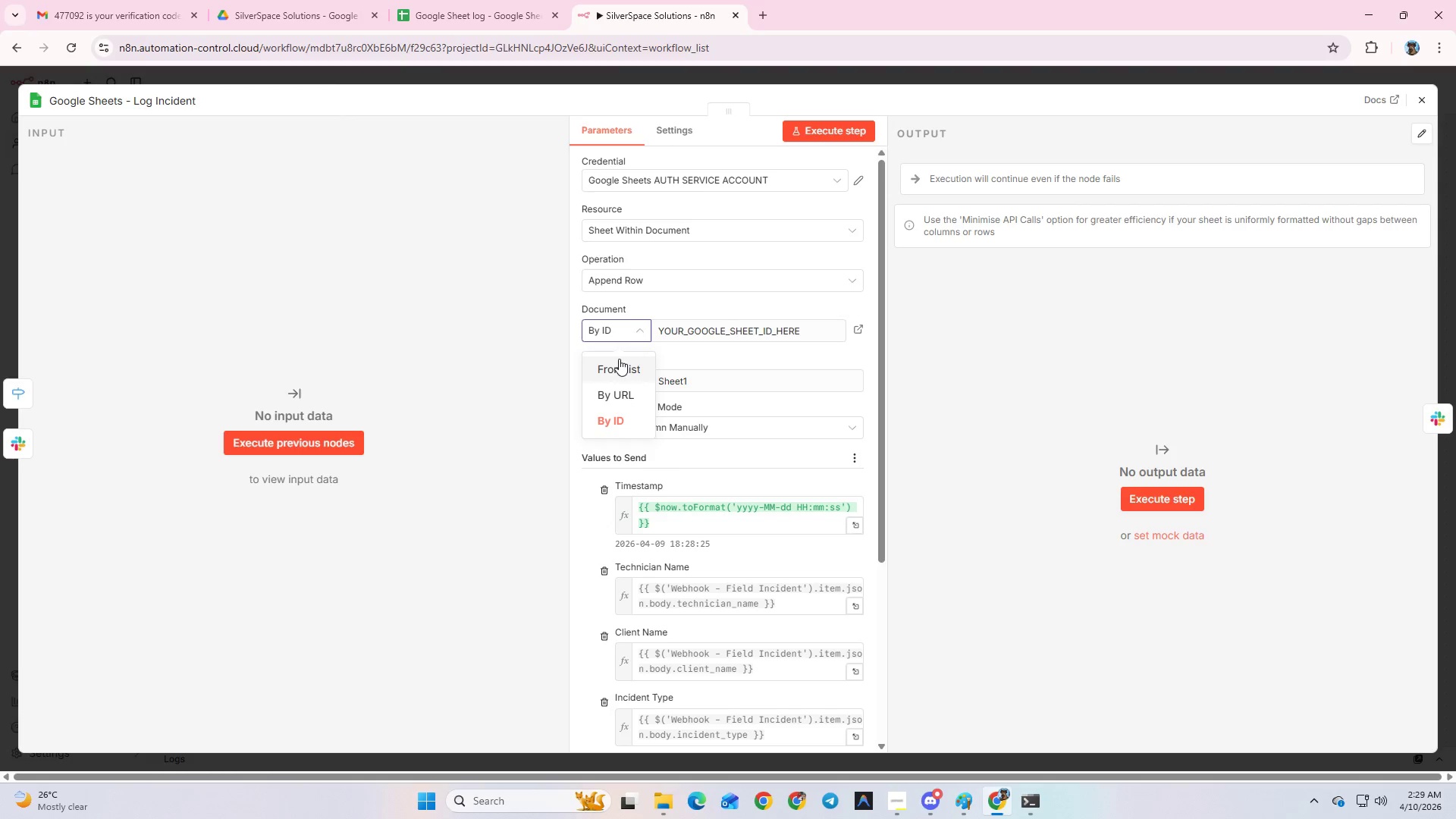 
left_click([619, 362])
 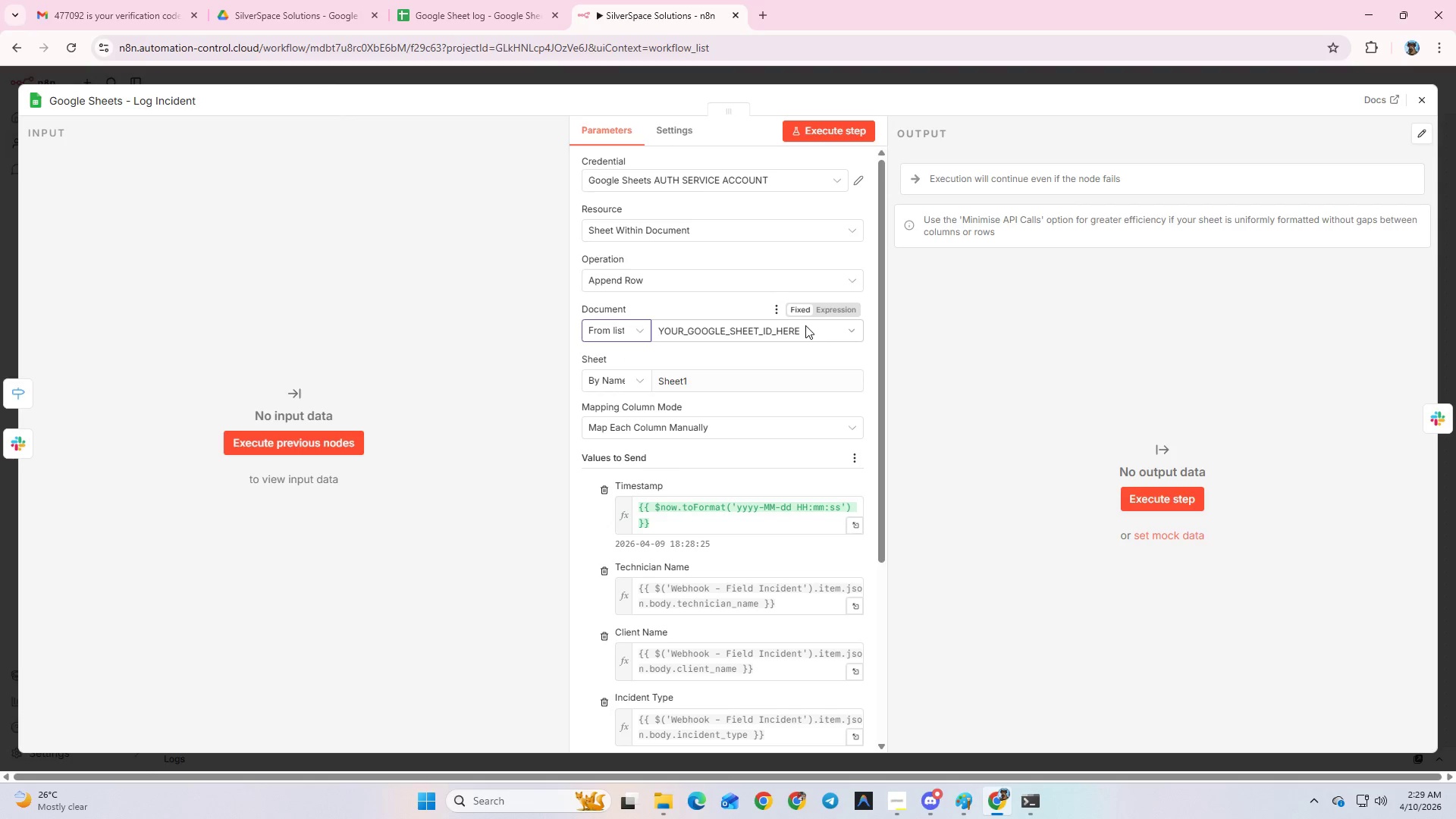 
left_click([825, 312])
 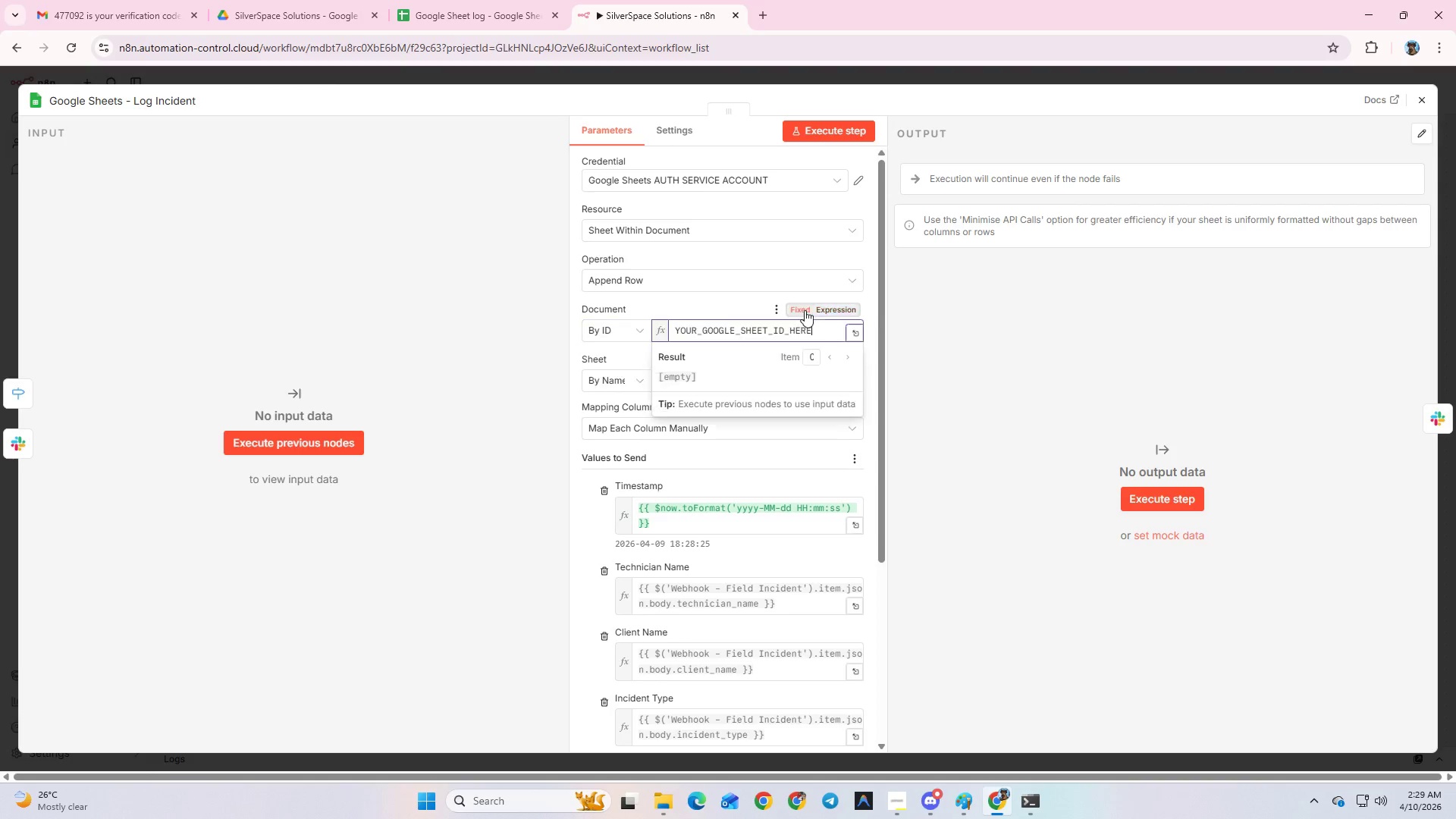 
left_click([800, 309])
 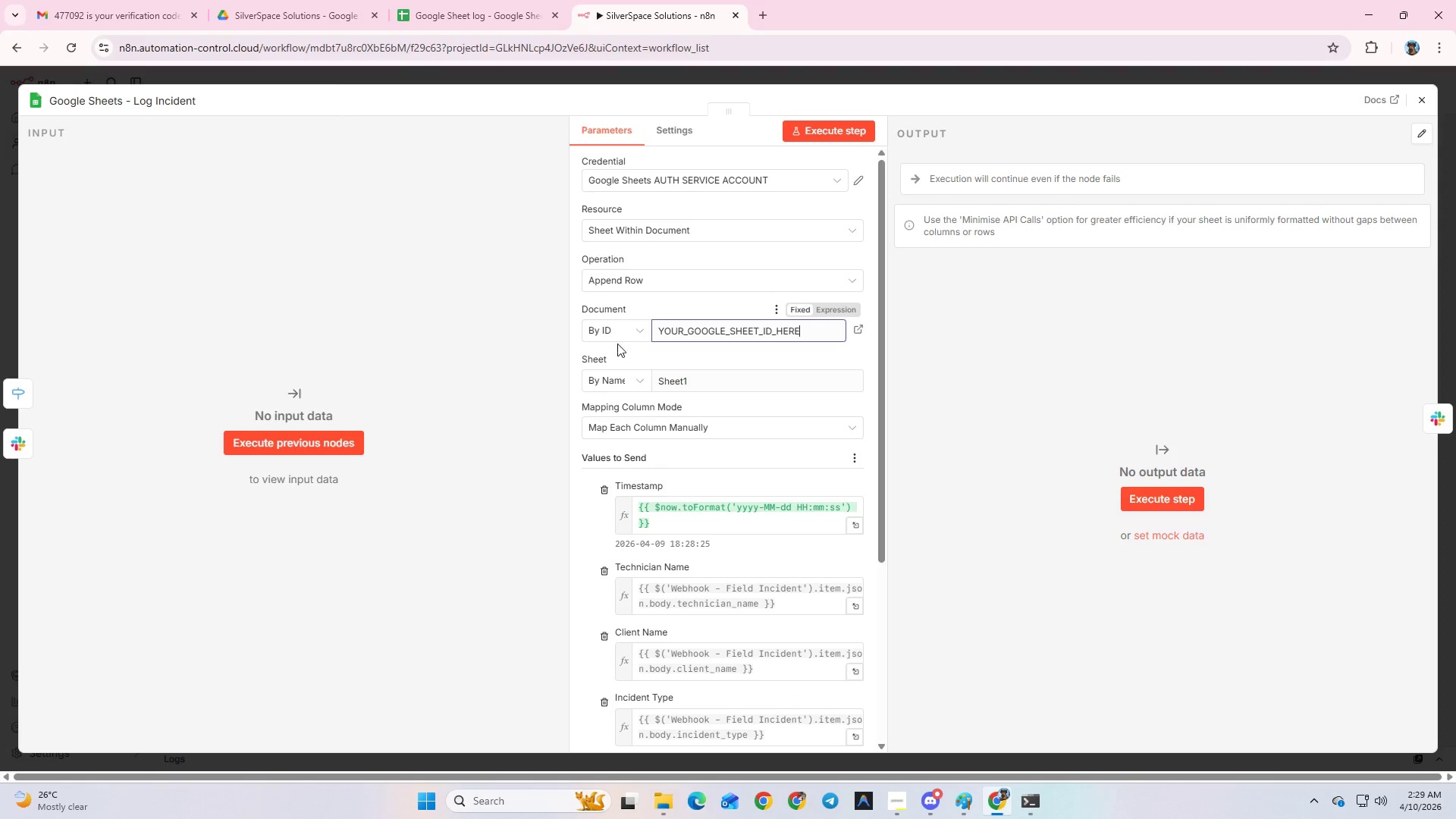 
left_click([613, 331])
 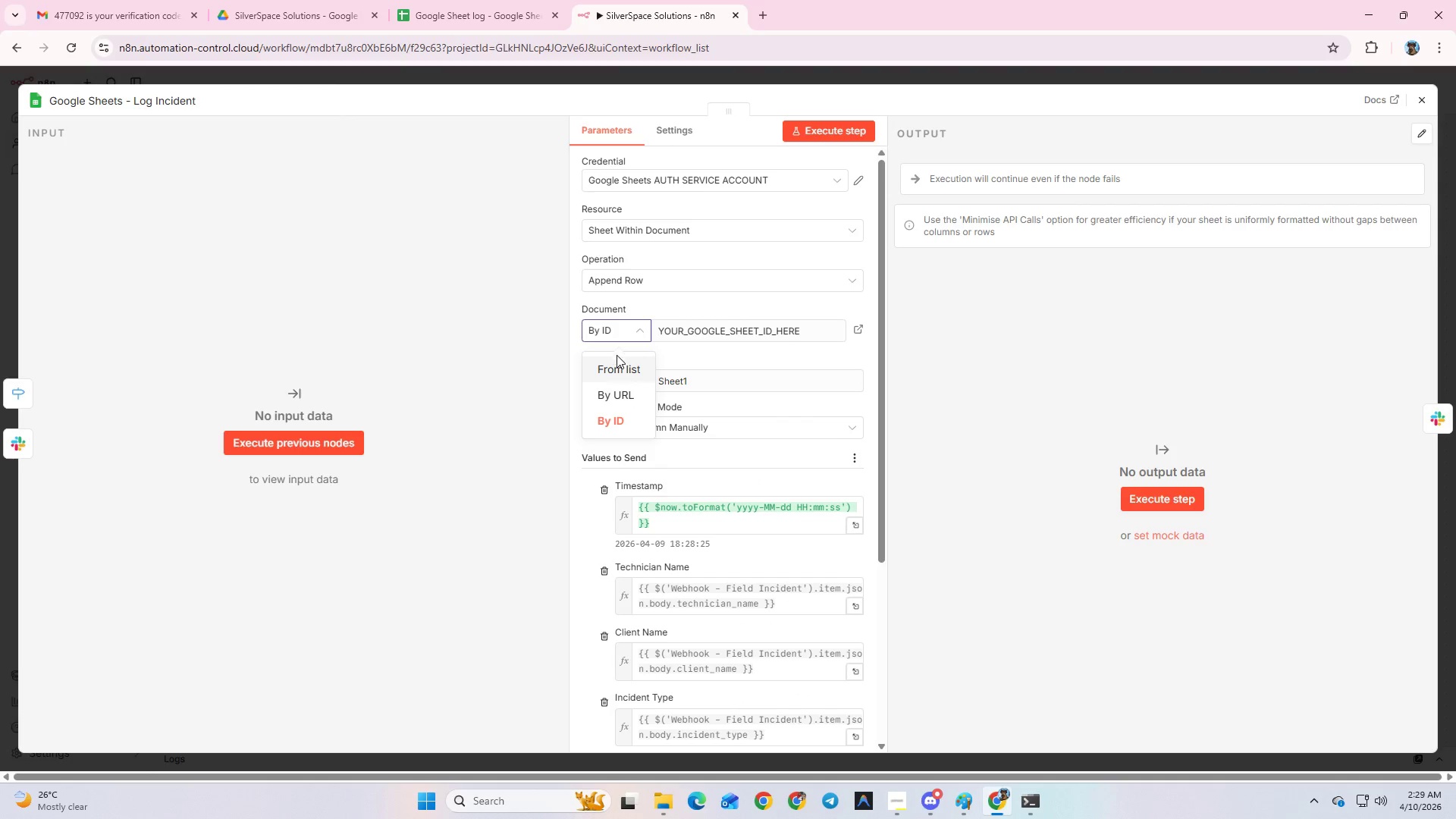 
left_click([622, 364])
 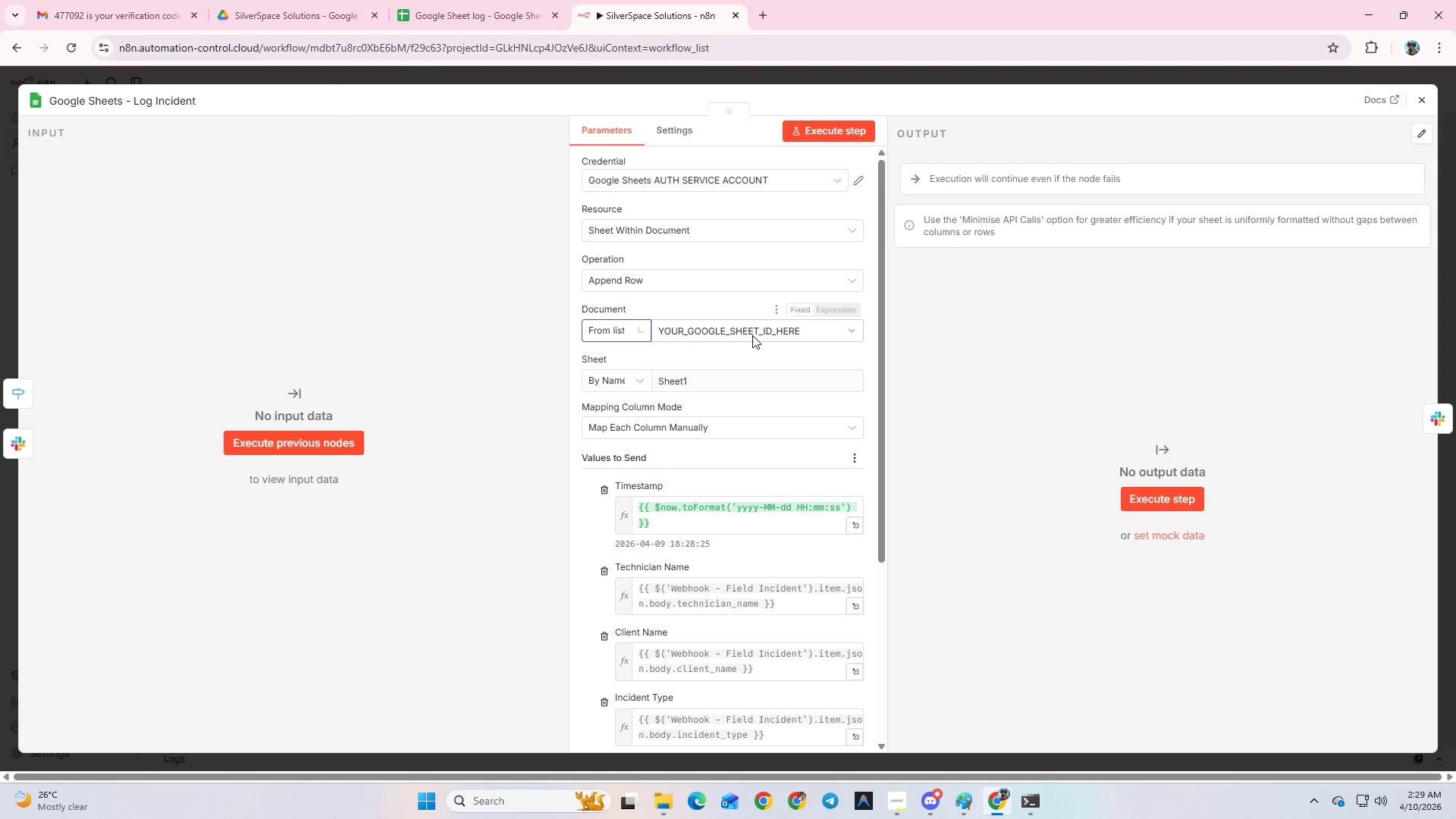 
left_click([756, 323])
 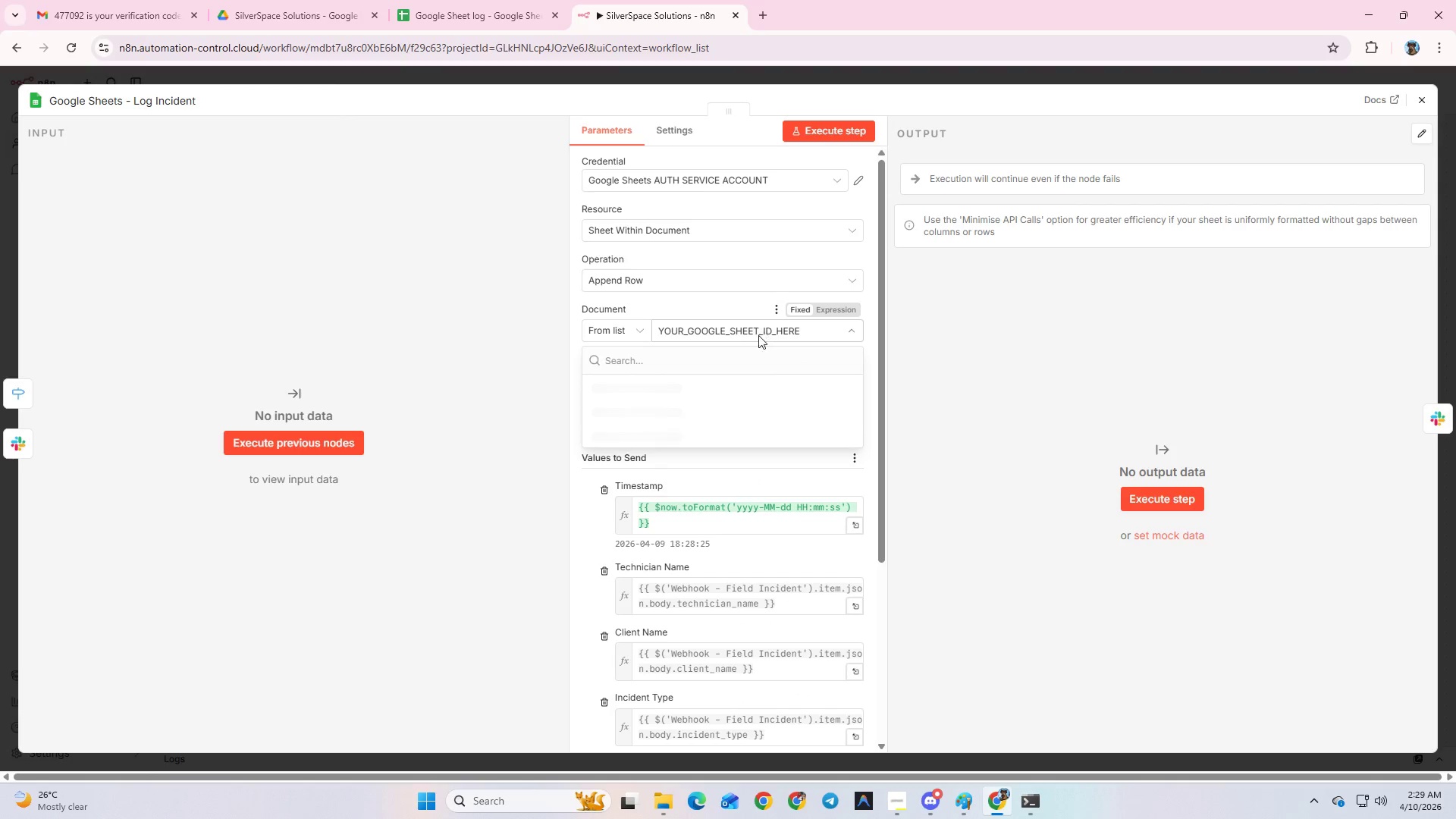 
key(Control+V)
 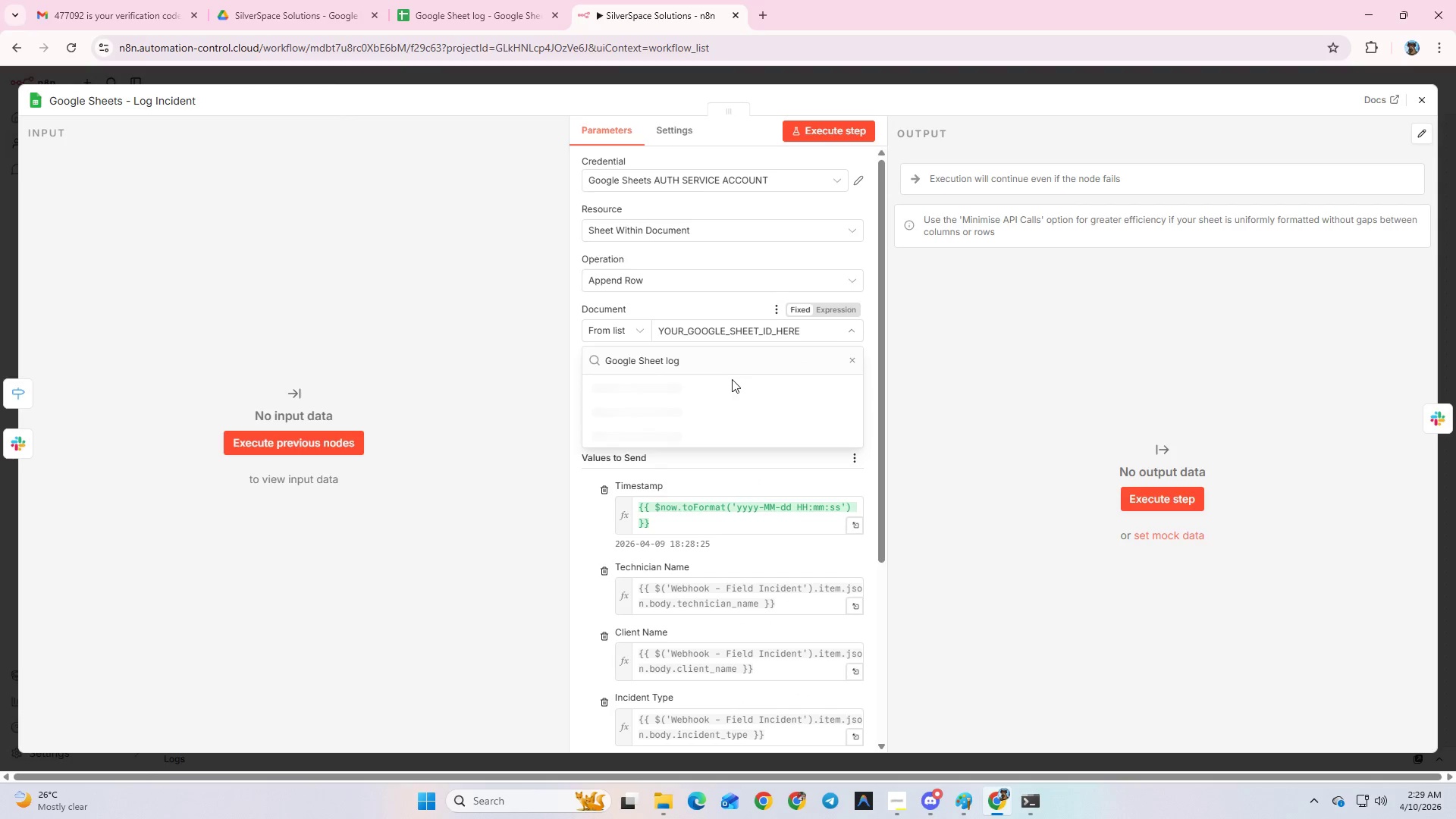 
key(Space)
 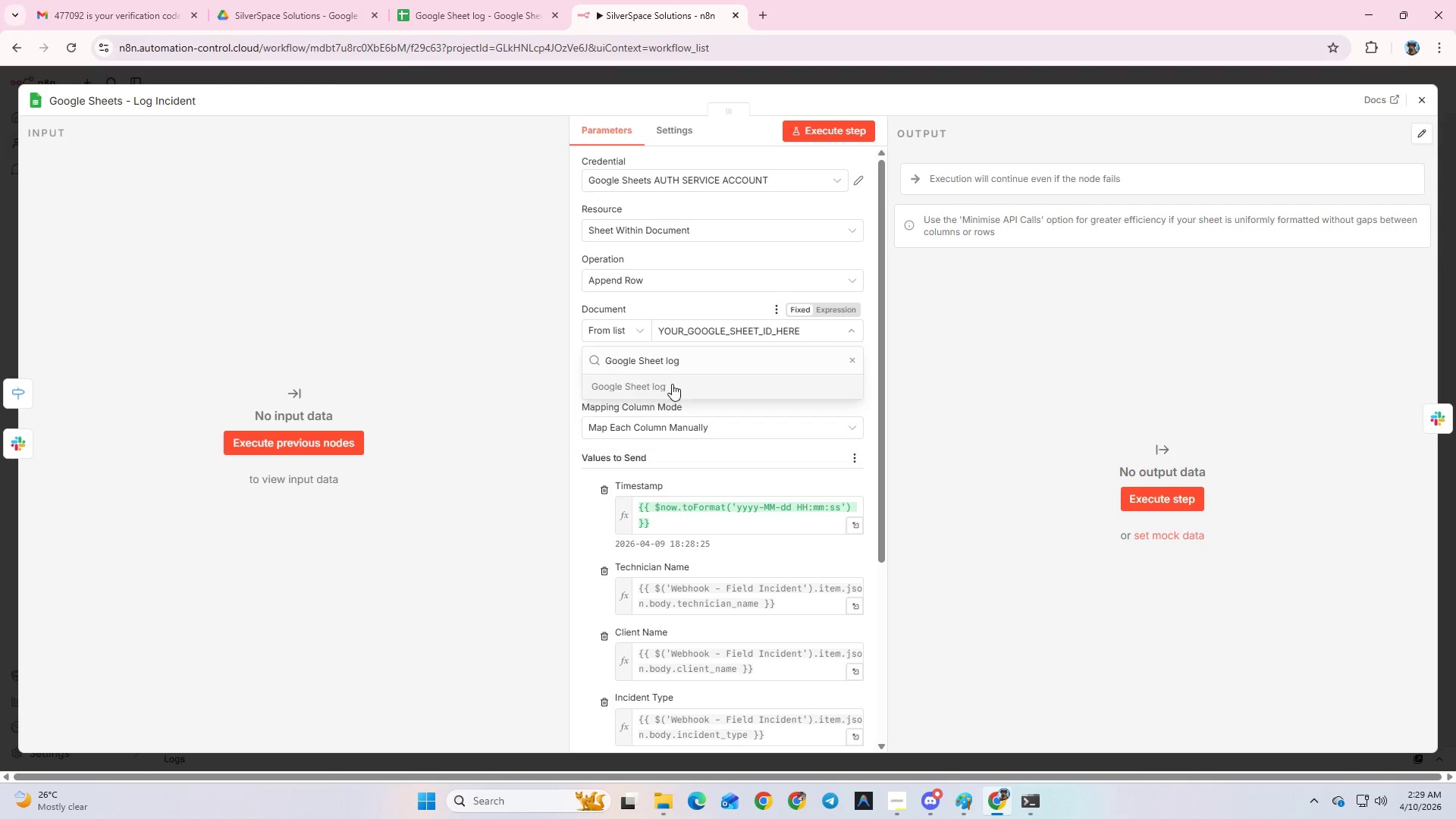 
left_click([679, 384])
 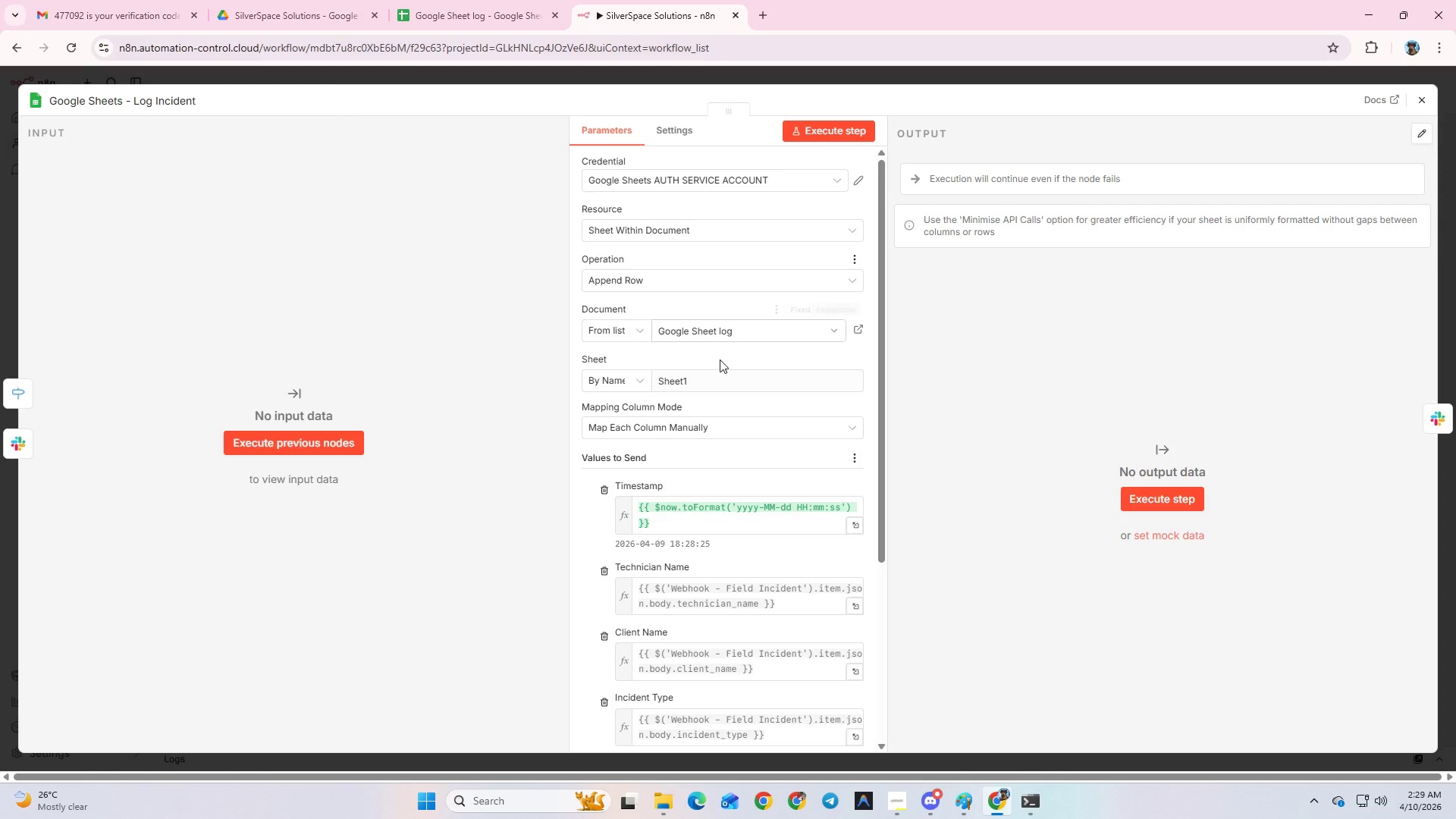 
left_click([620, 385])
 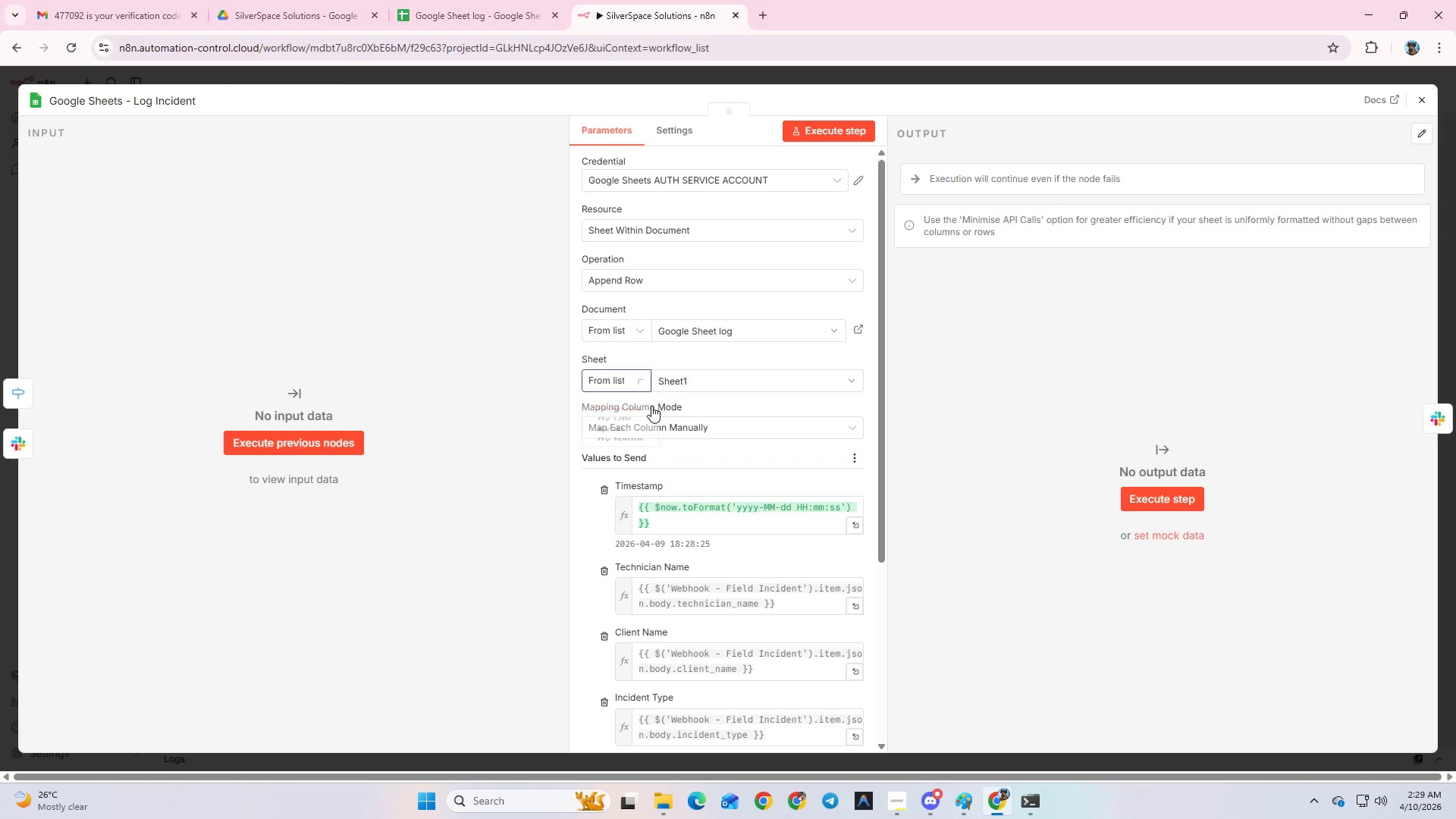 
left_click([696, 378])
 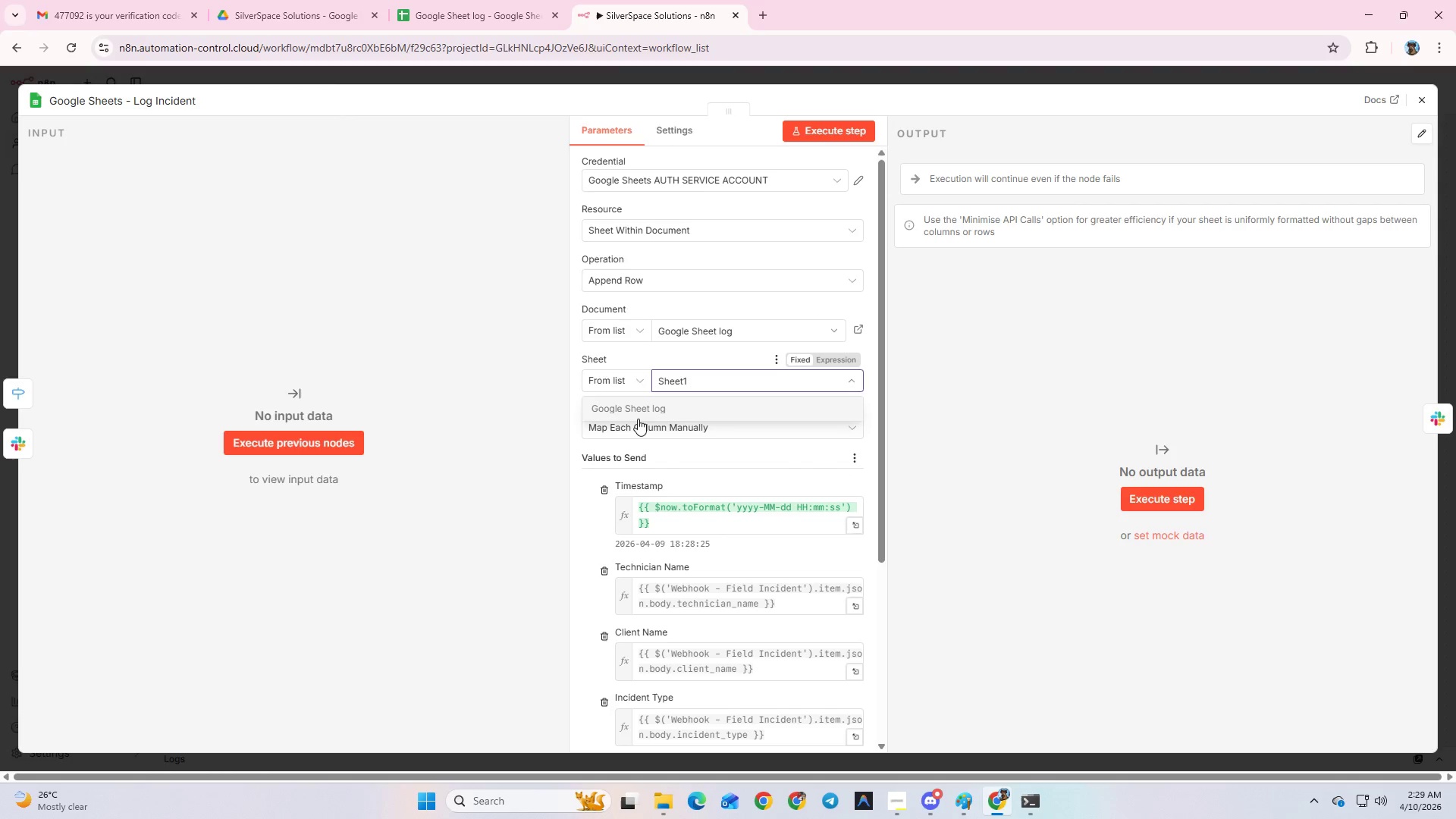 
left_click([636, 411])
 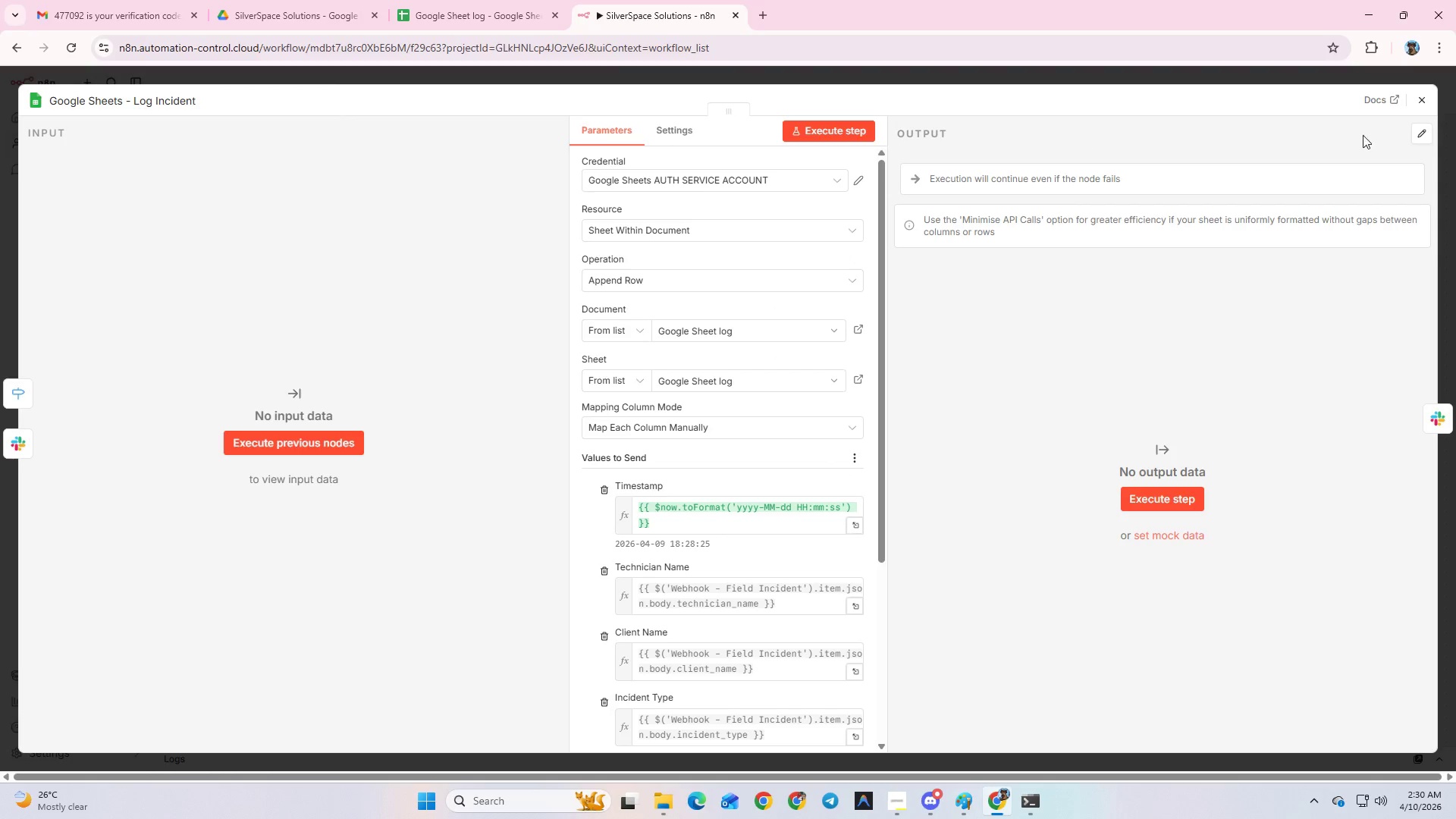 
left_click([1423, 105])
 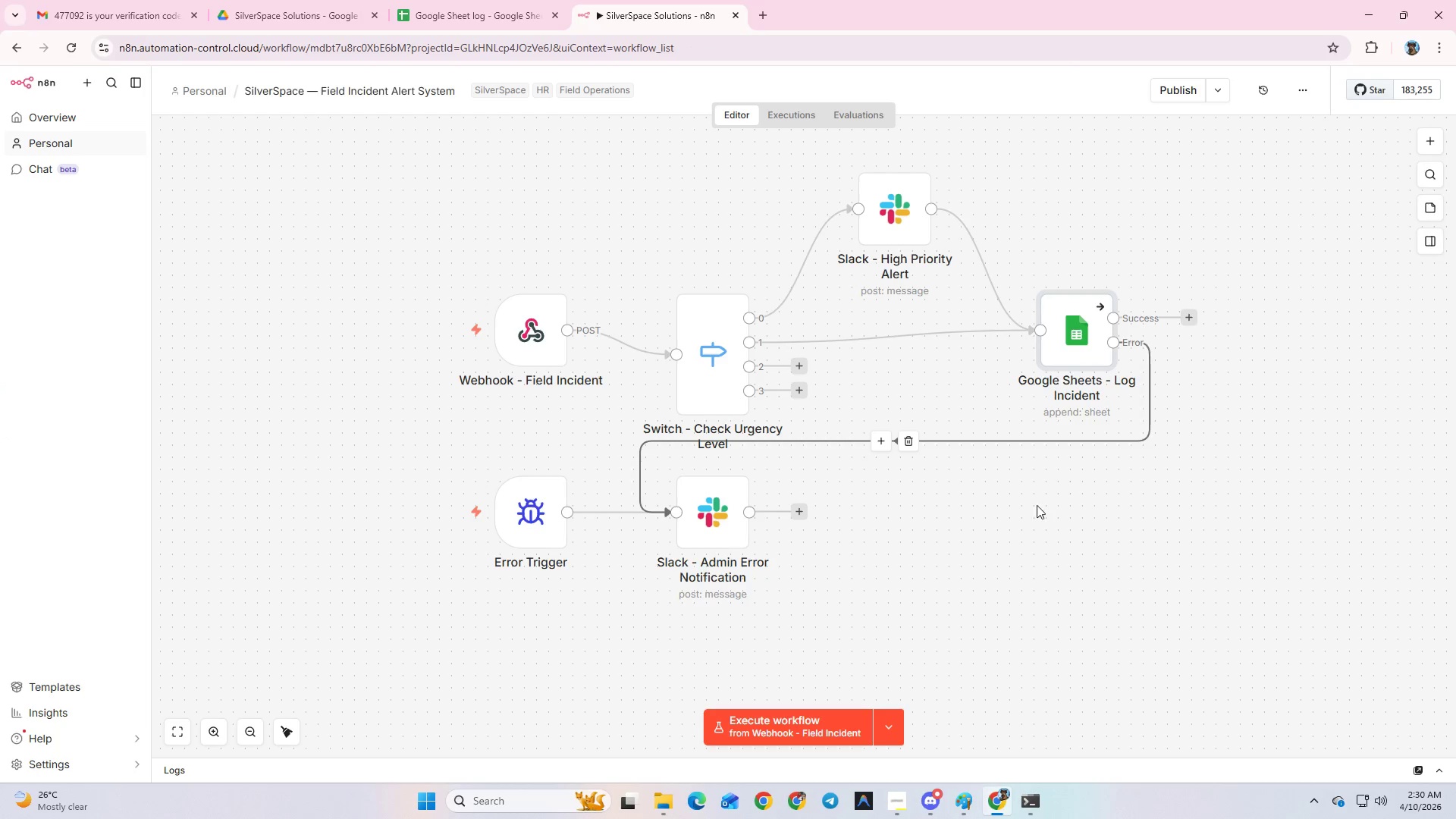 
left_click([1032, 526])
 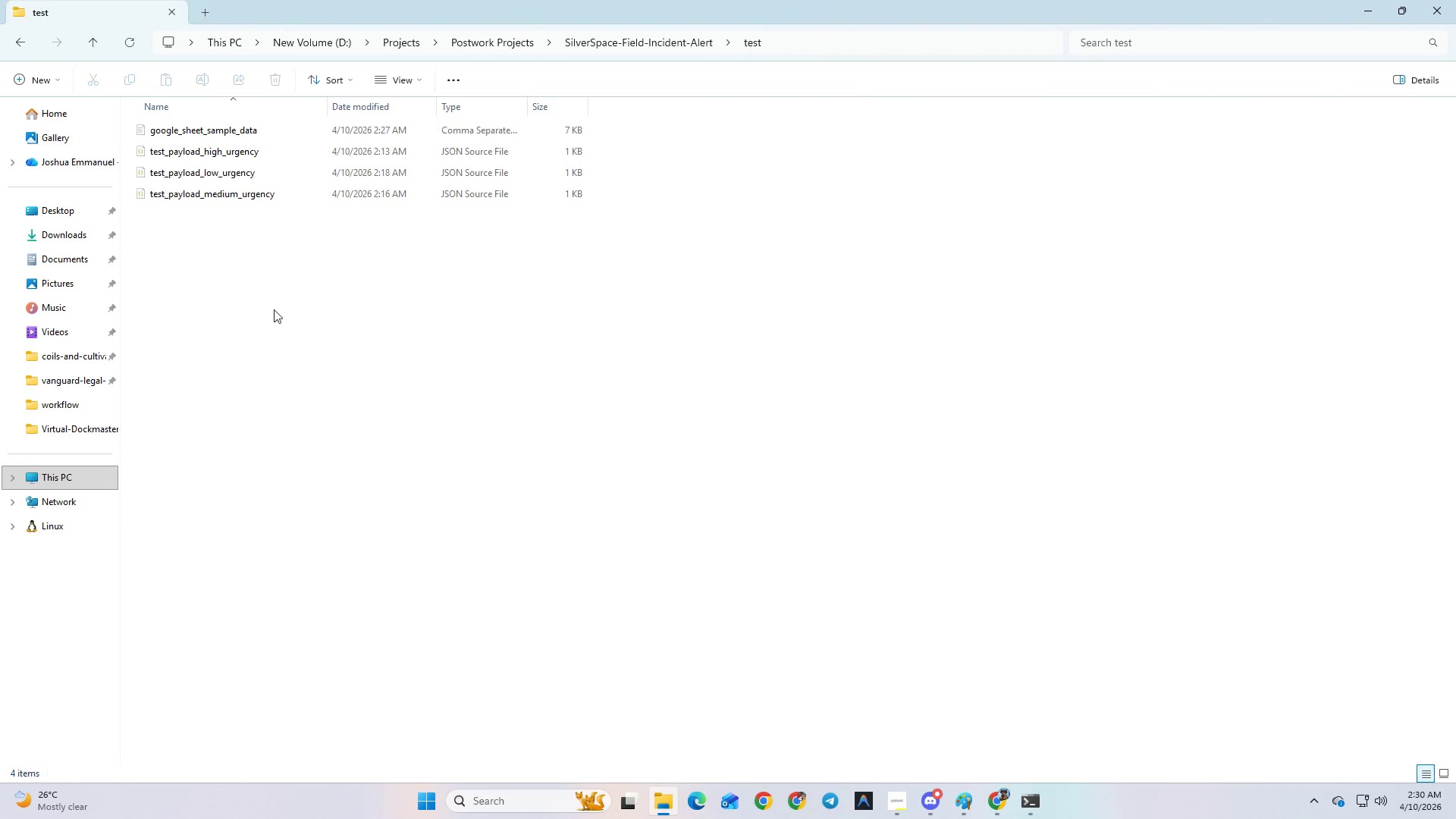 
double_click([249, 148])
 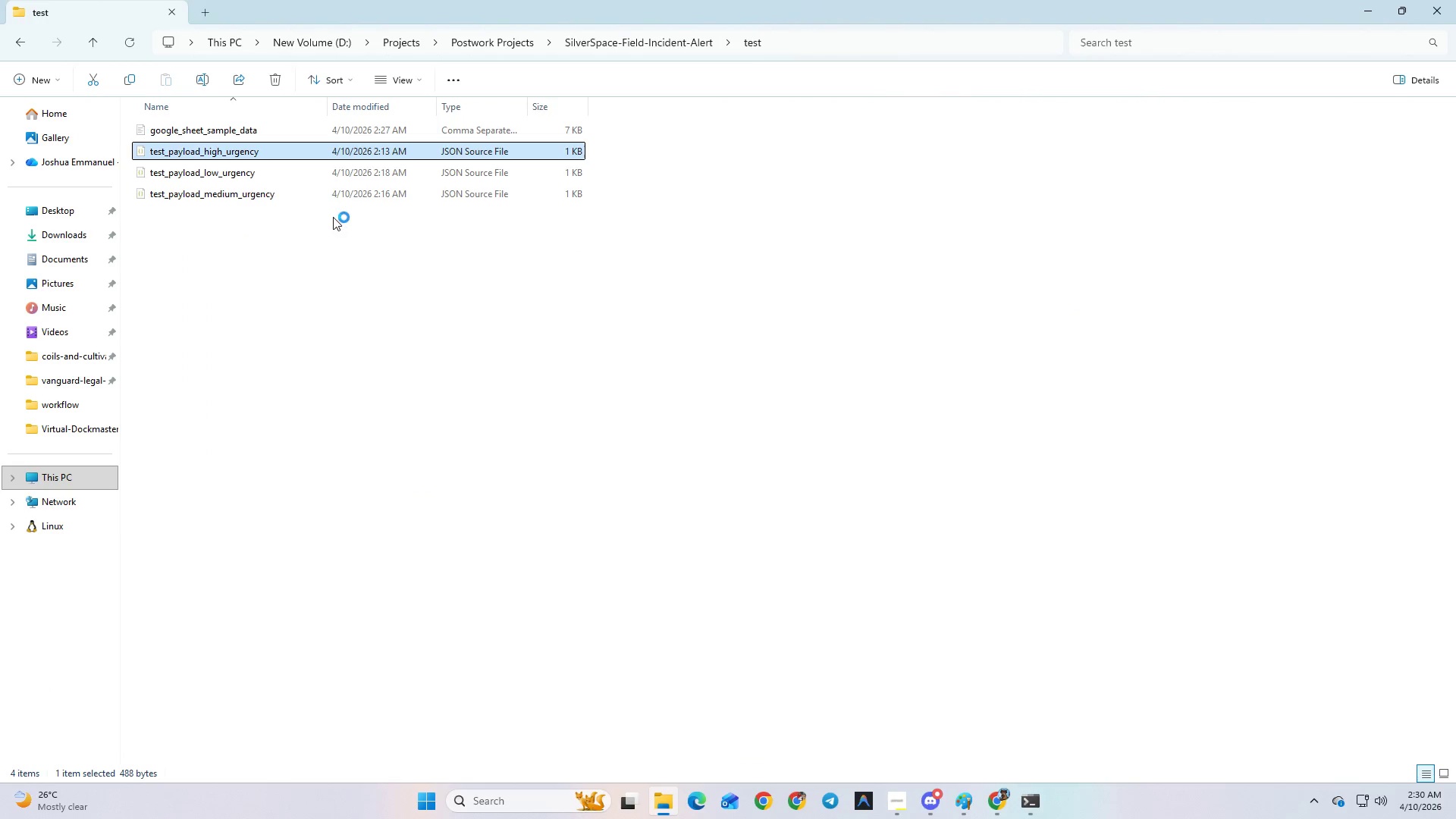 
scroll: coordinate [622, 268], scroll_direction: up, amount: 1.0
 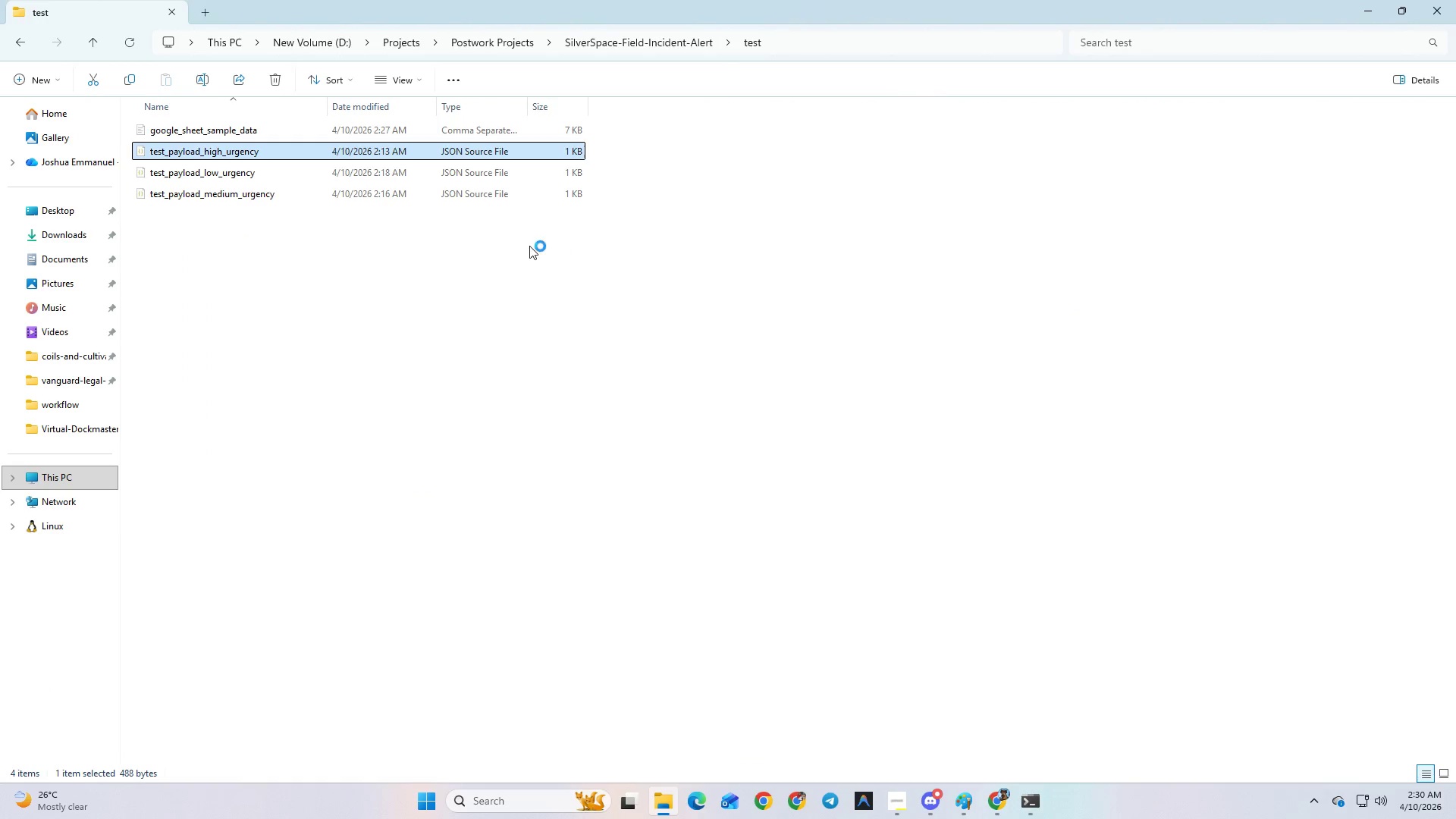 
scroll: coordinate [523, 244], scroll_direction: none, amount: 0.0
 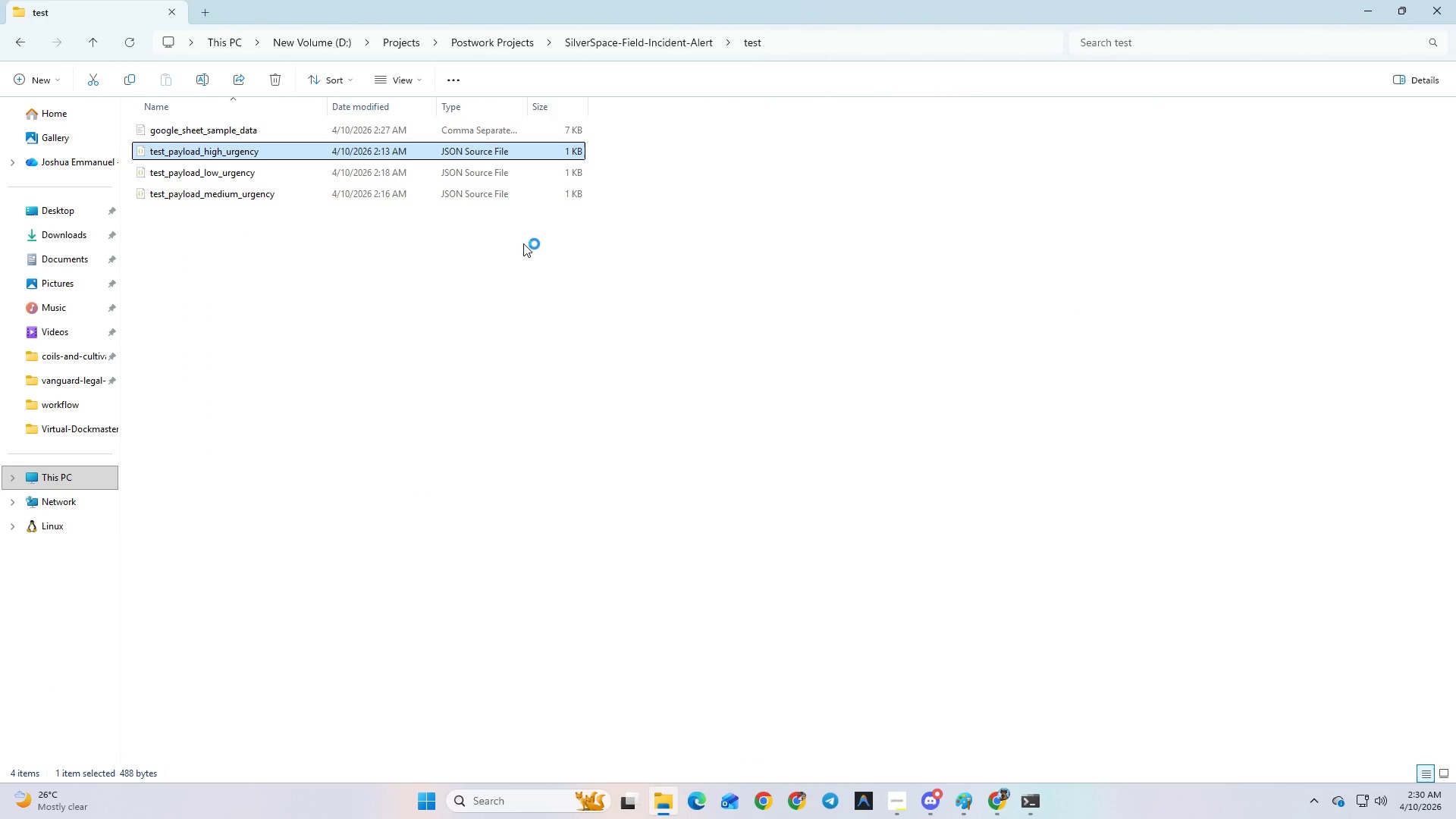 
scroll: coordinate [524, 252], scroll_direction: up, amount: 5.0
 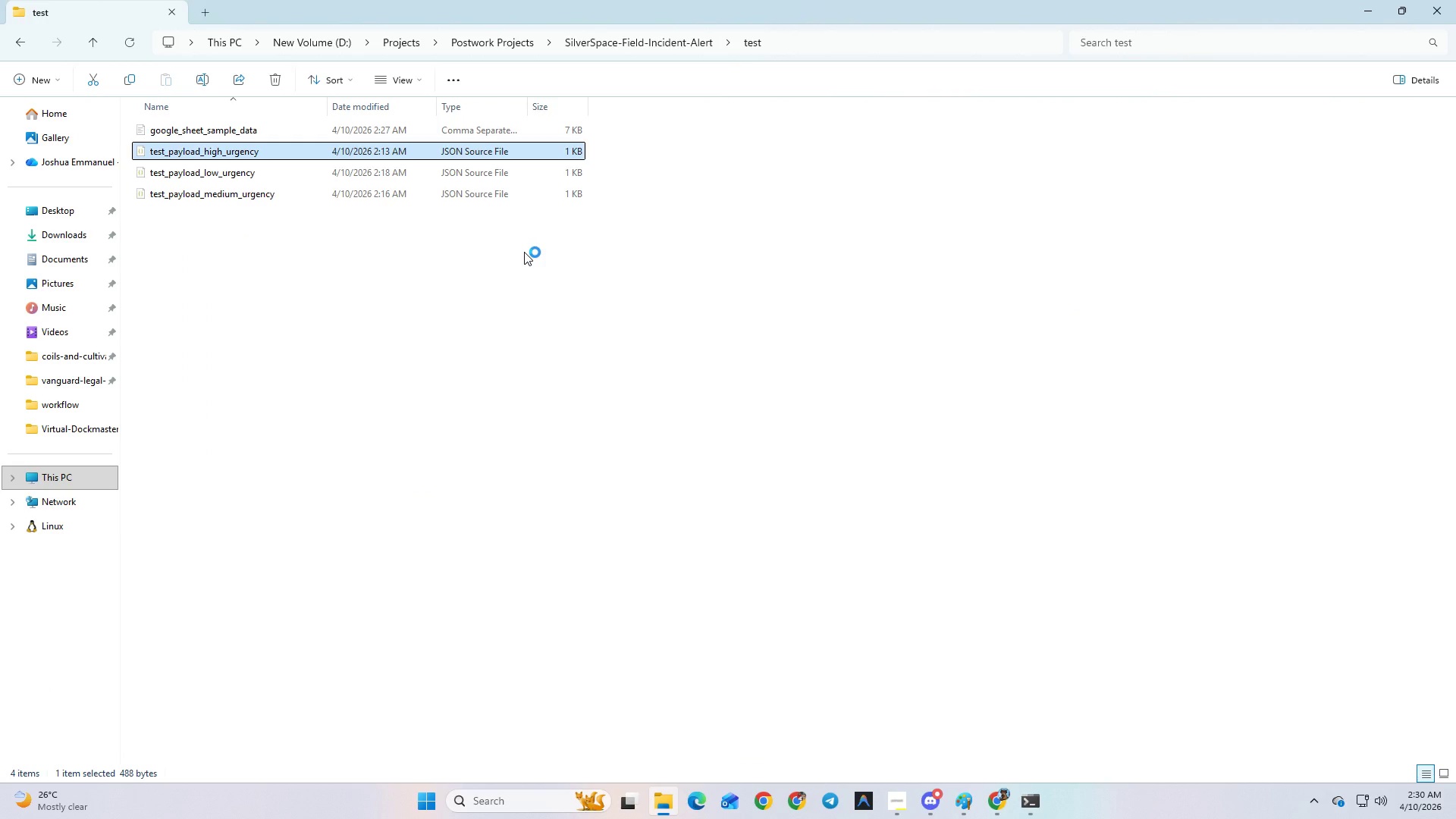 
scroll: coordinate [524, 252], scroll_direction: down, amount: 1.0
 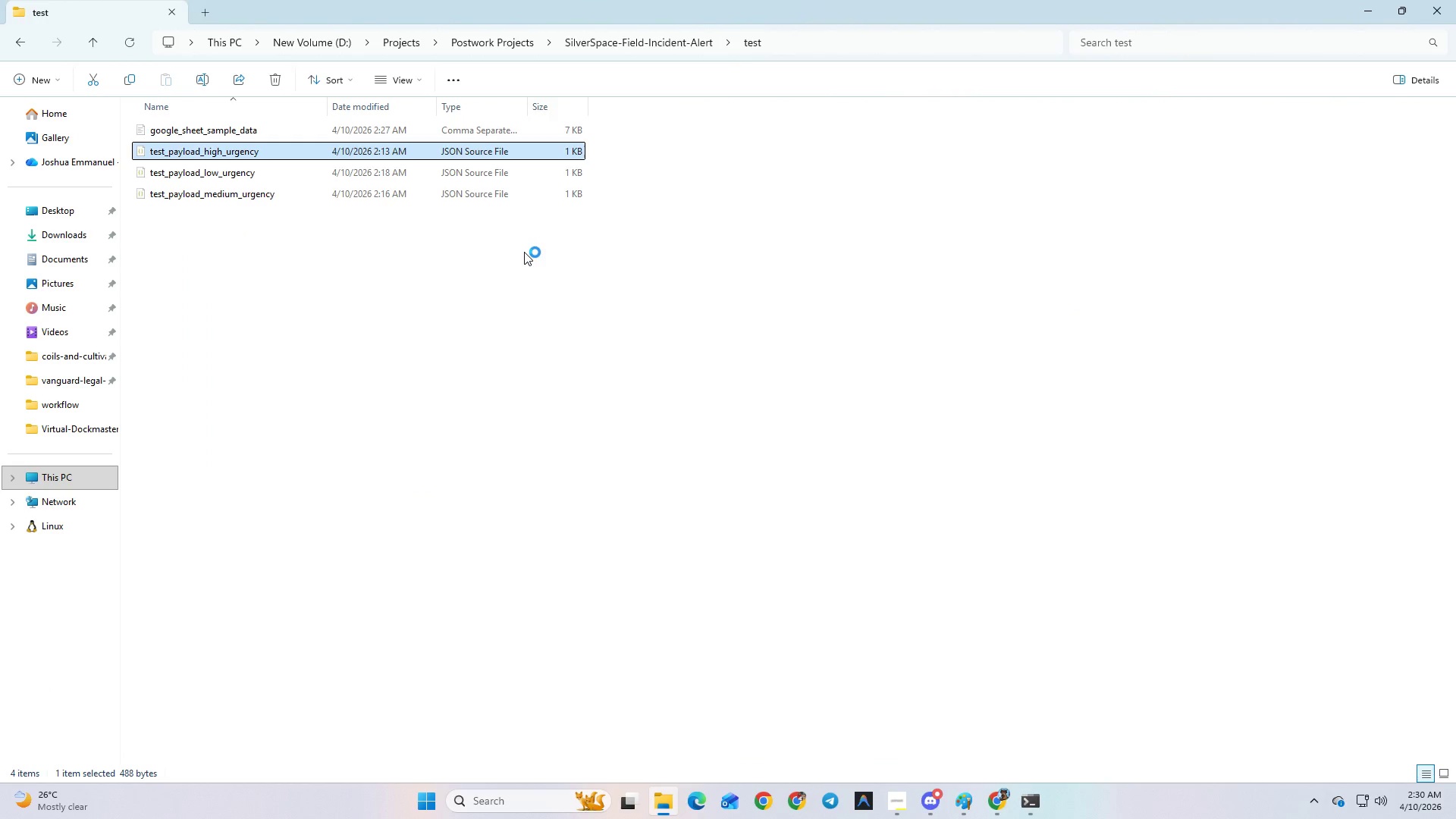 
scroll: coordinate [497, 205], scroll_direction: up, amount: 3.0
 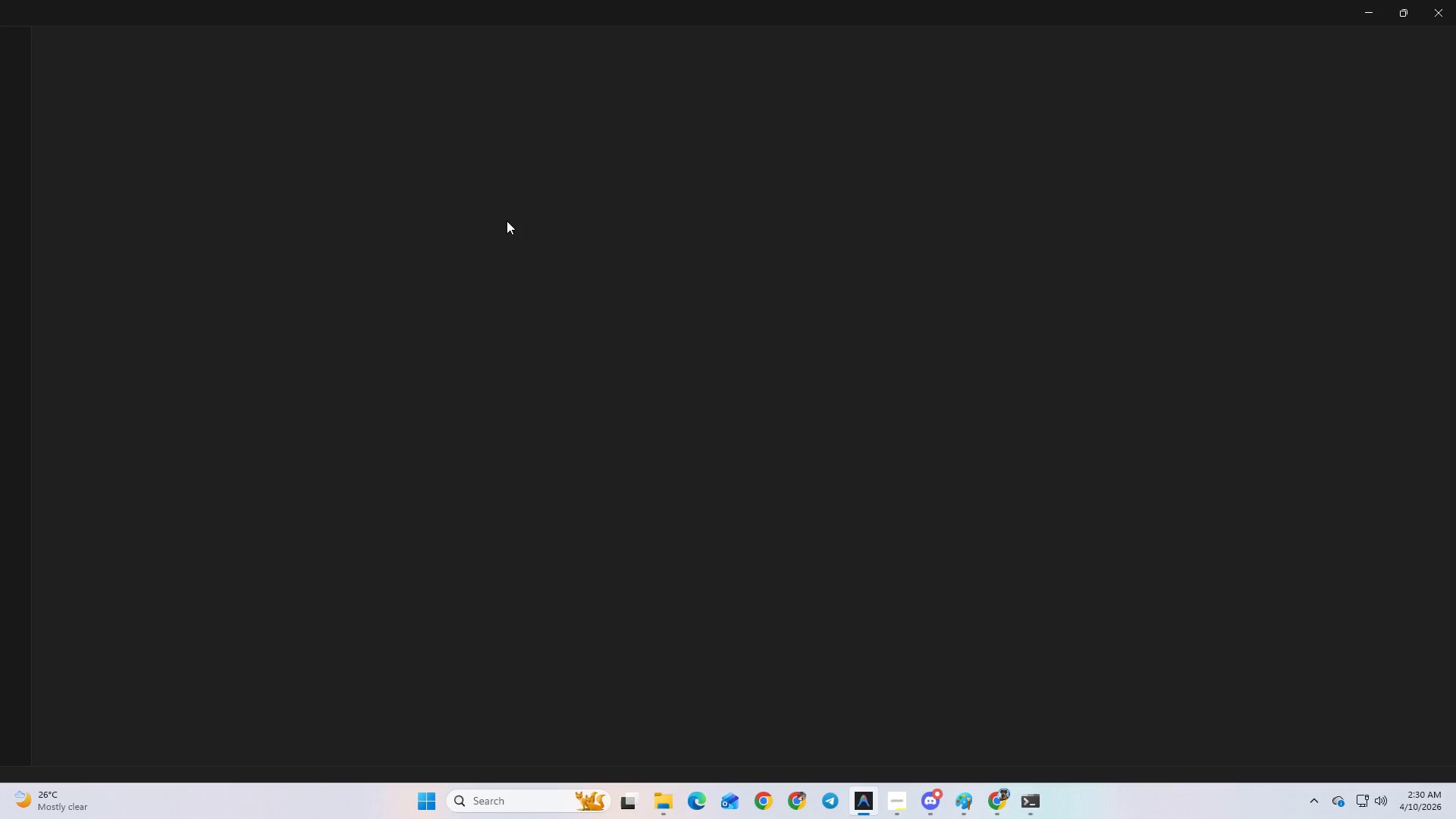 
wait(11.7)
 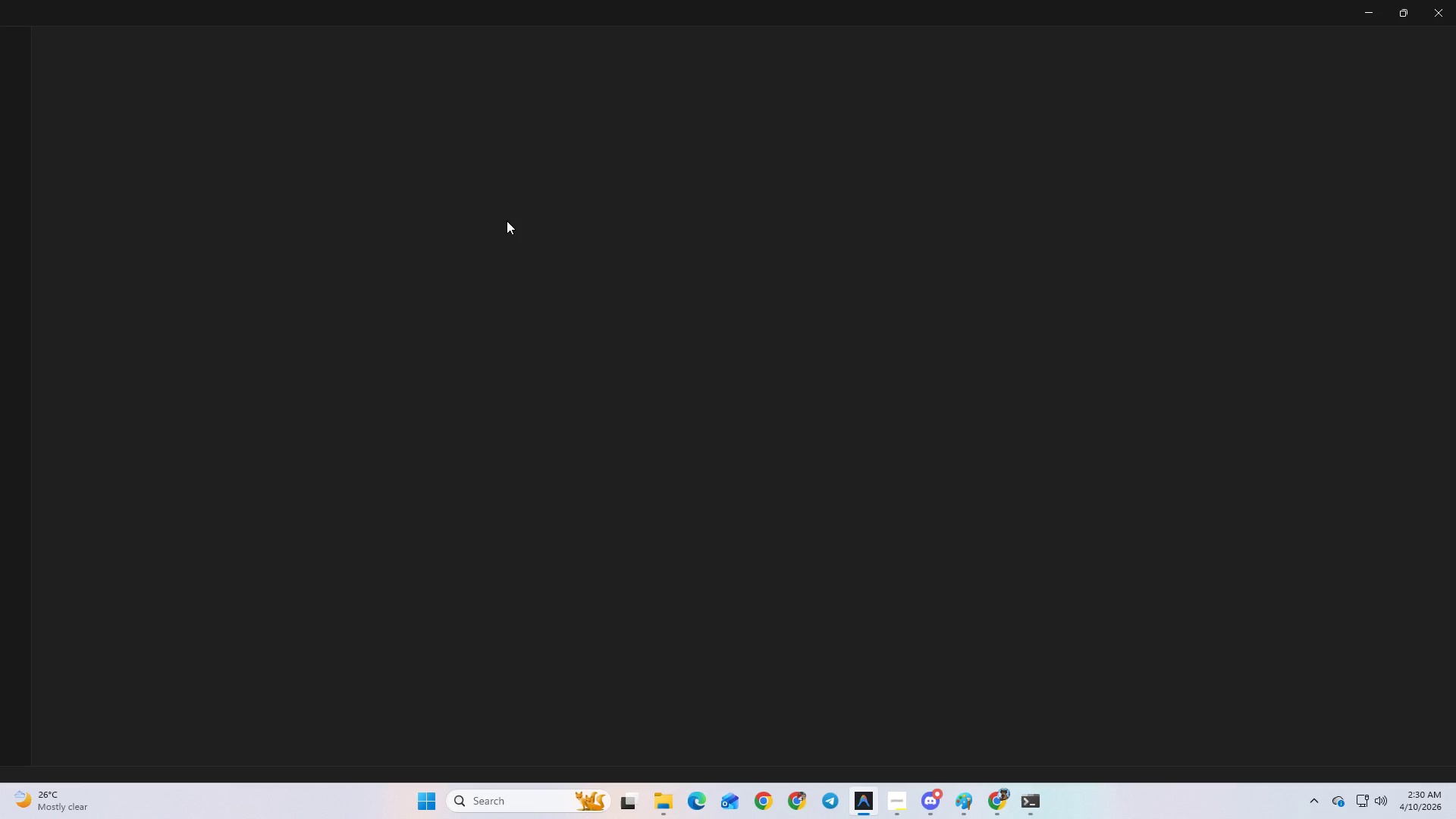 
left_click([523, 240])
 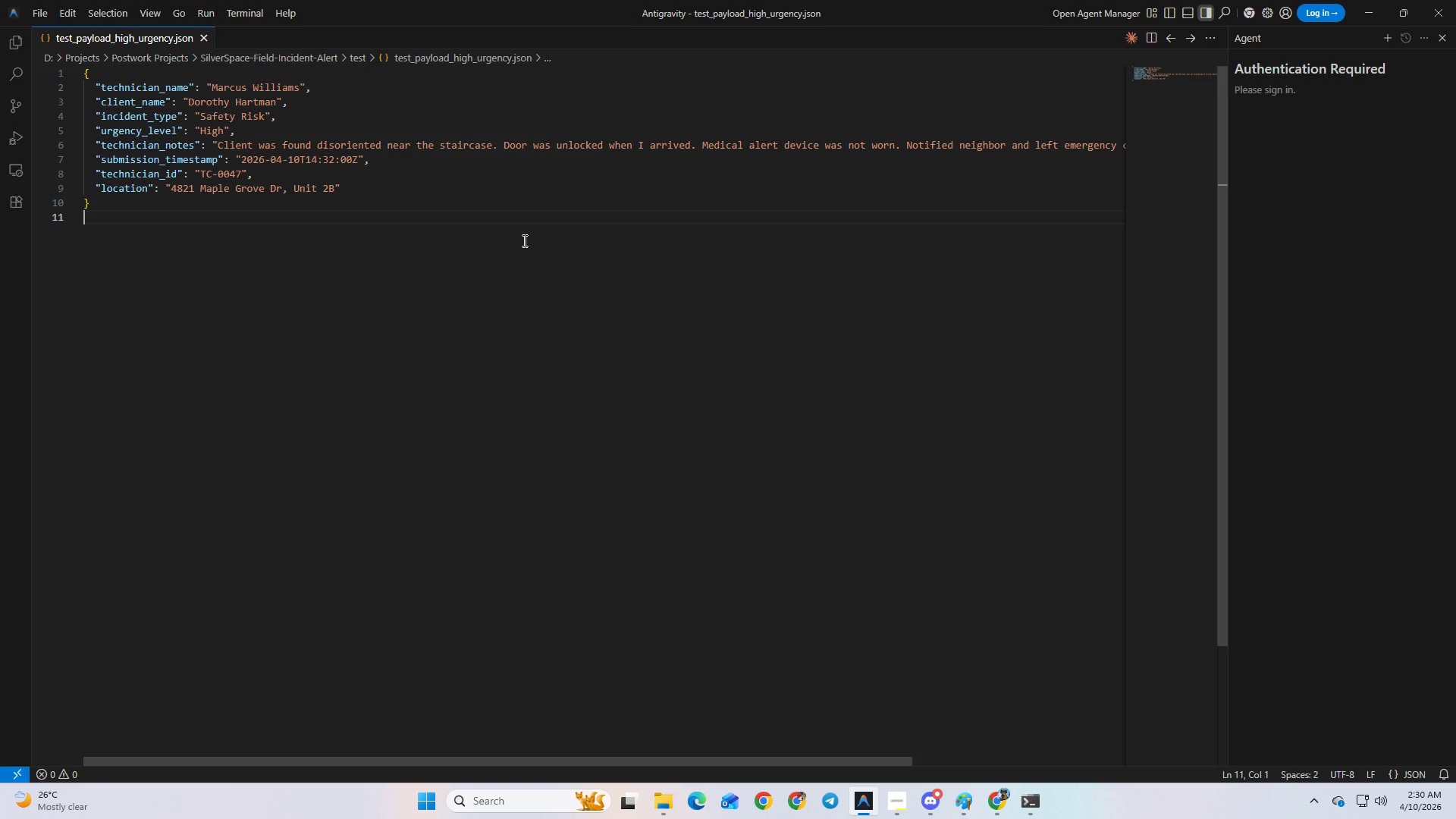 
key(Control+A)
 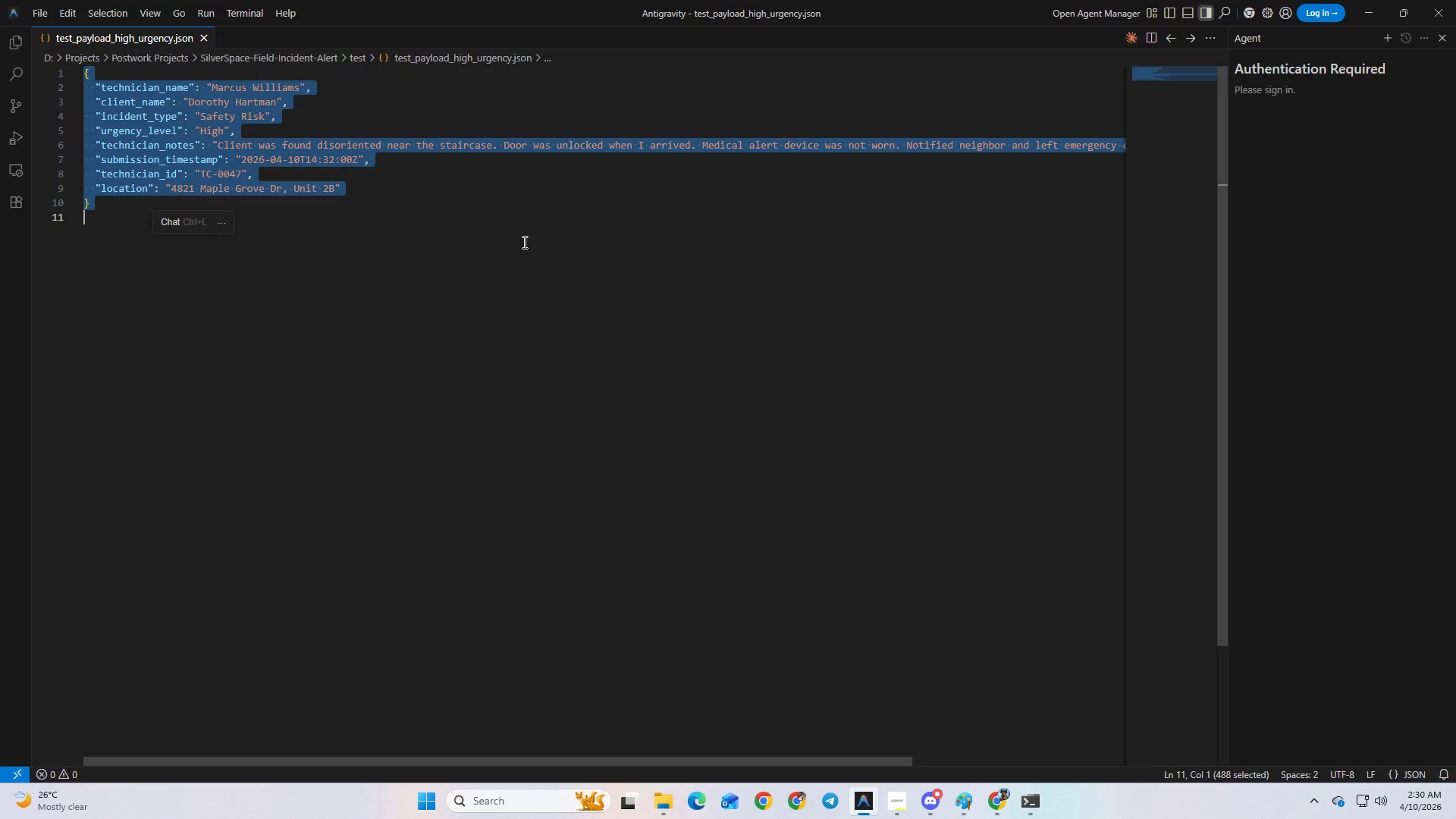 
key(Control+C)
 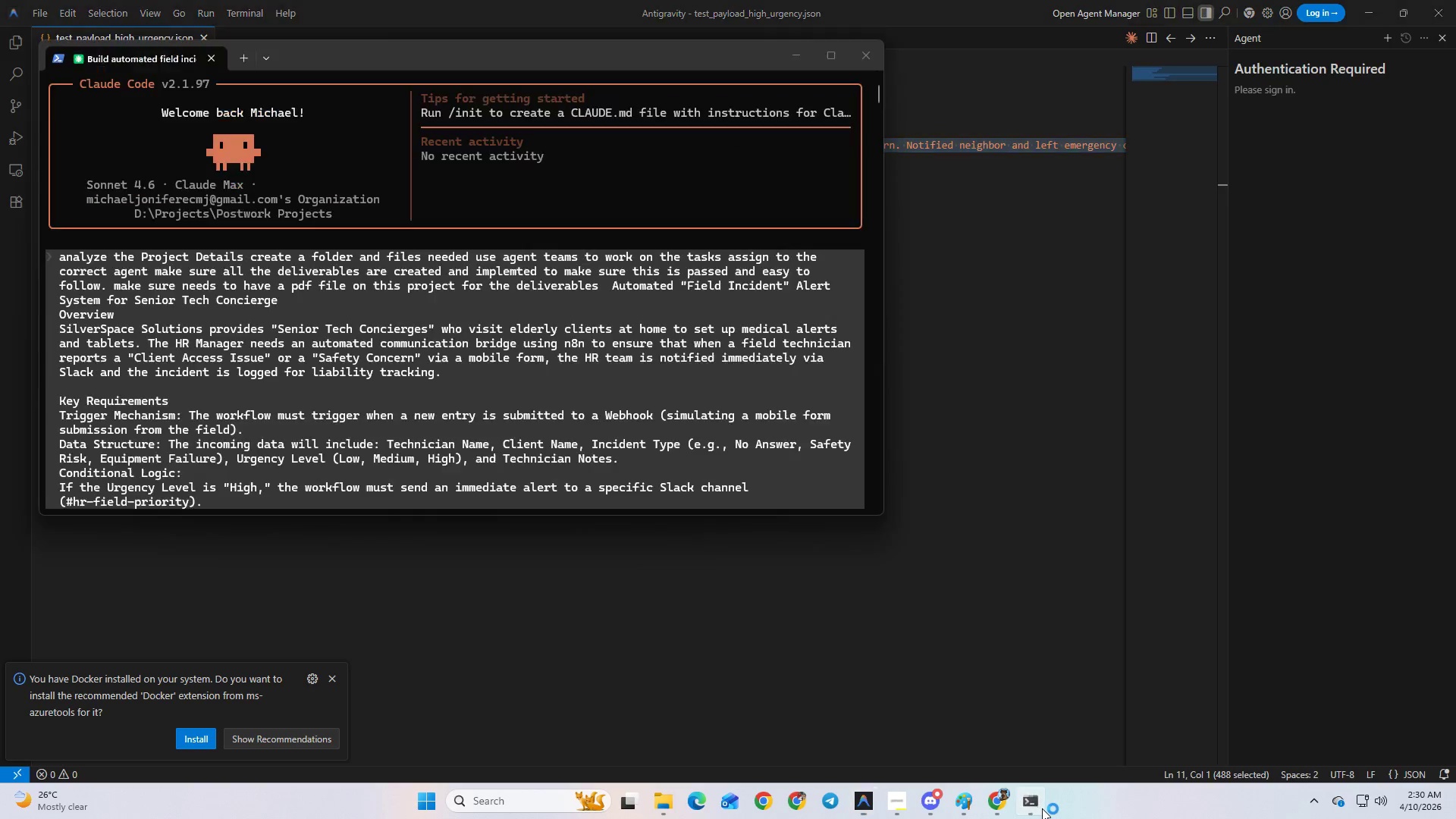 
scroll: coordinate [709, 444], scroll_direction: down, amount: 9.0
 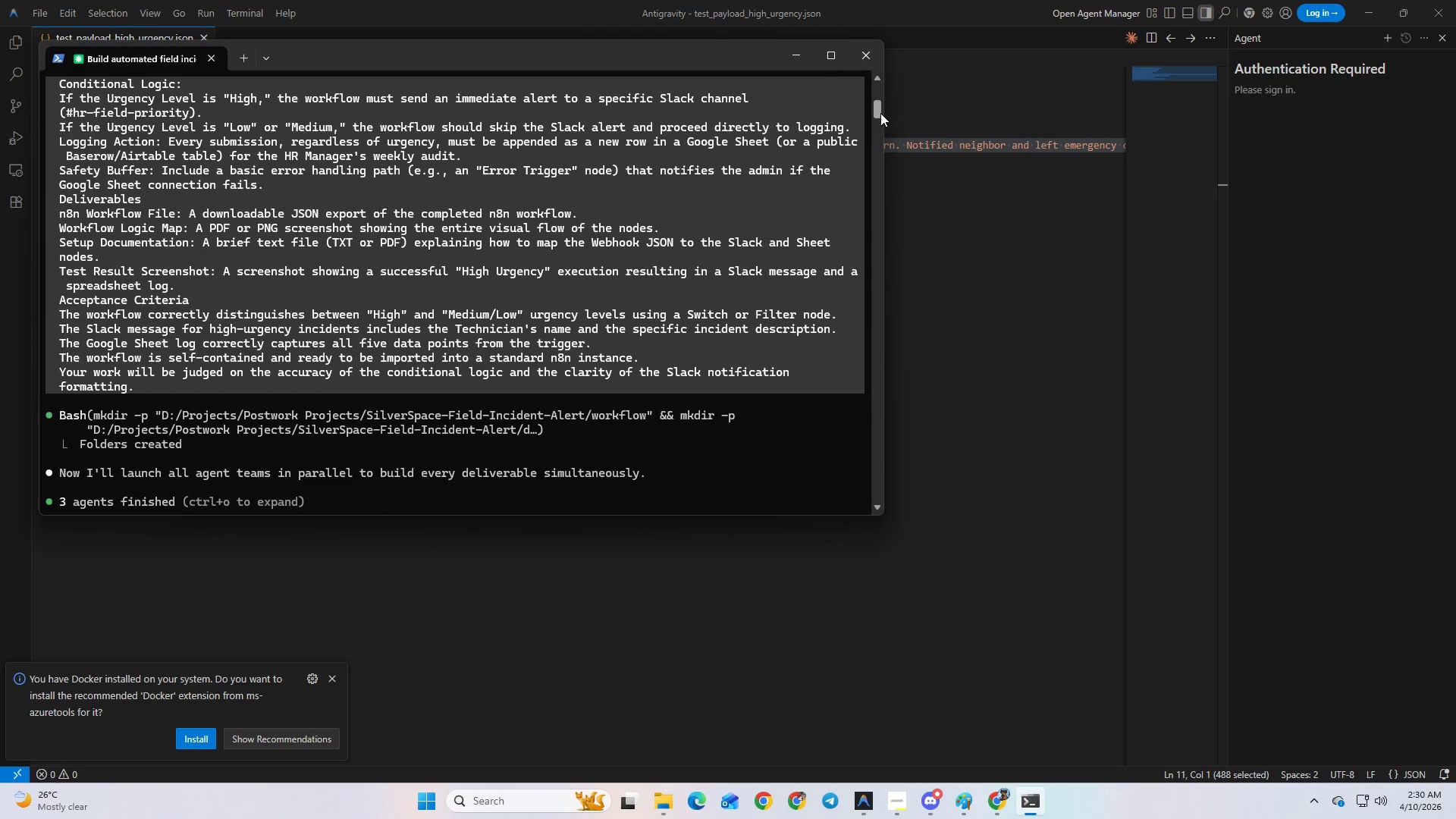 
left_click_drag(start_coordinate=[880, 112], to_coordinate=[940, 537])
 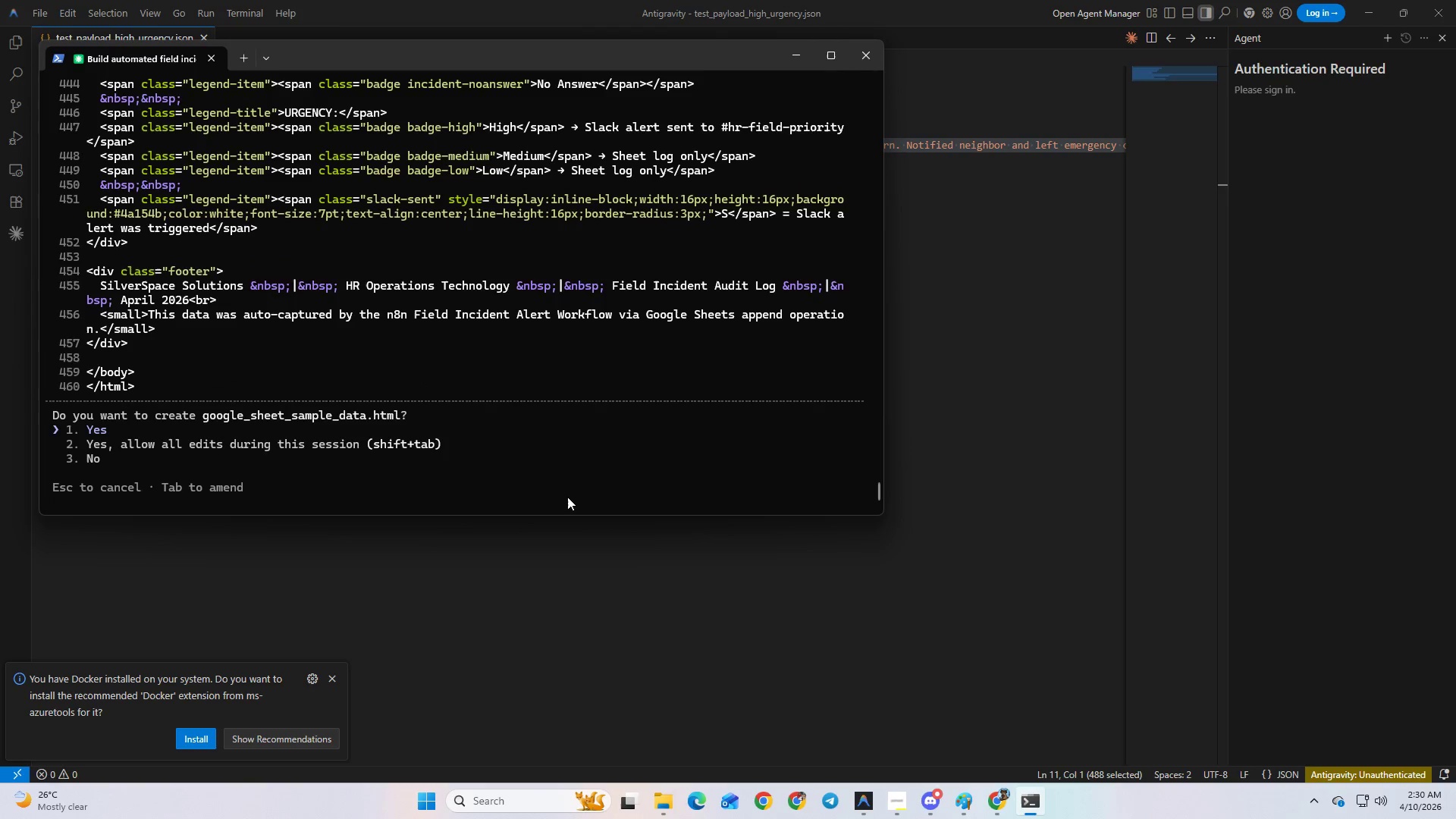 
key(Enter)
 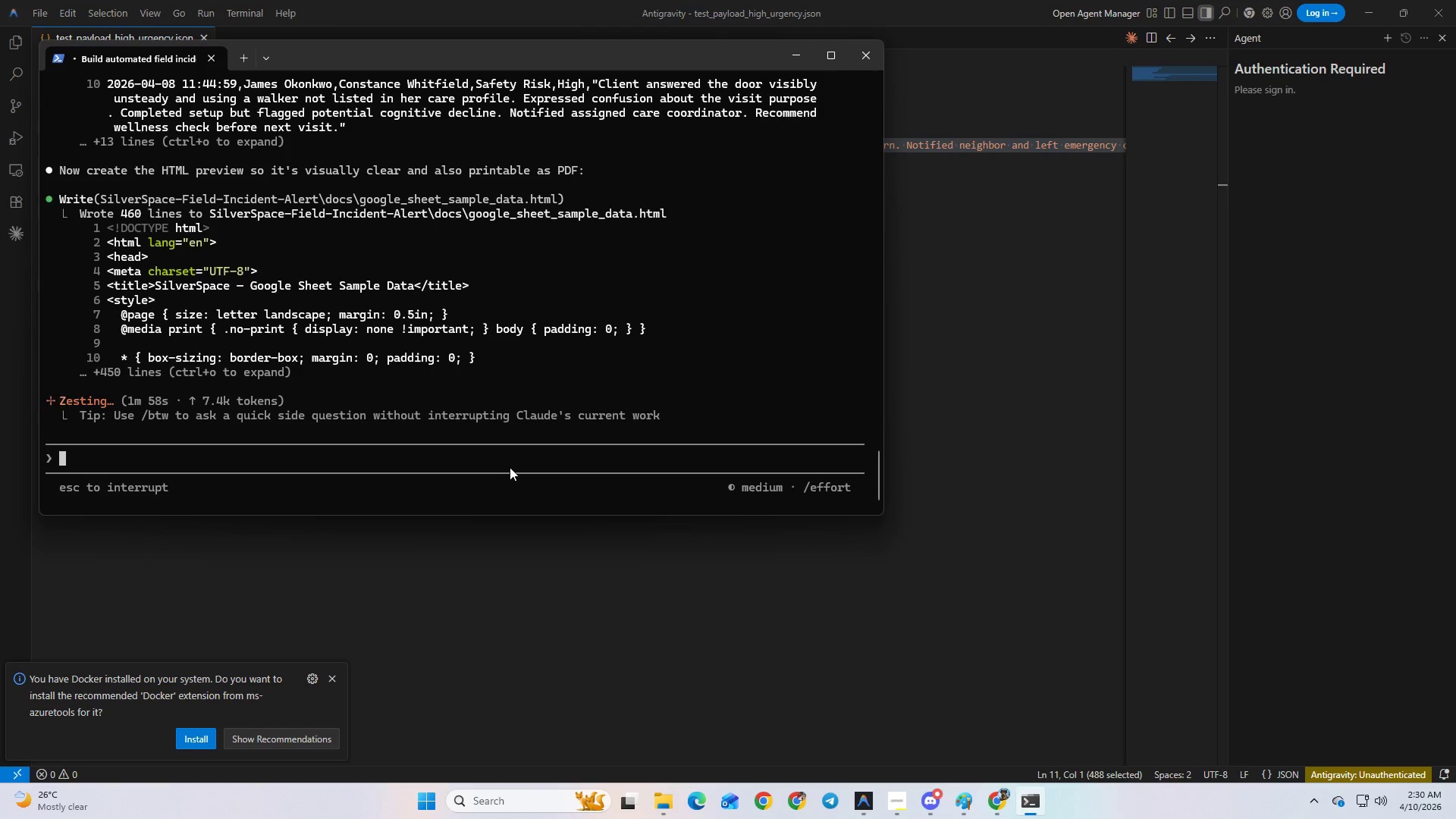 
double_click([510, 467])
 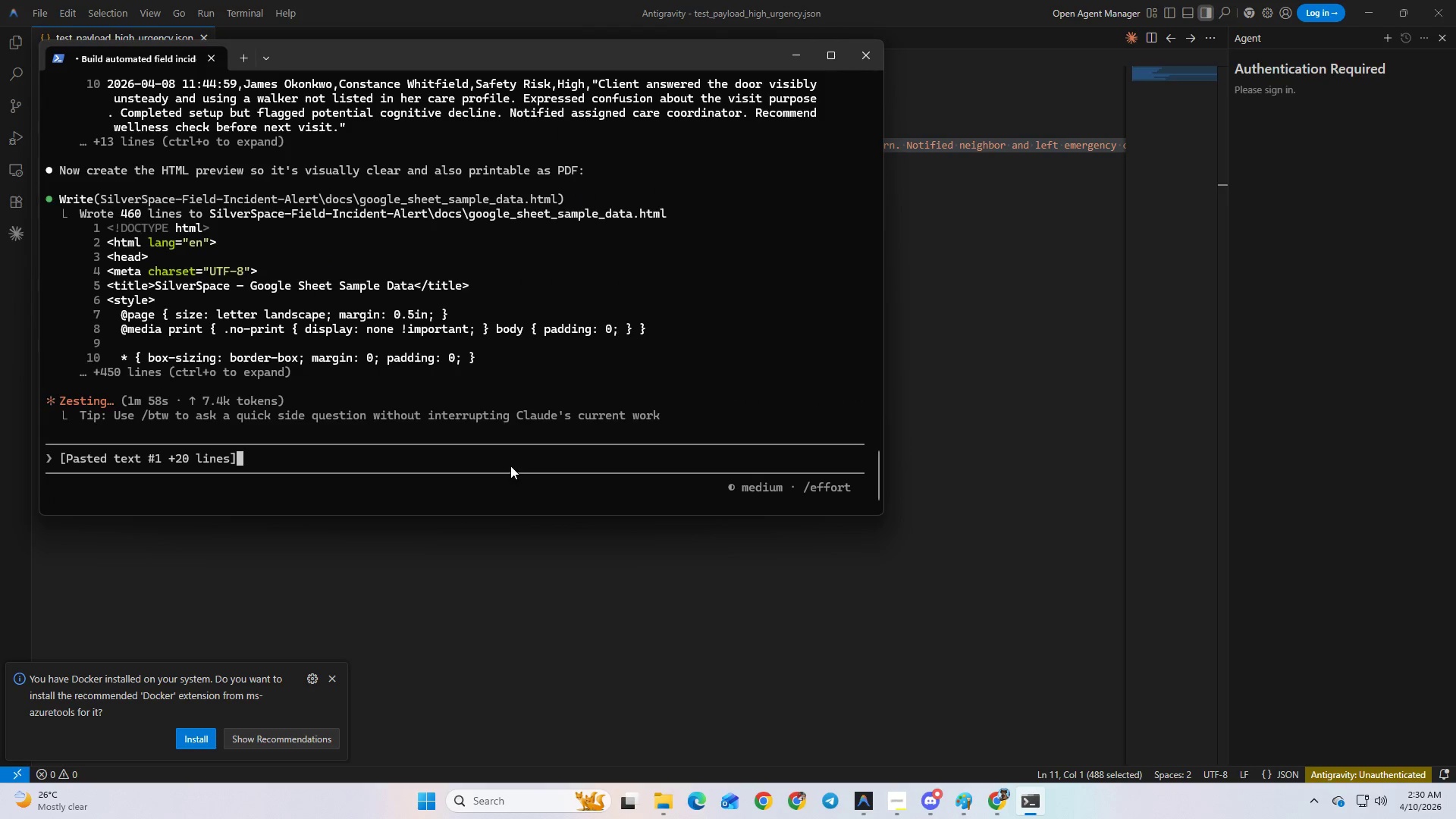 
key(Alt+AltLeft)
 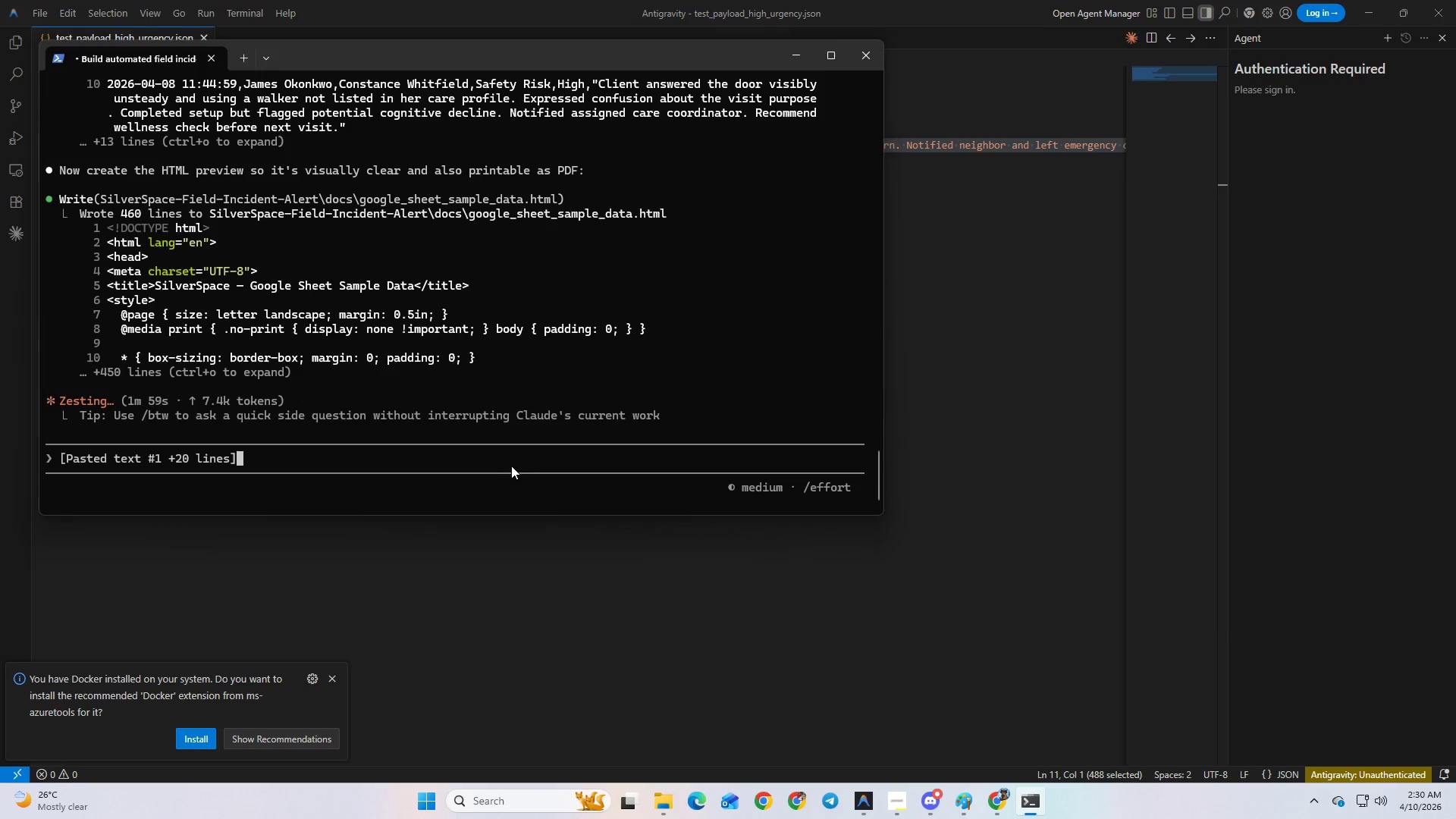 
key(Alt+Tab)
 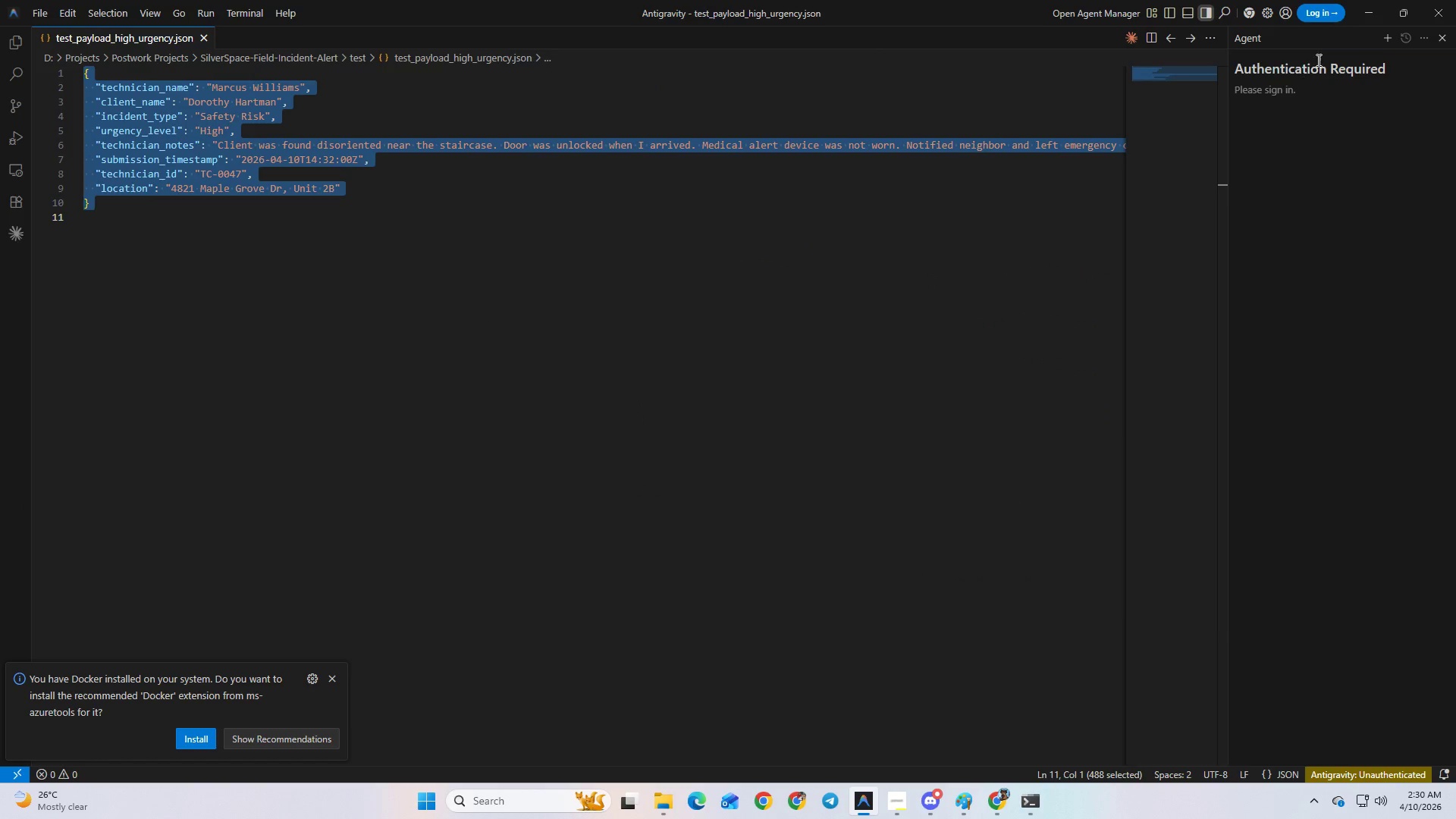 
left_click([1365, 21])
 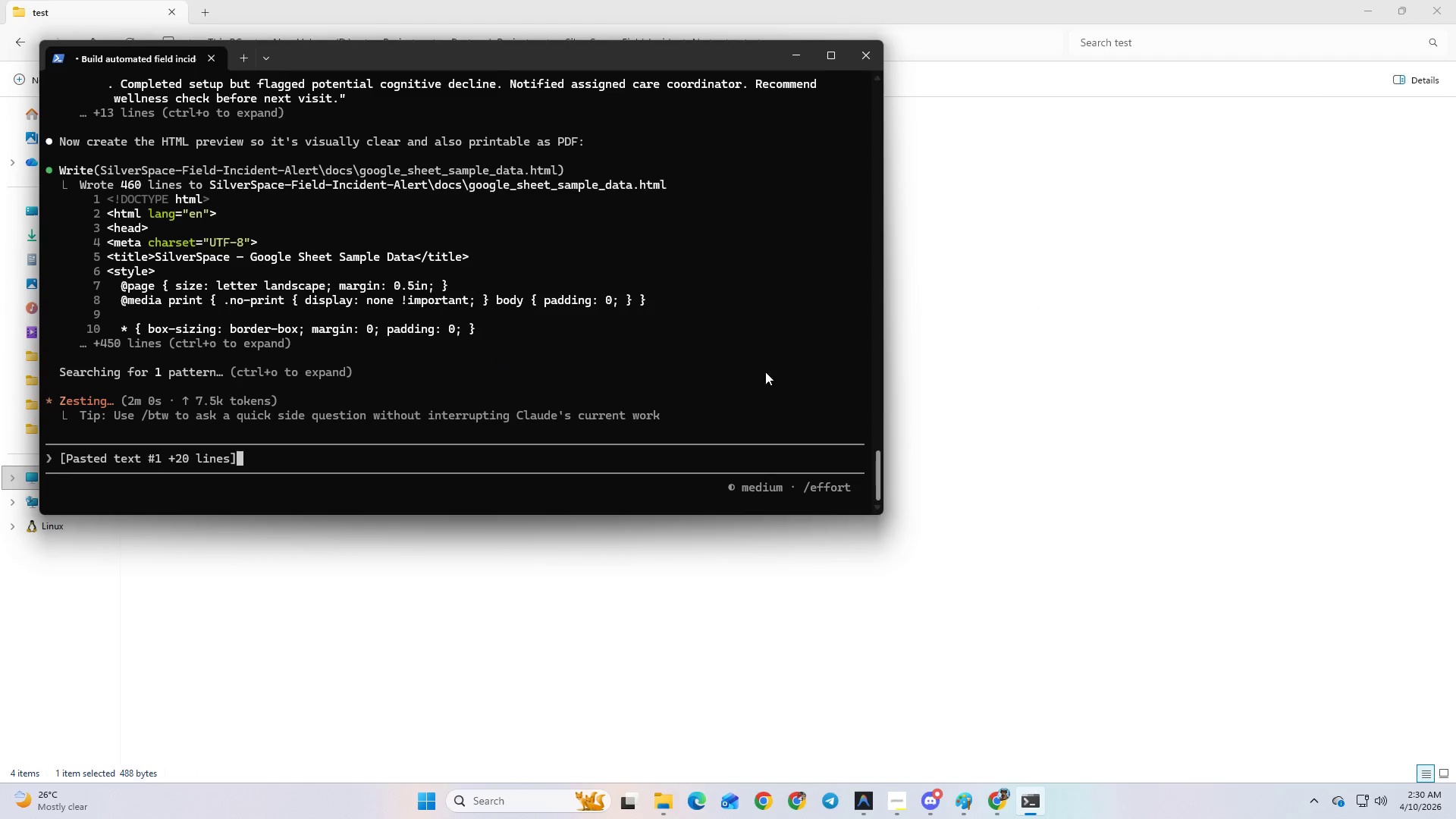 
left_click([1028, 503])
 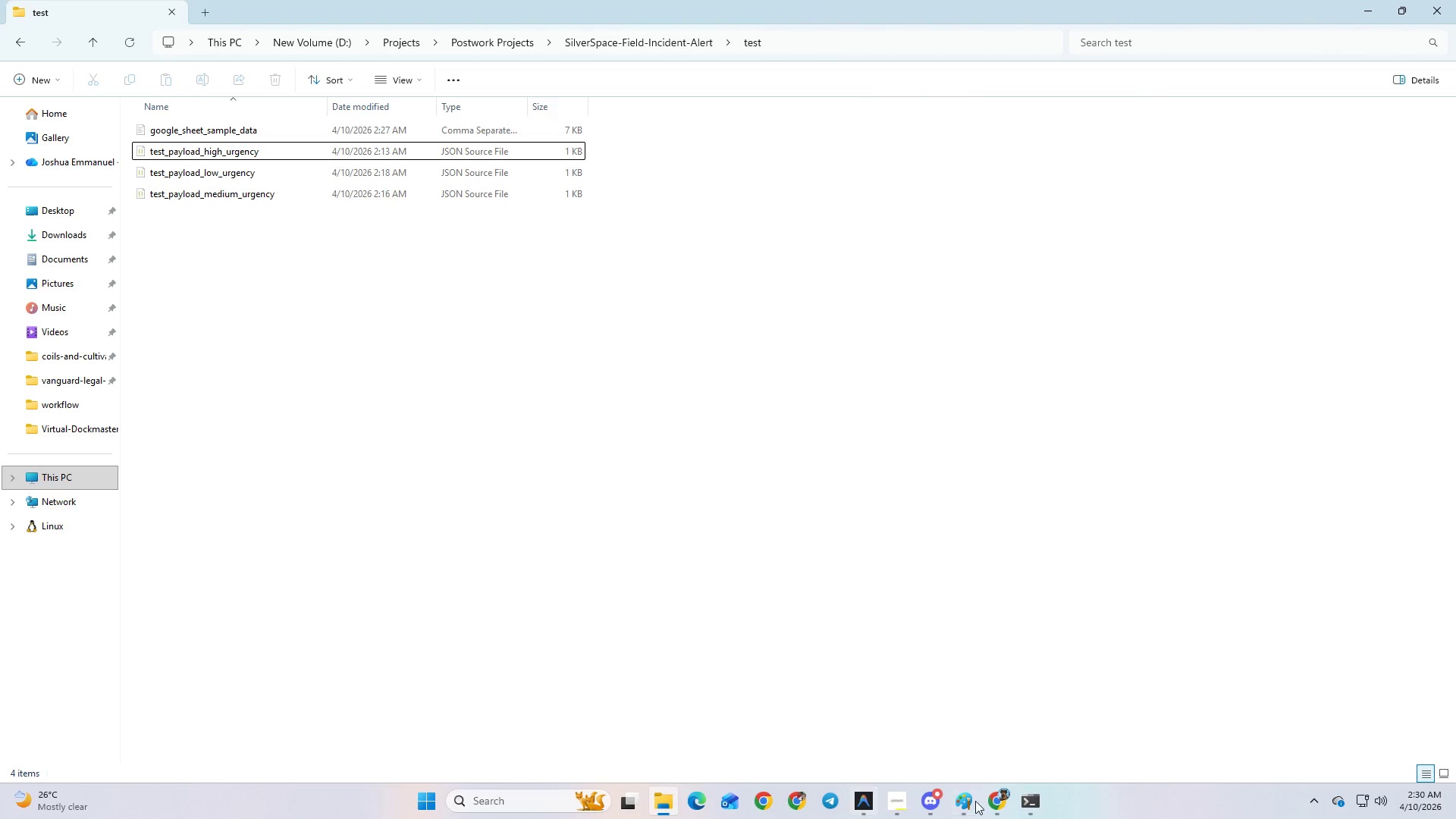 
left_click([987, 798])
 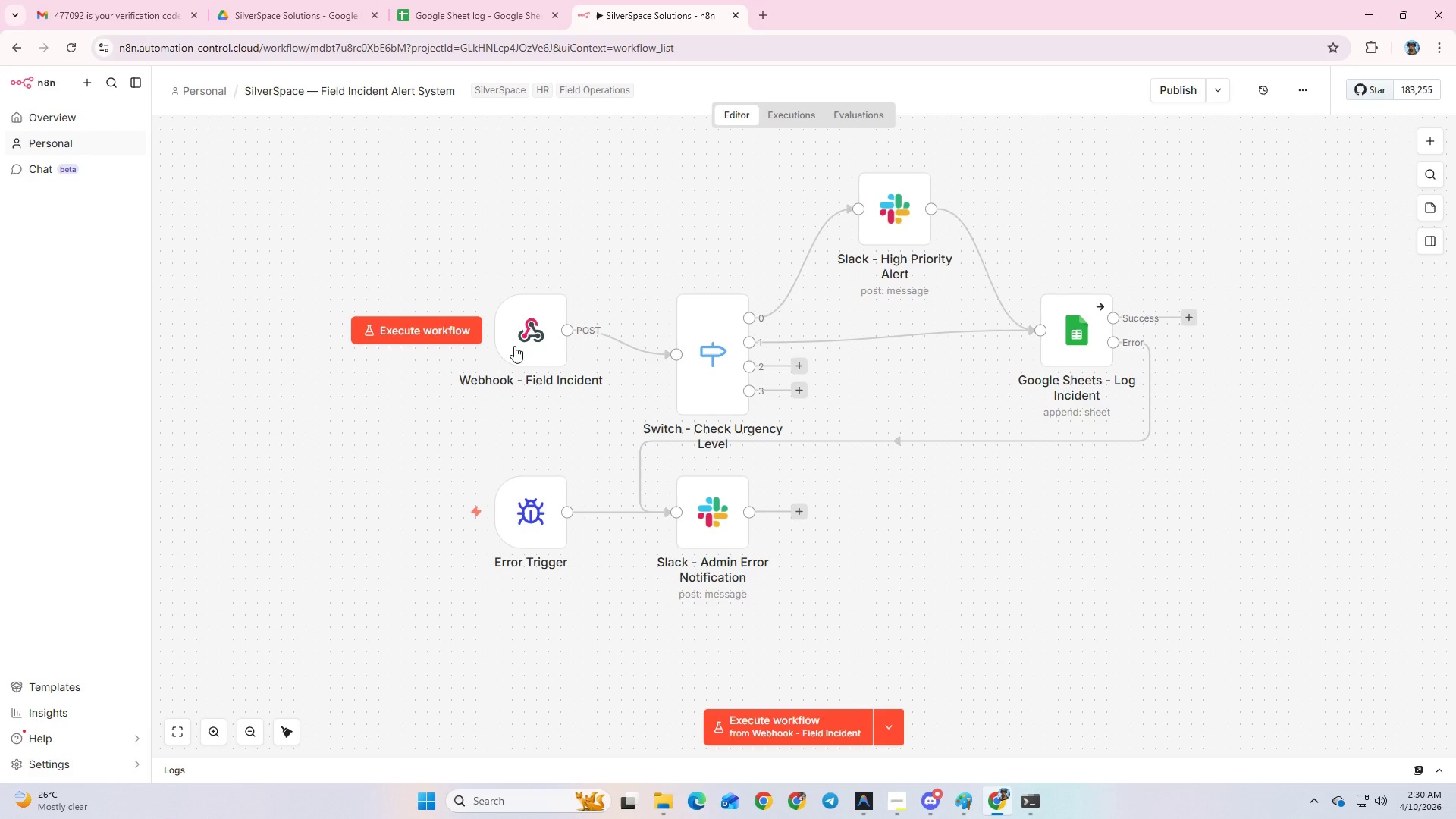 
double_click([533, 350])
 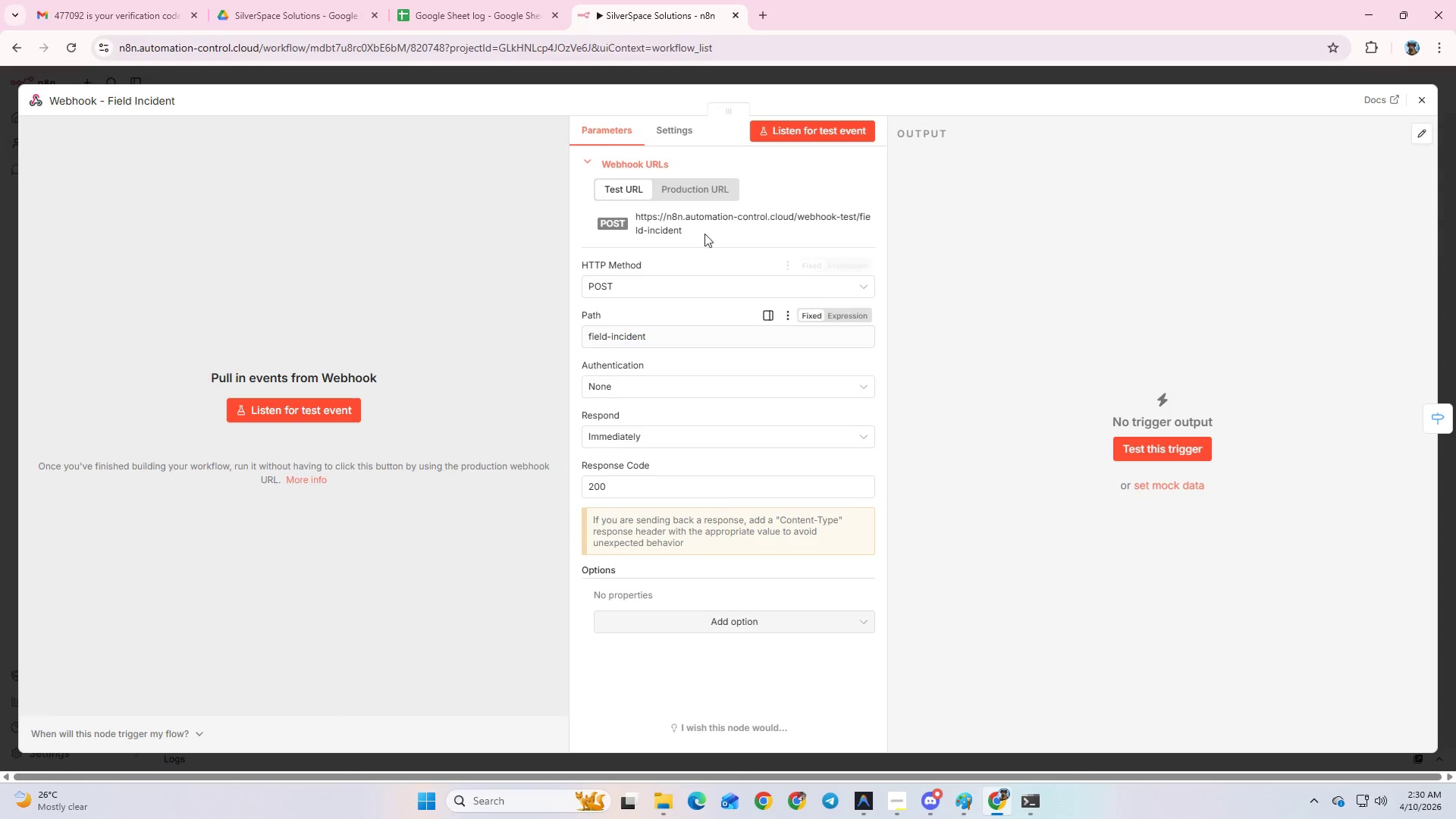 
left_click([730, 218])
 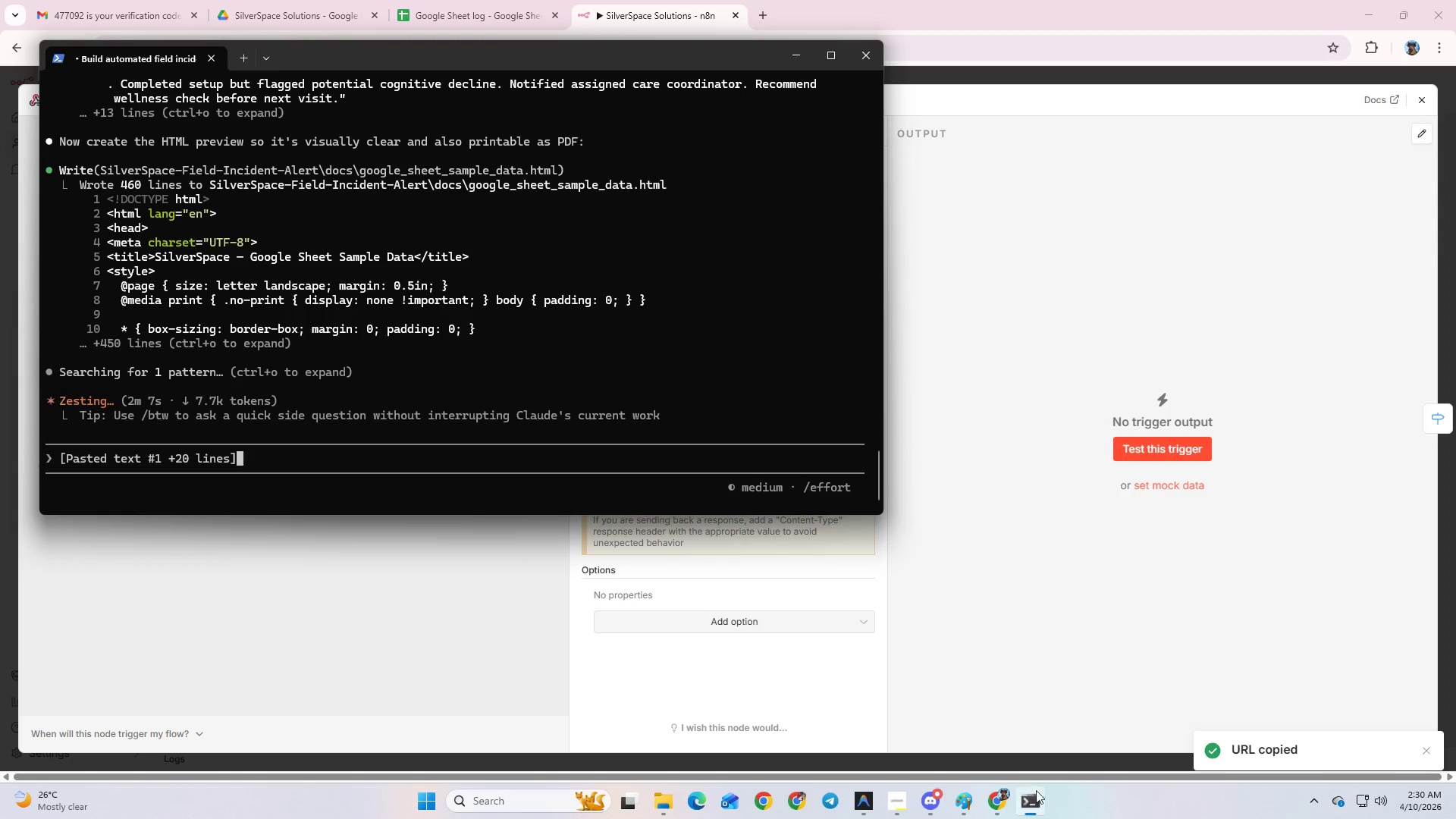 
key(Space)
 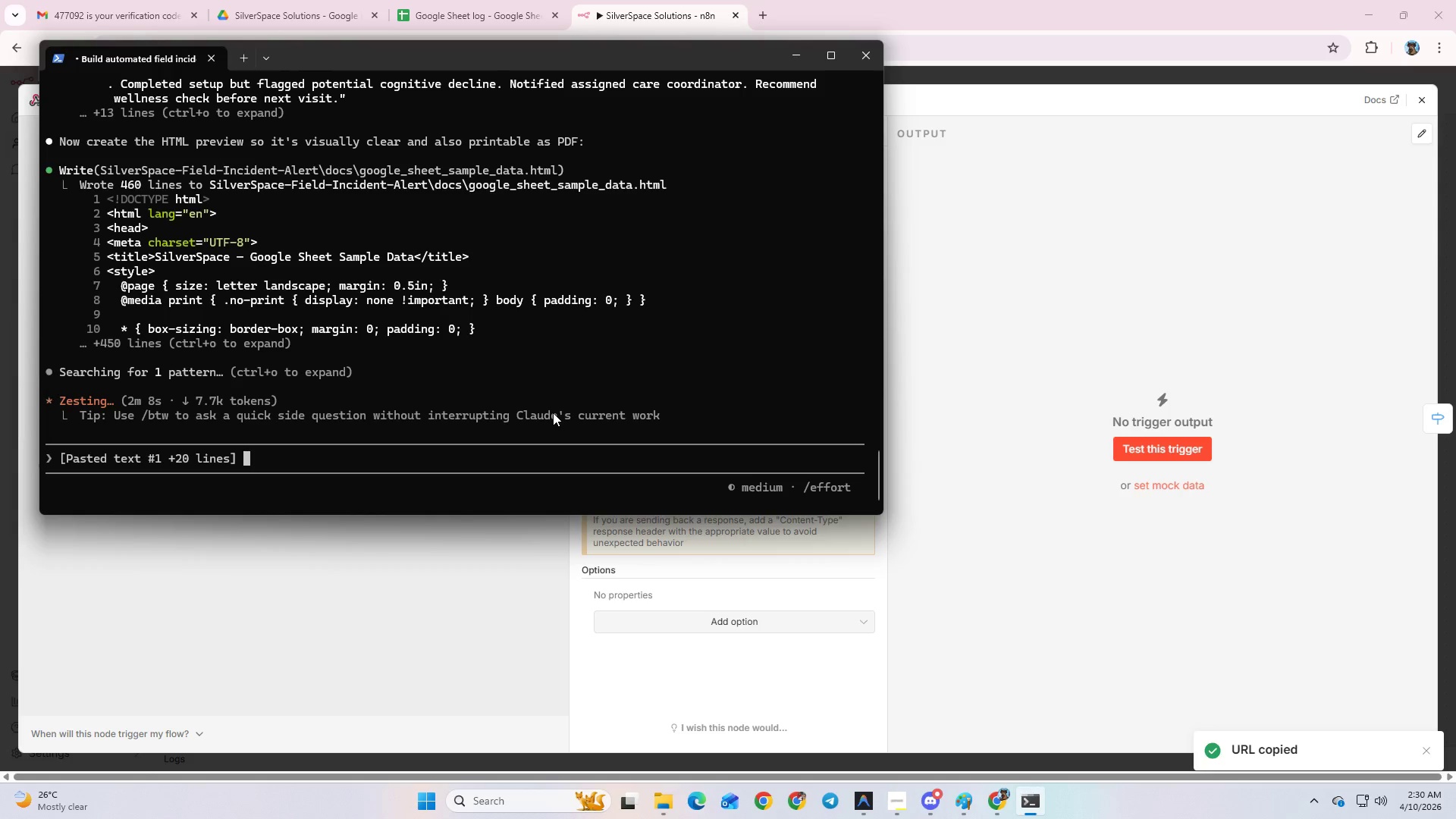 
double_click([553, 413])
 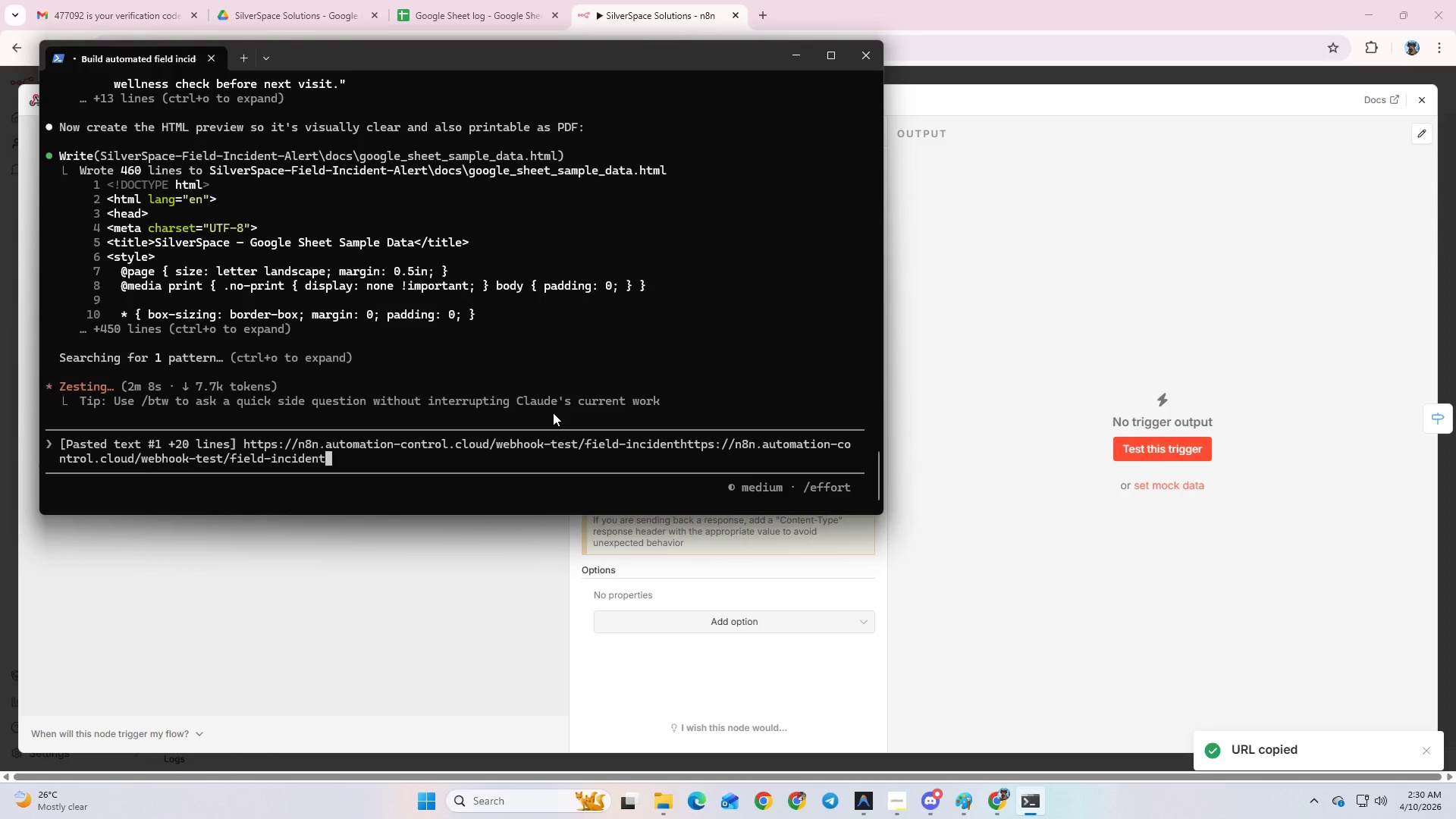 
type( use curl to test)
 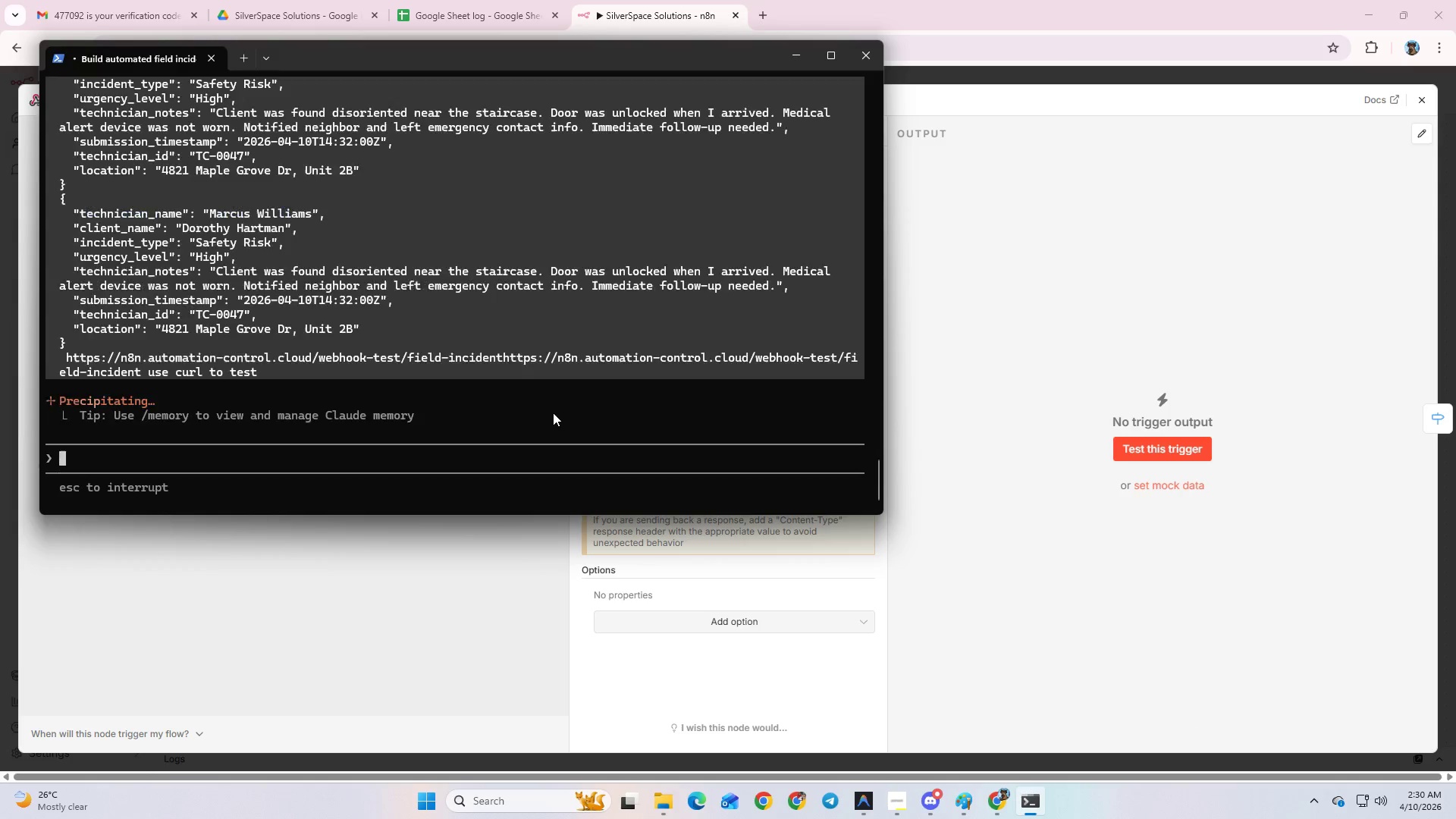 
key(Enter)
 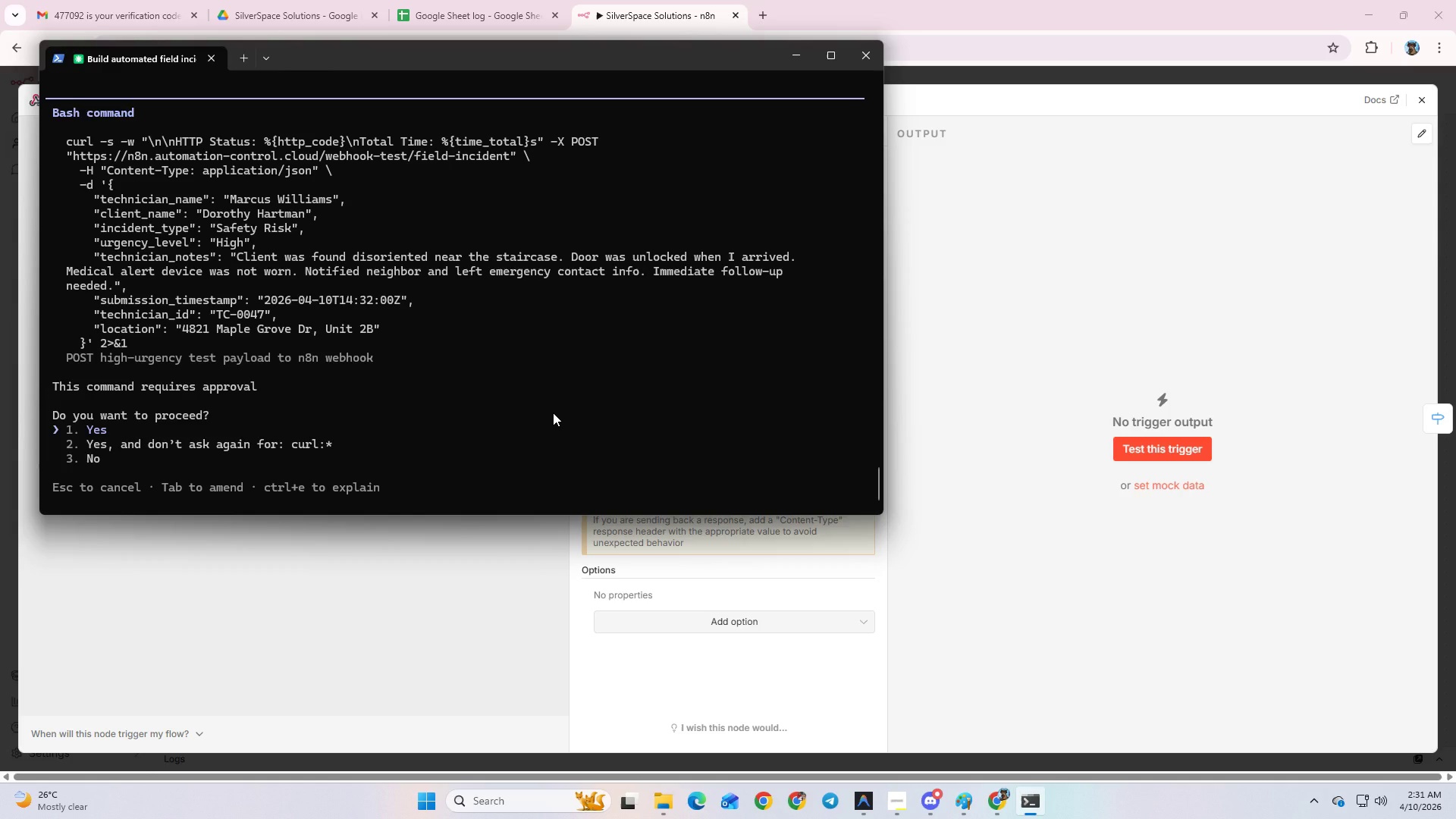 
wait(22.31)
 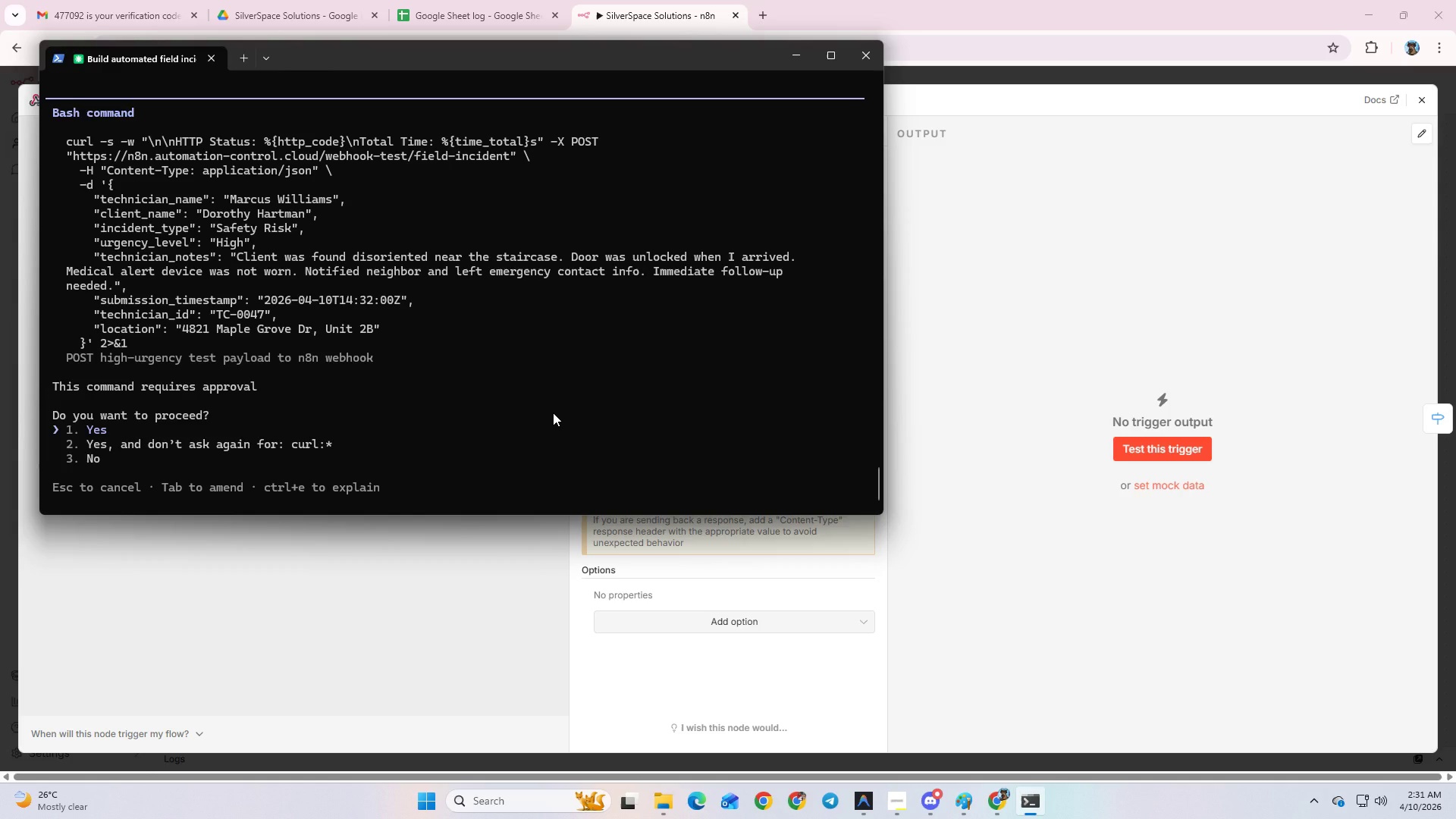 
key(Enter)
 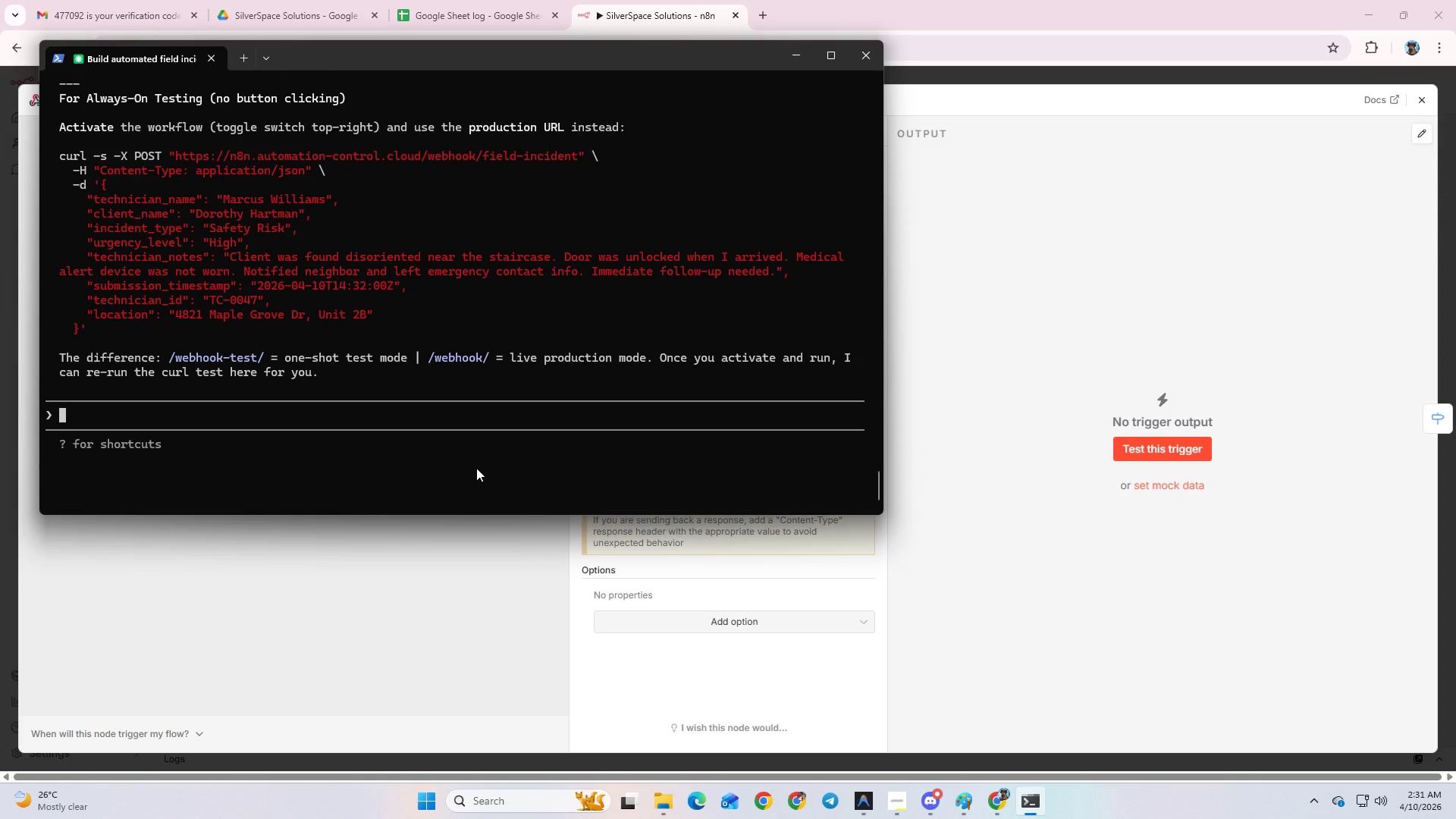 
wait(19.39)
 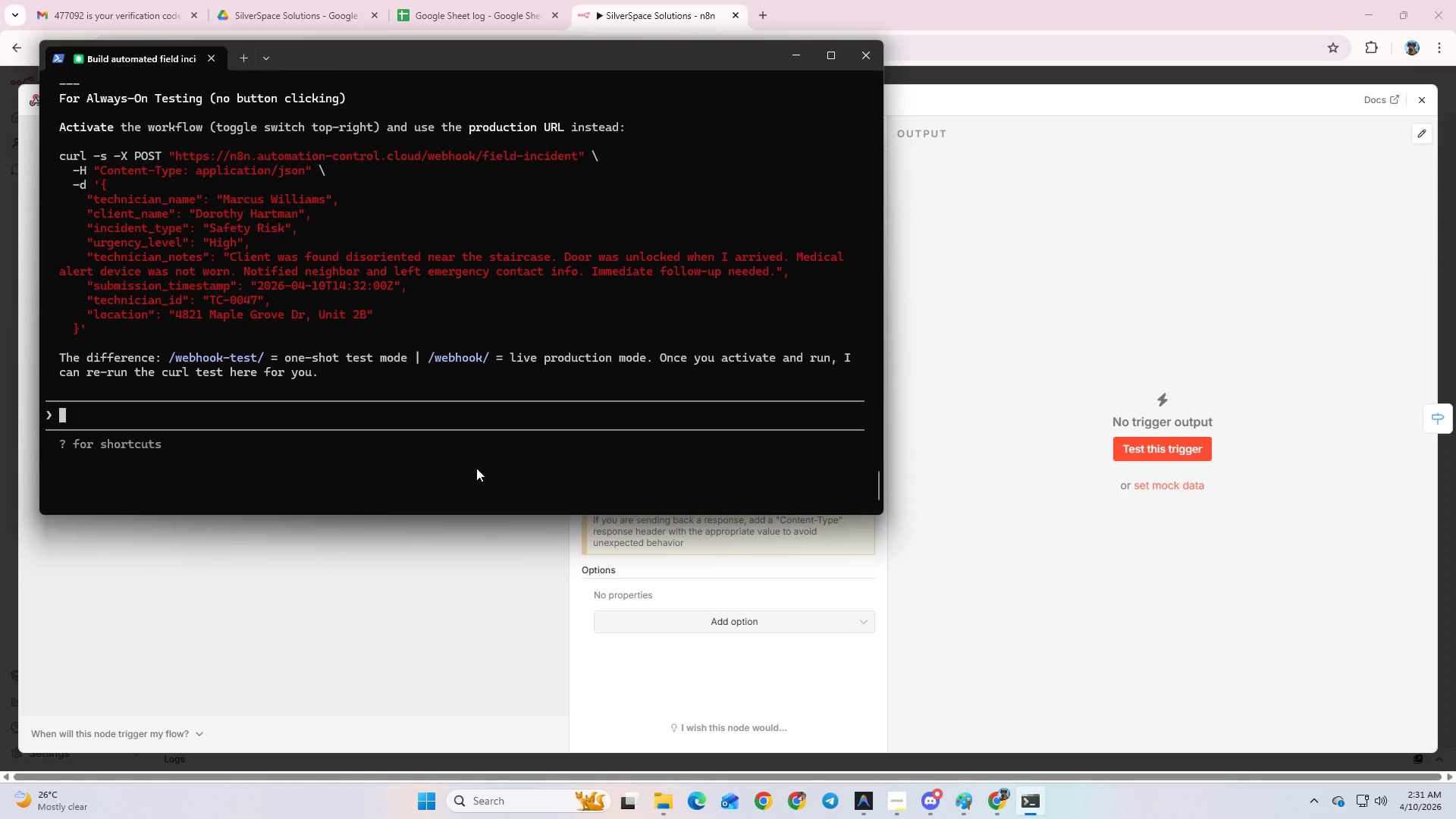 
left_click_drag(start_coordinate=[63, 158], to_coordinate=[158, 323])
 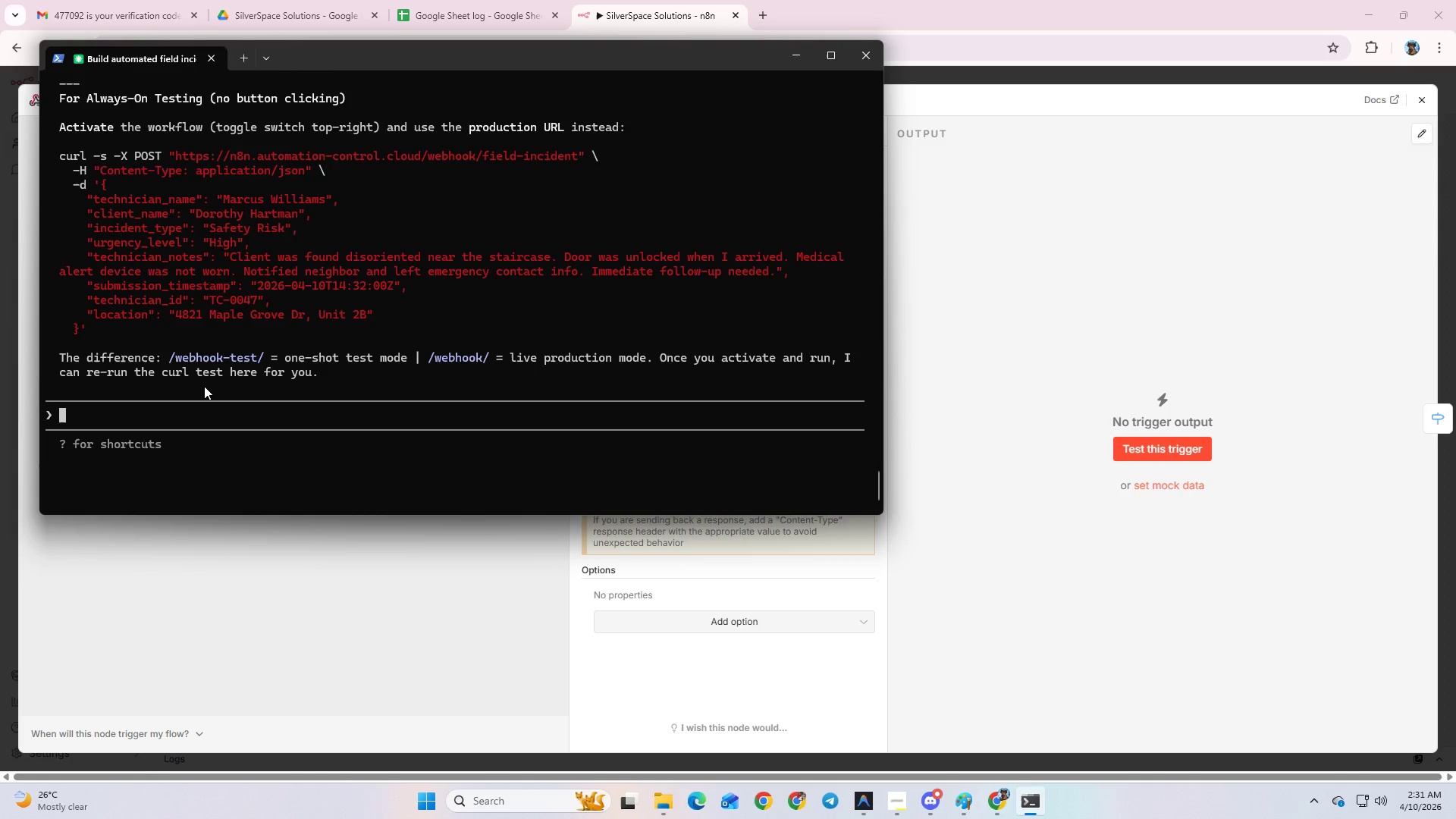 
key(Control+C)
 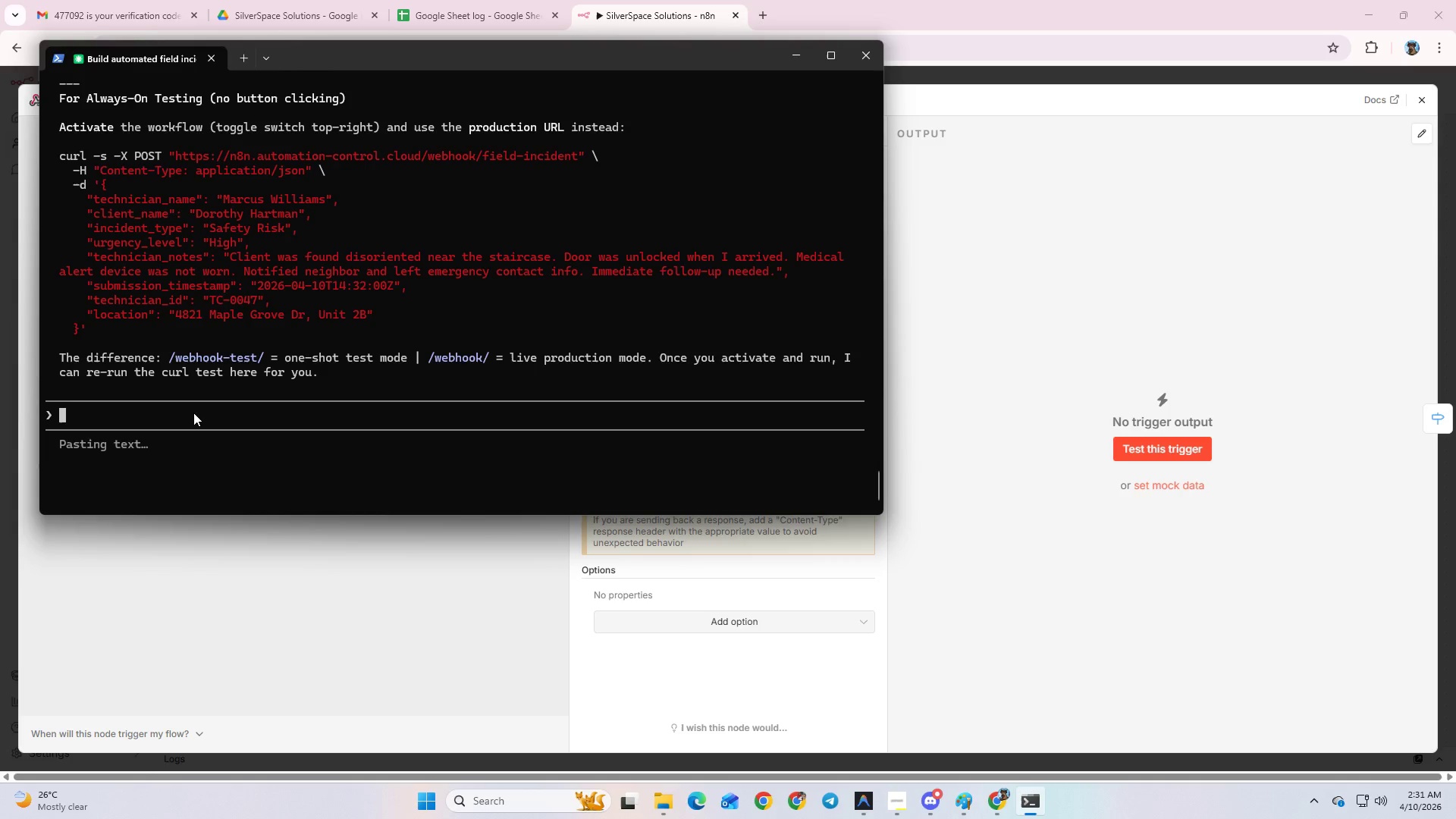 
double_click([193, 413])
 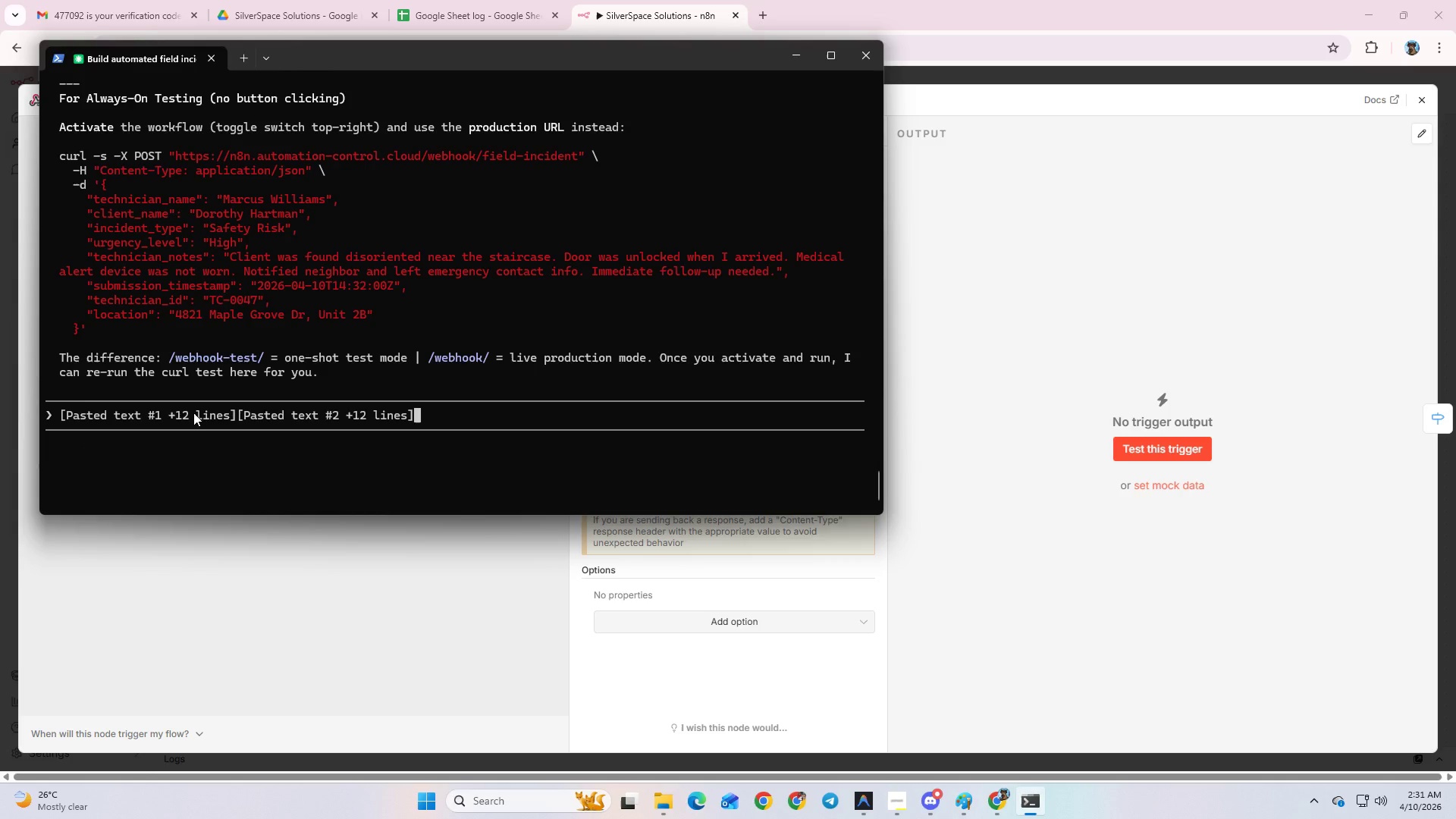 
type( run)
 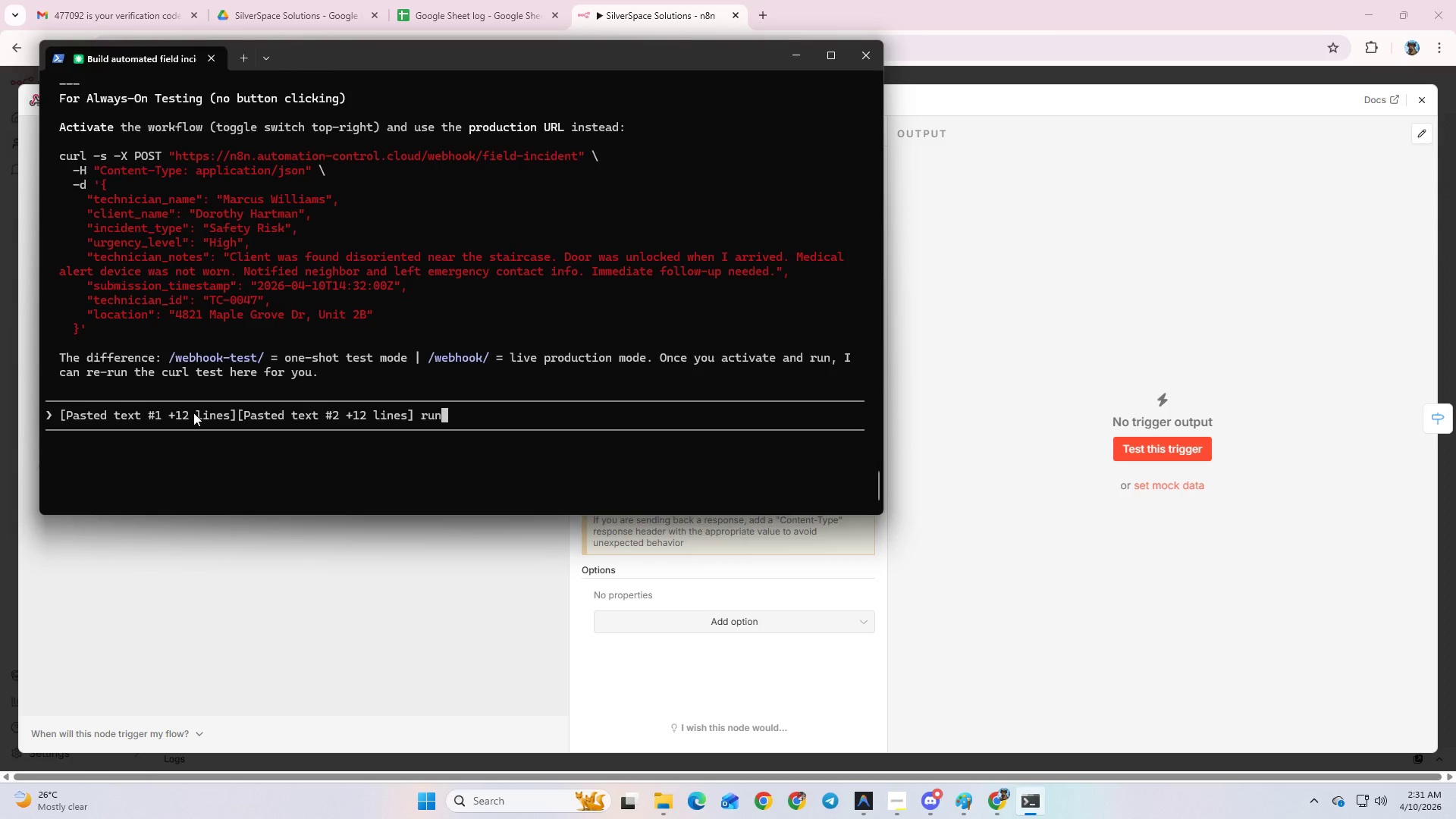 
key(Enter)
 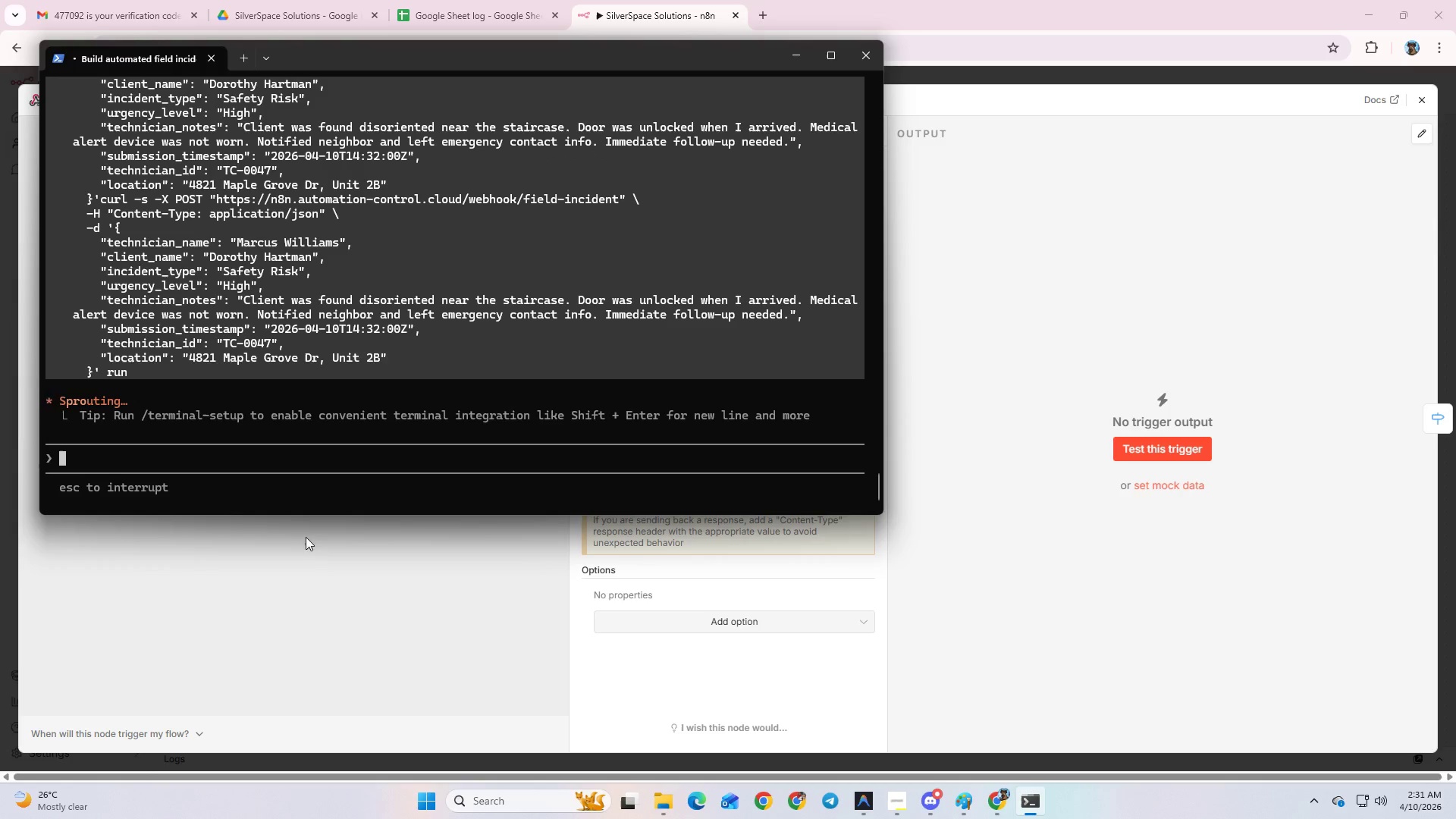 
left_click([337, 586])
 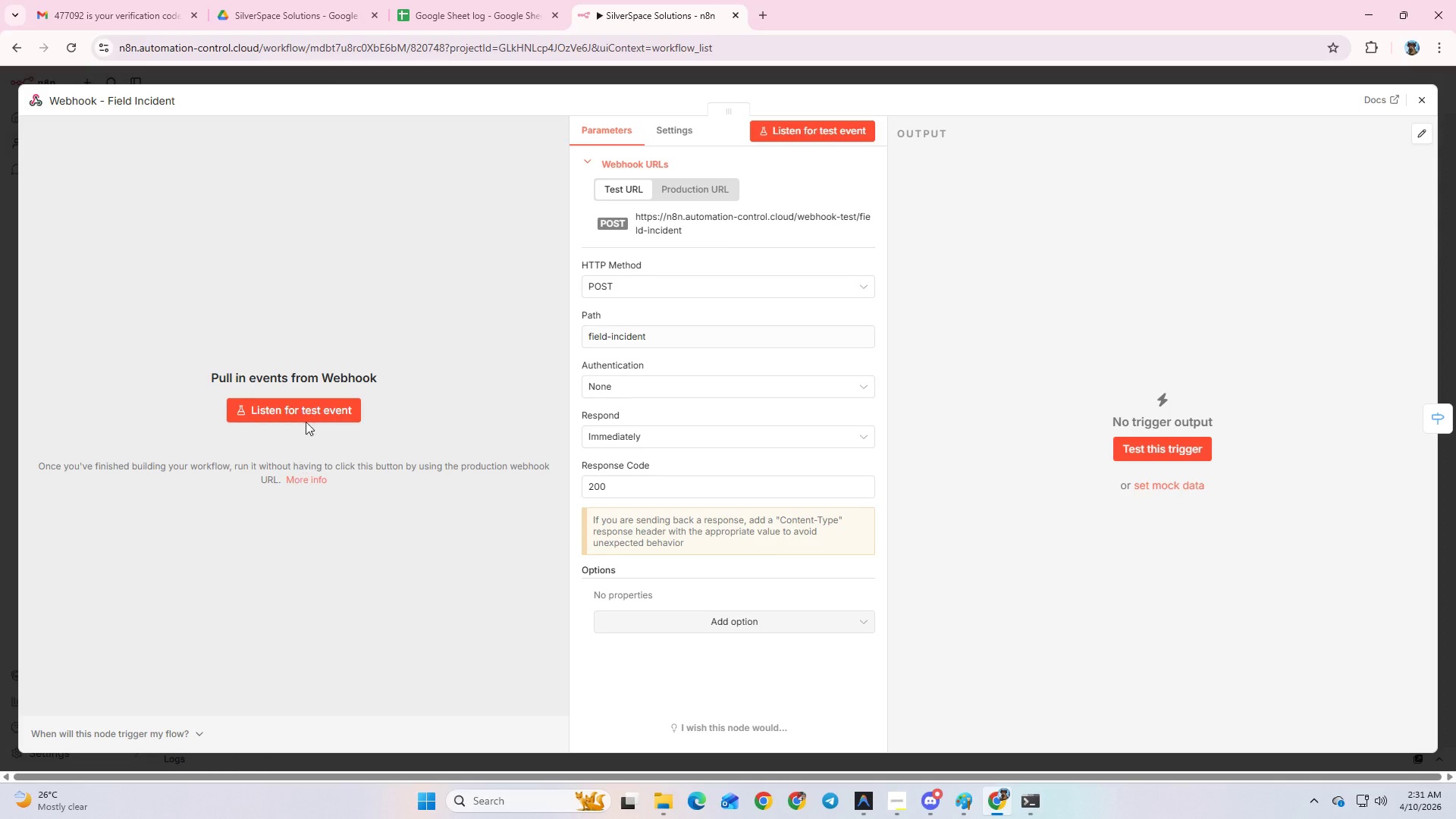 
left_click([309, 413])
 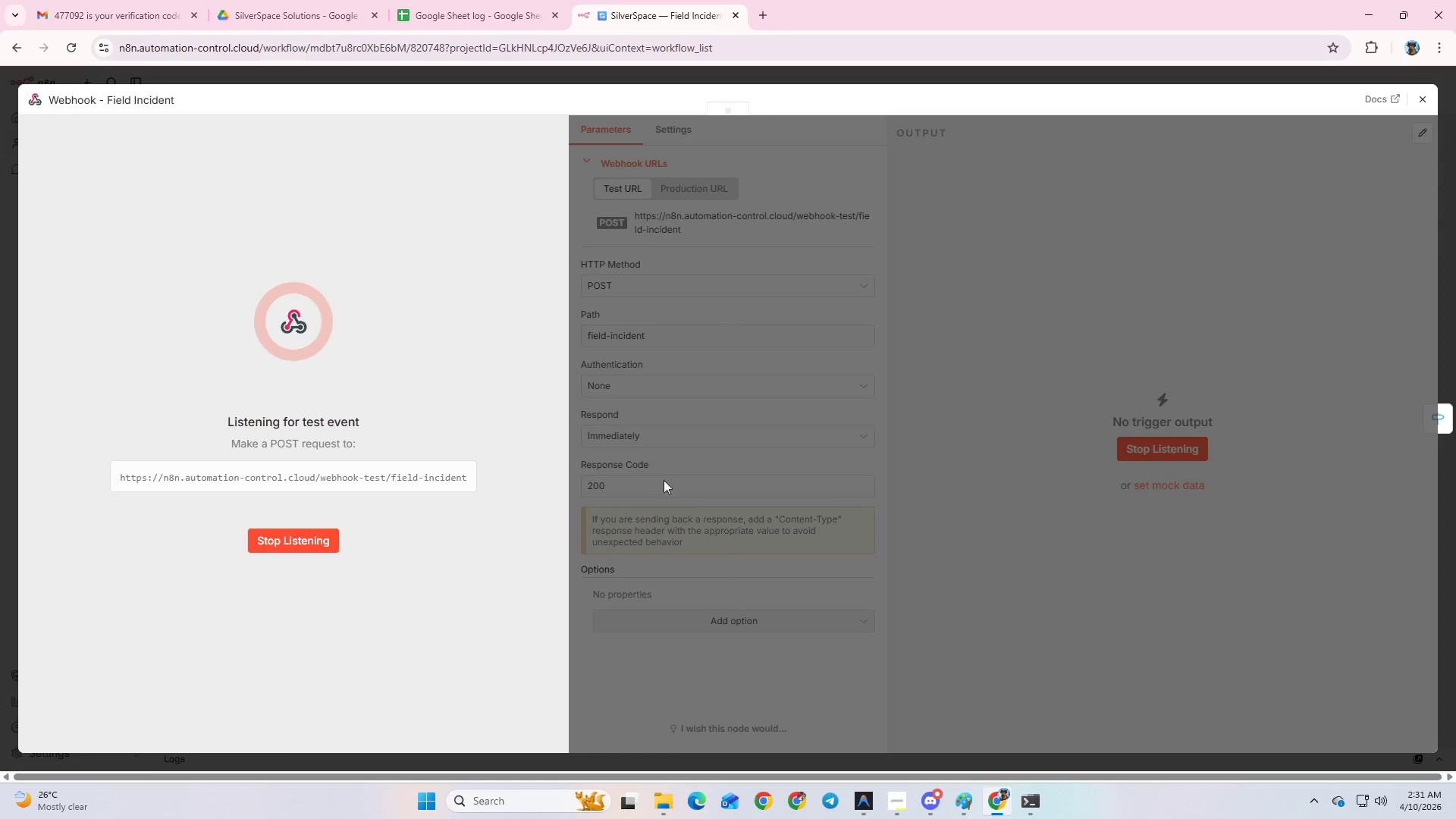 
key(Alt+AltLeft)
 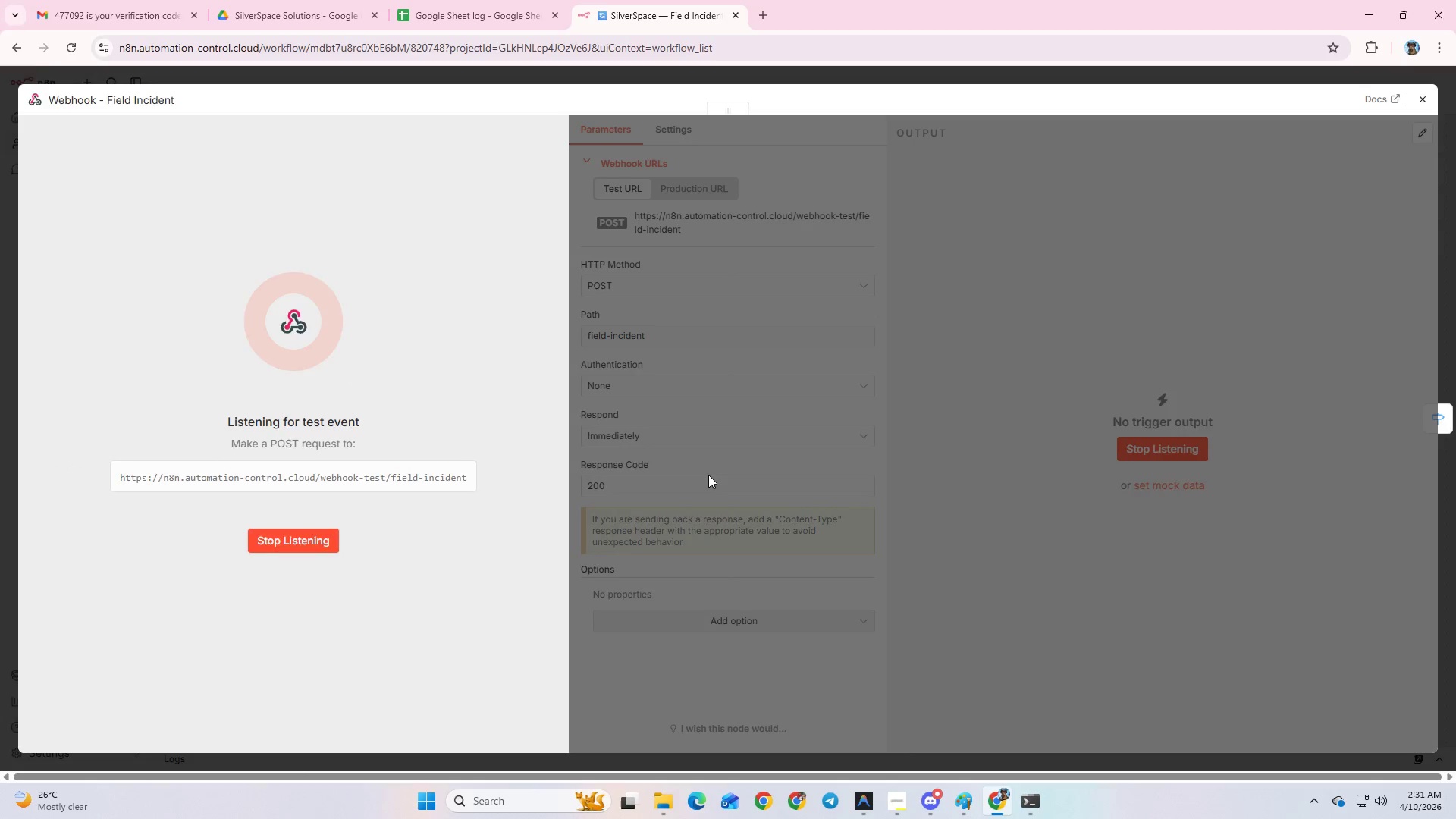 
key(Alt+Tab)
 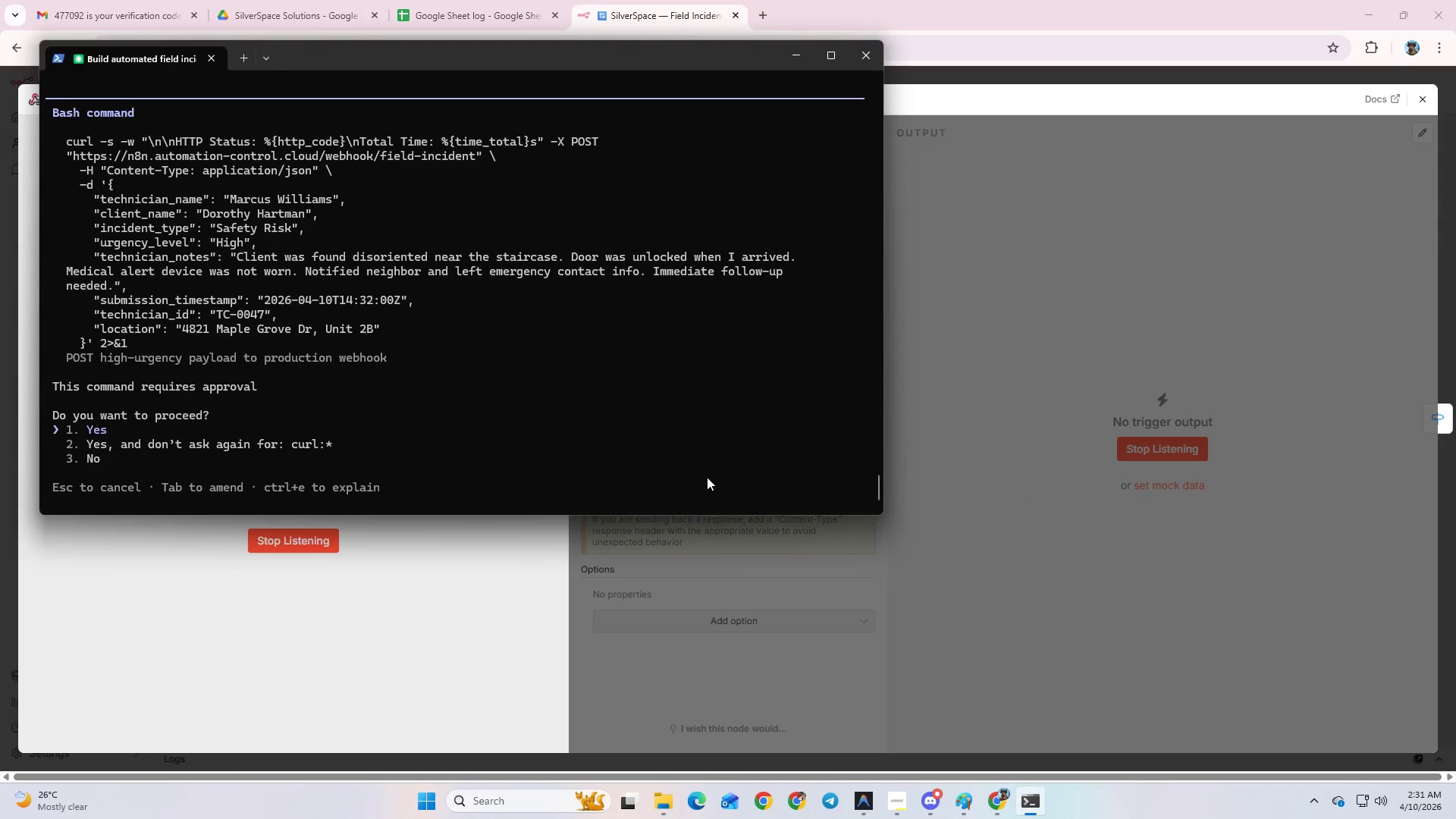 
key(Enter)
 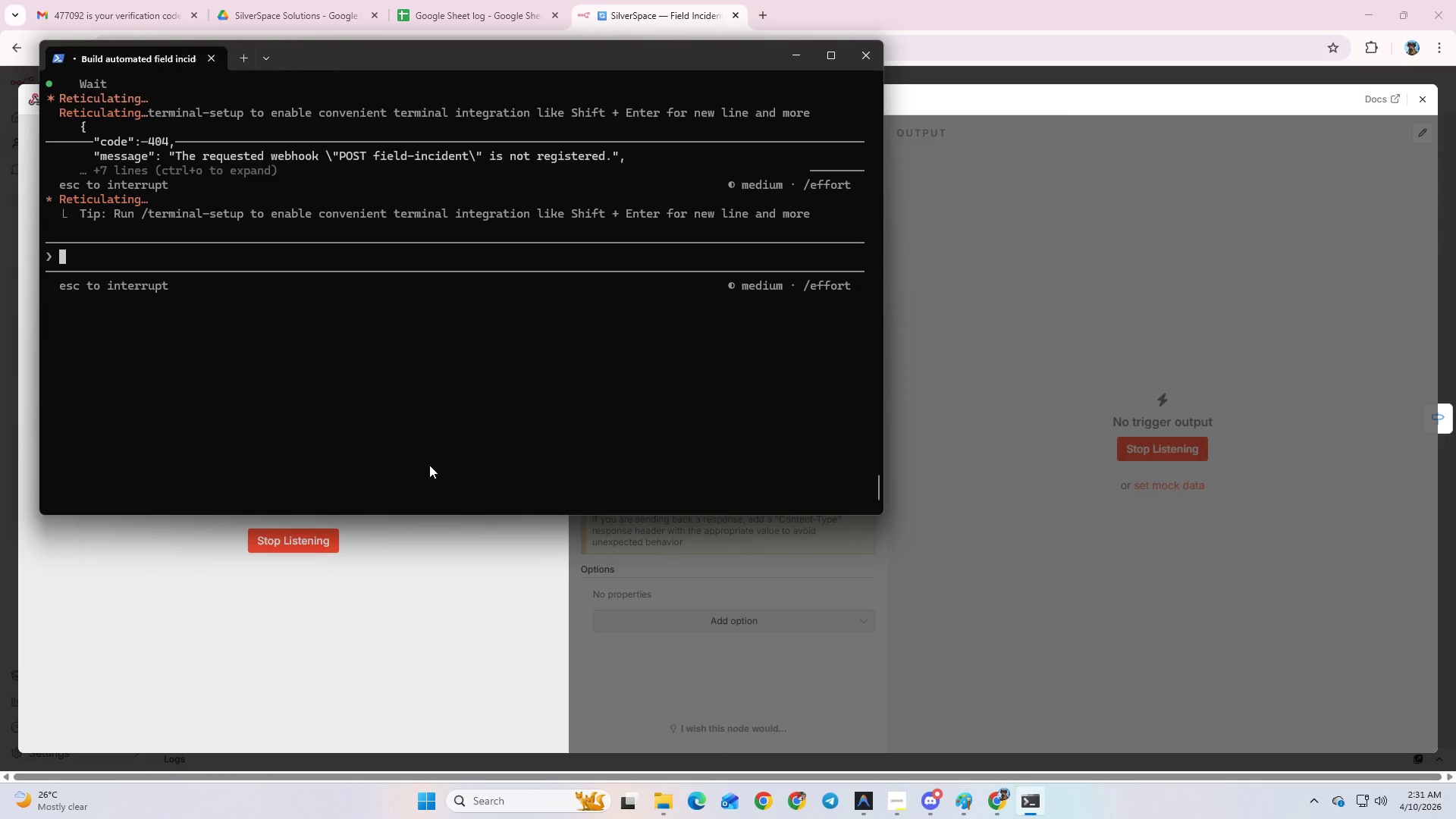 
wait(5.53)
 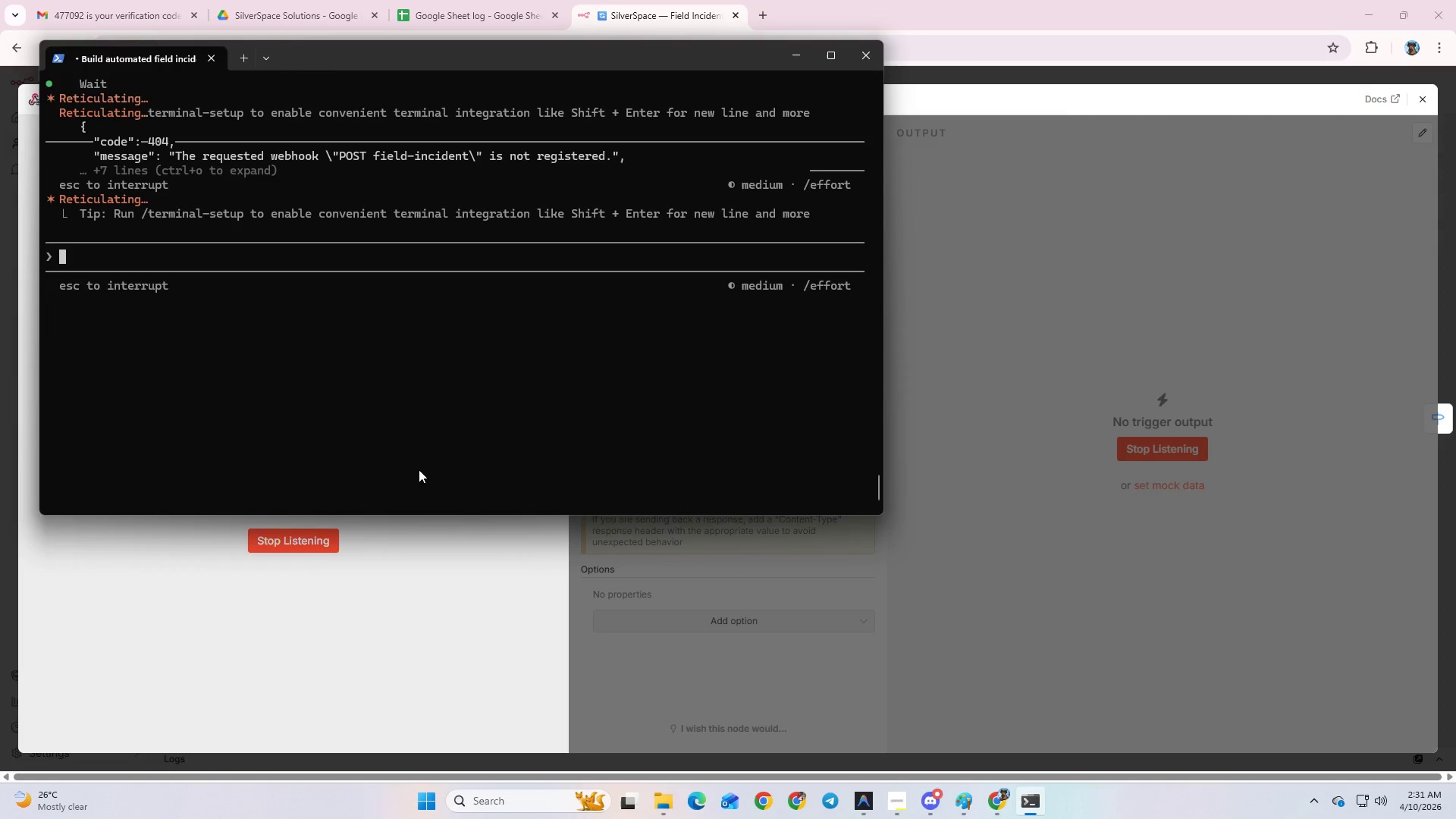 
scroll: coordinate [429, 465], scroll_direction: up, amount: 2.0
 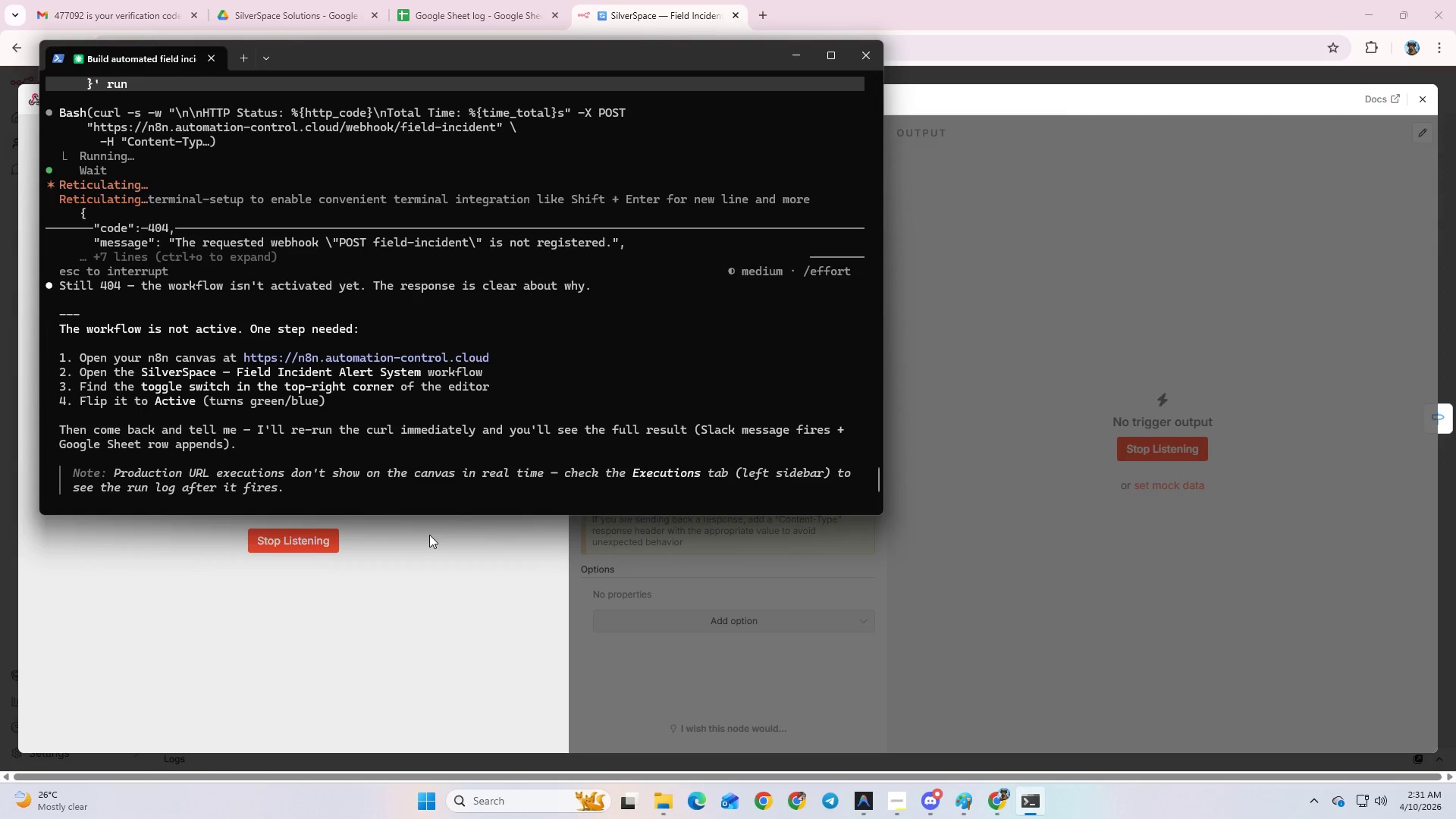 
scroll: coordinate [493, 296], scroll_direction: down, amount: 2.0
 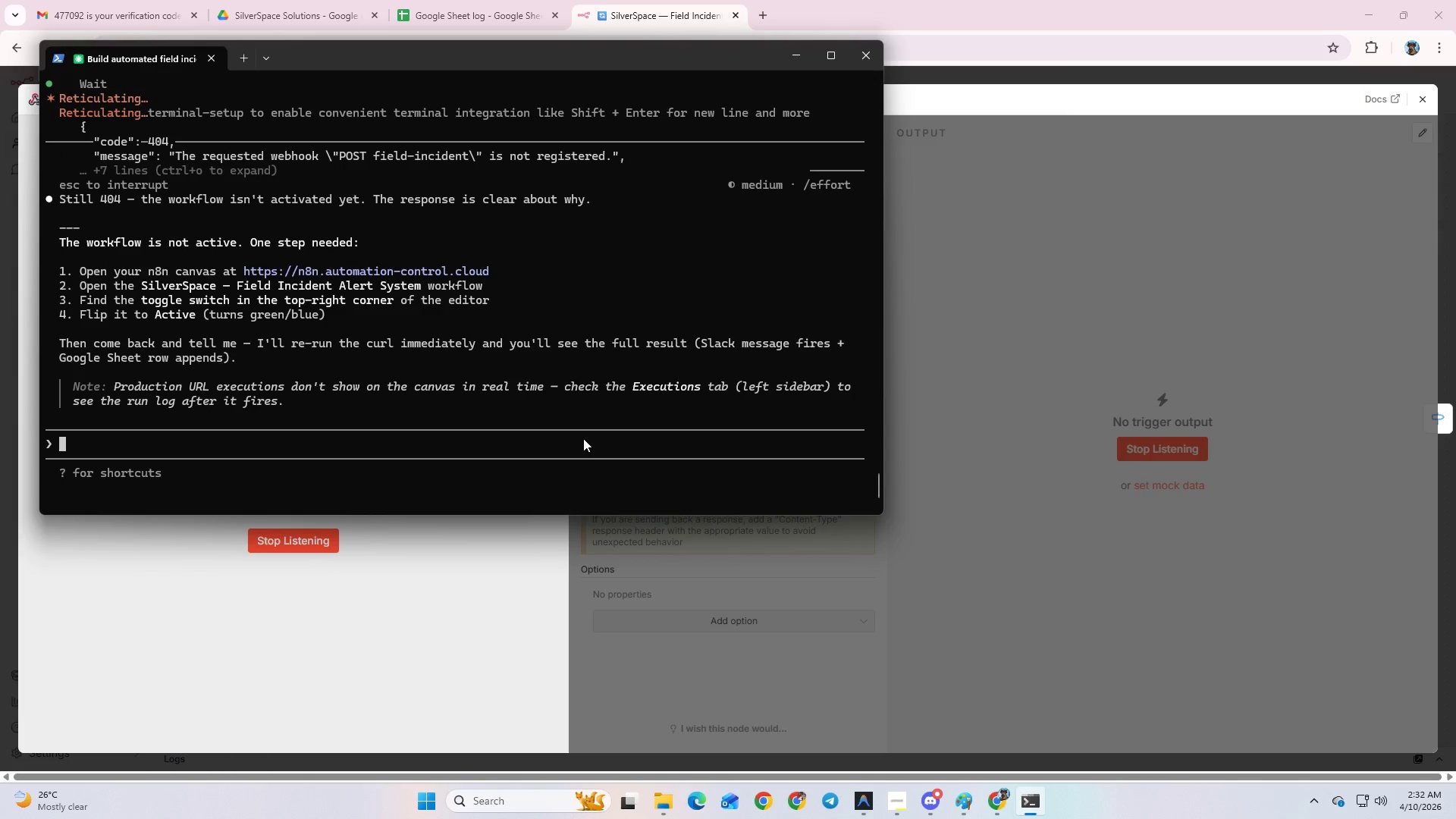 
left_click([1015, 253])
 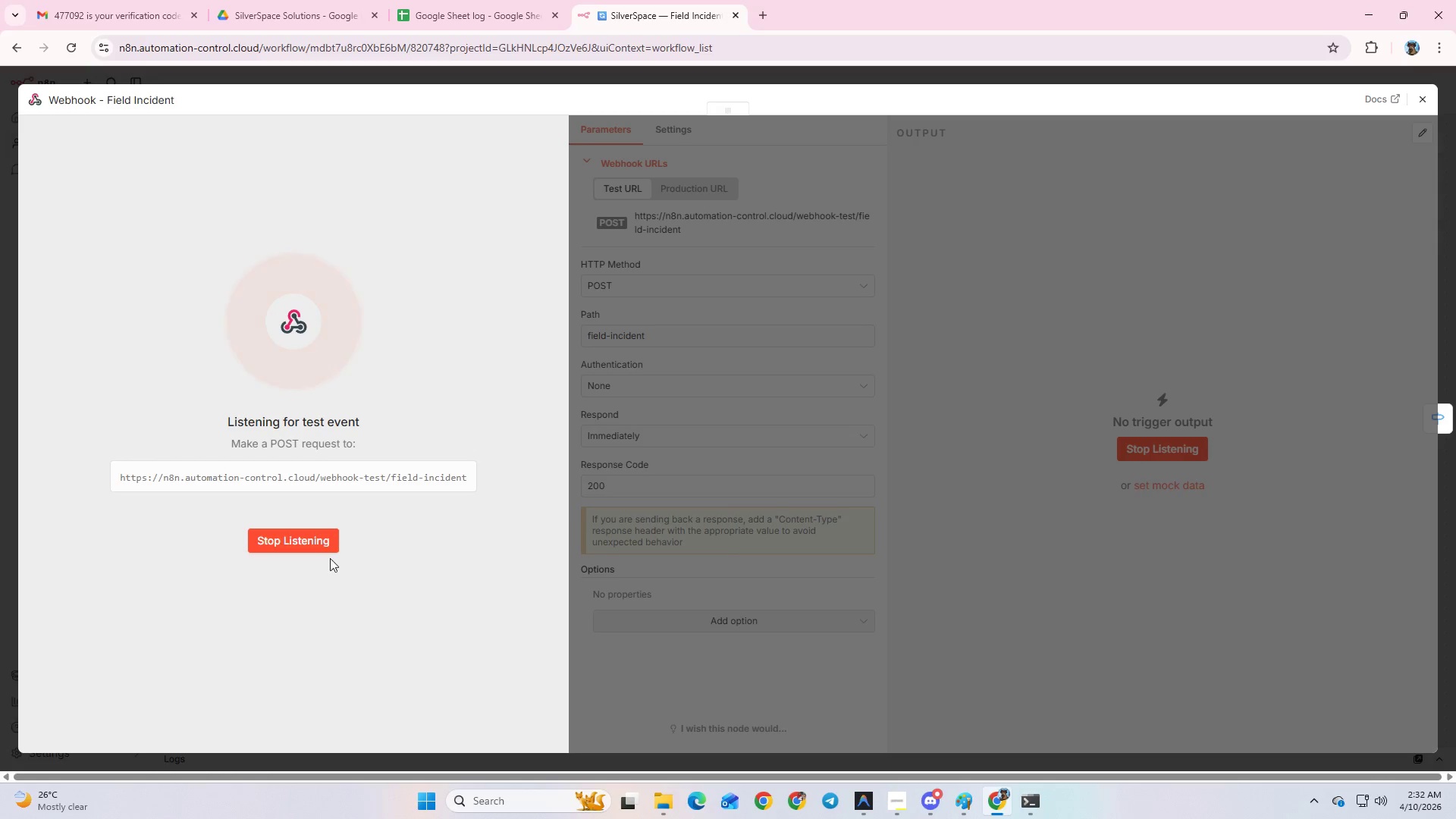 
left_click([449, 476])
 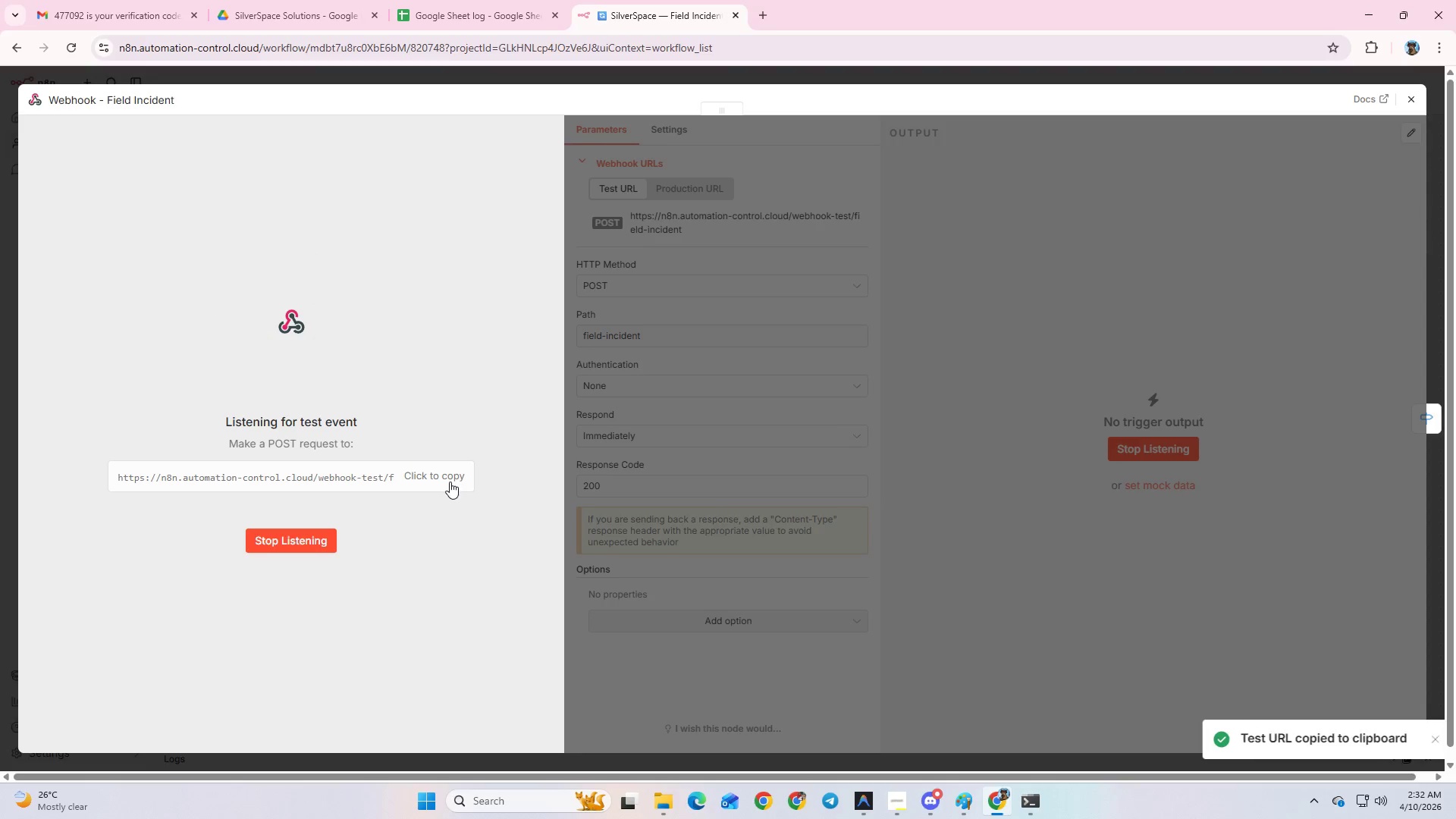 
key(Alt+AltLeft)
 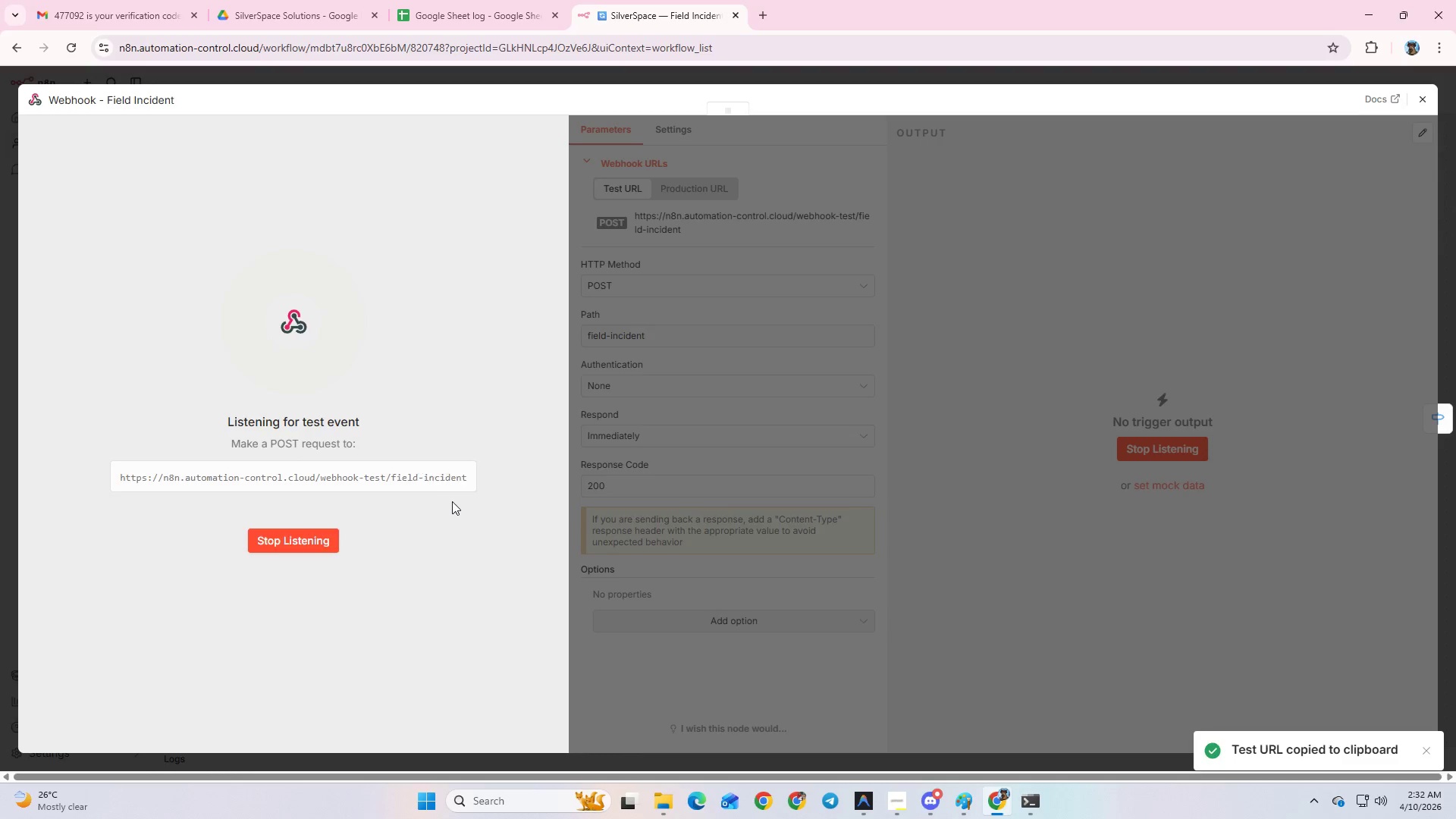 
key(Alt+Tab)
 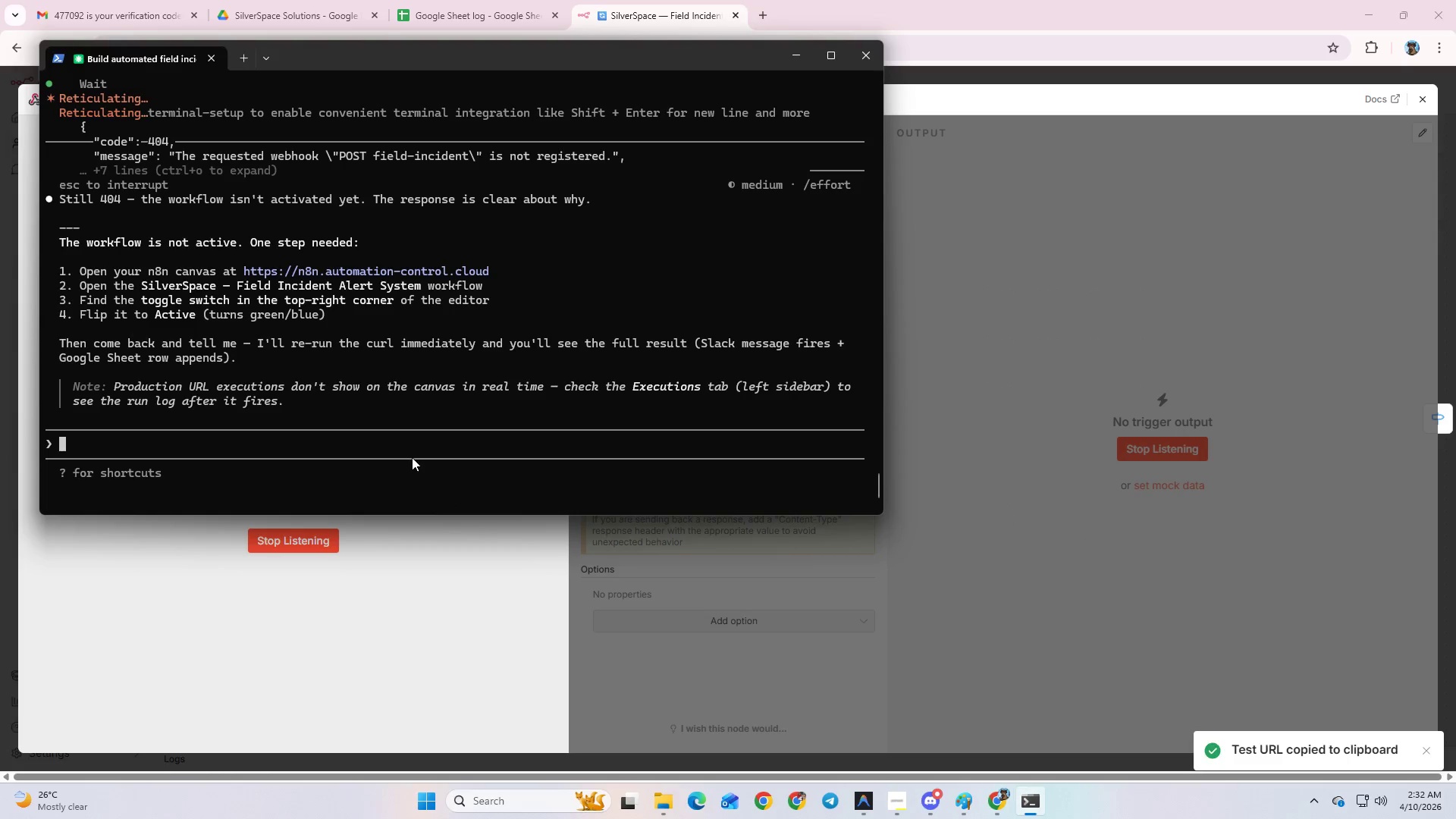 
double_click([417, 443])
 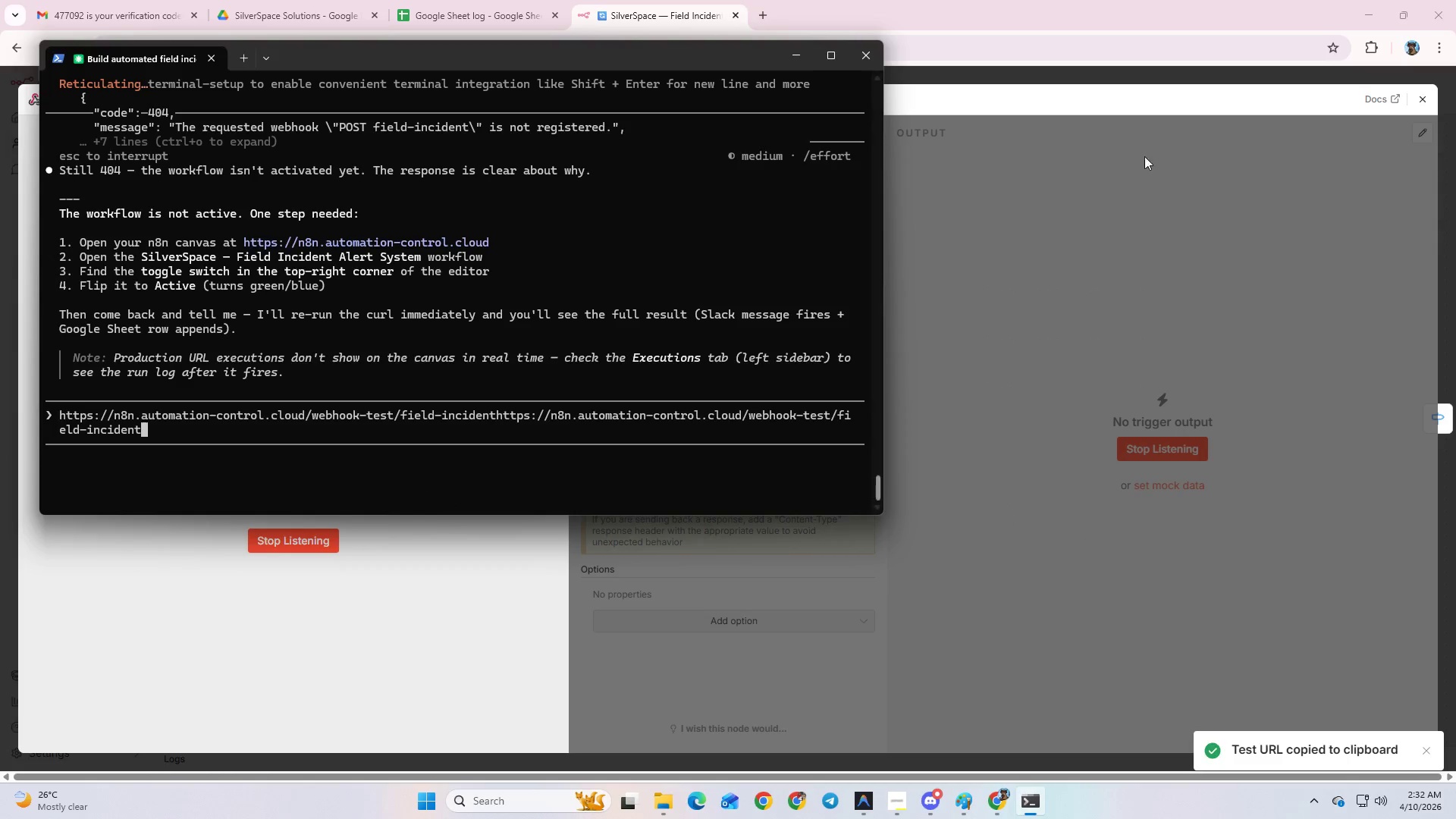 
scroll: coordinate [648, 378], scroll_direction: up, amount: 7.0
 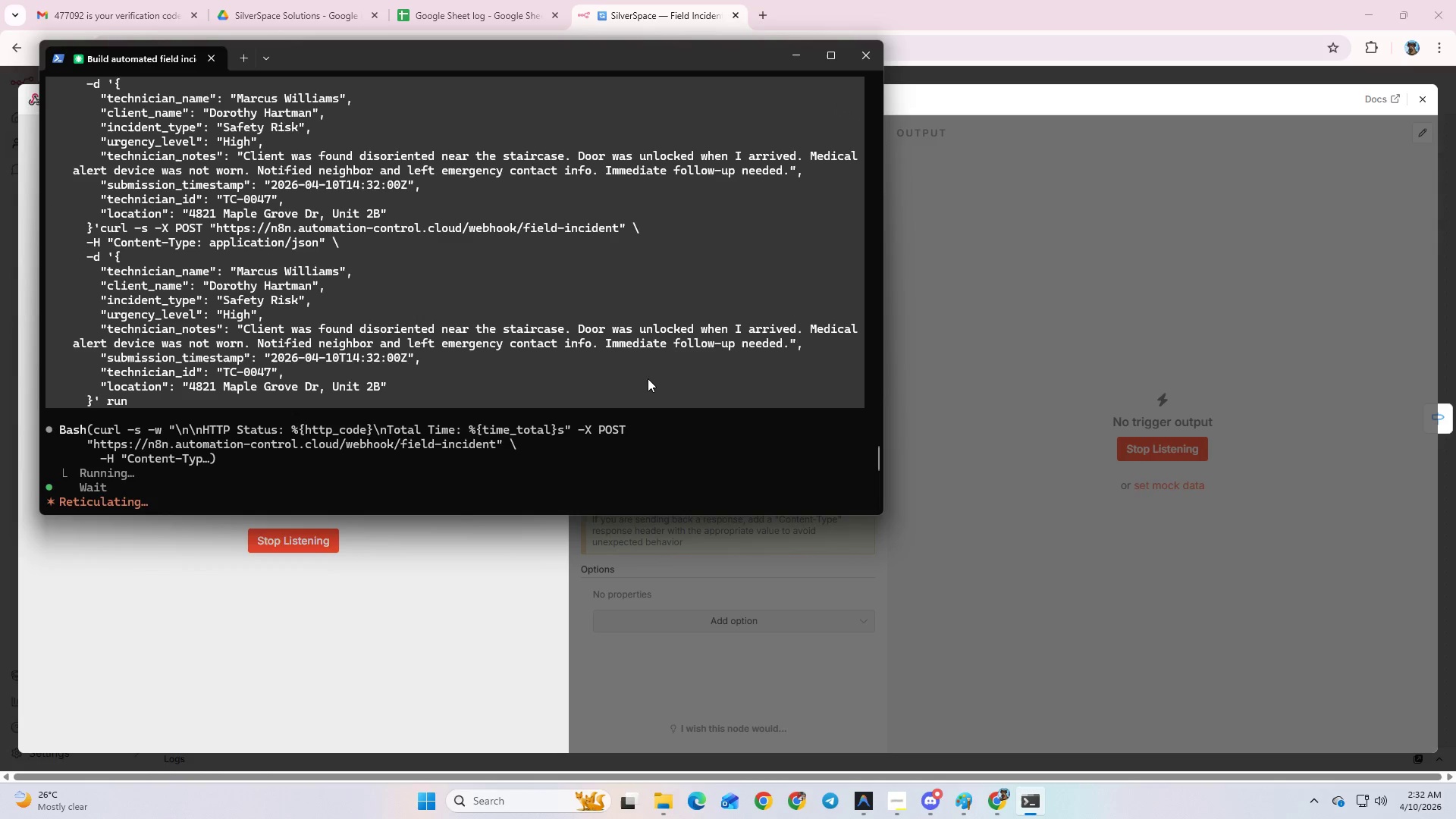 
scroll: coordinate [648, 380], scroll_direction: down, amount: 10.0
 